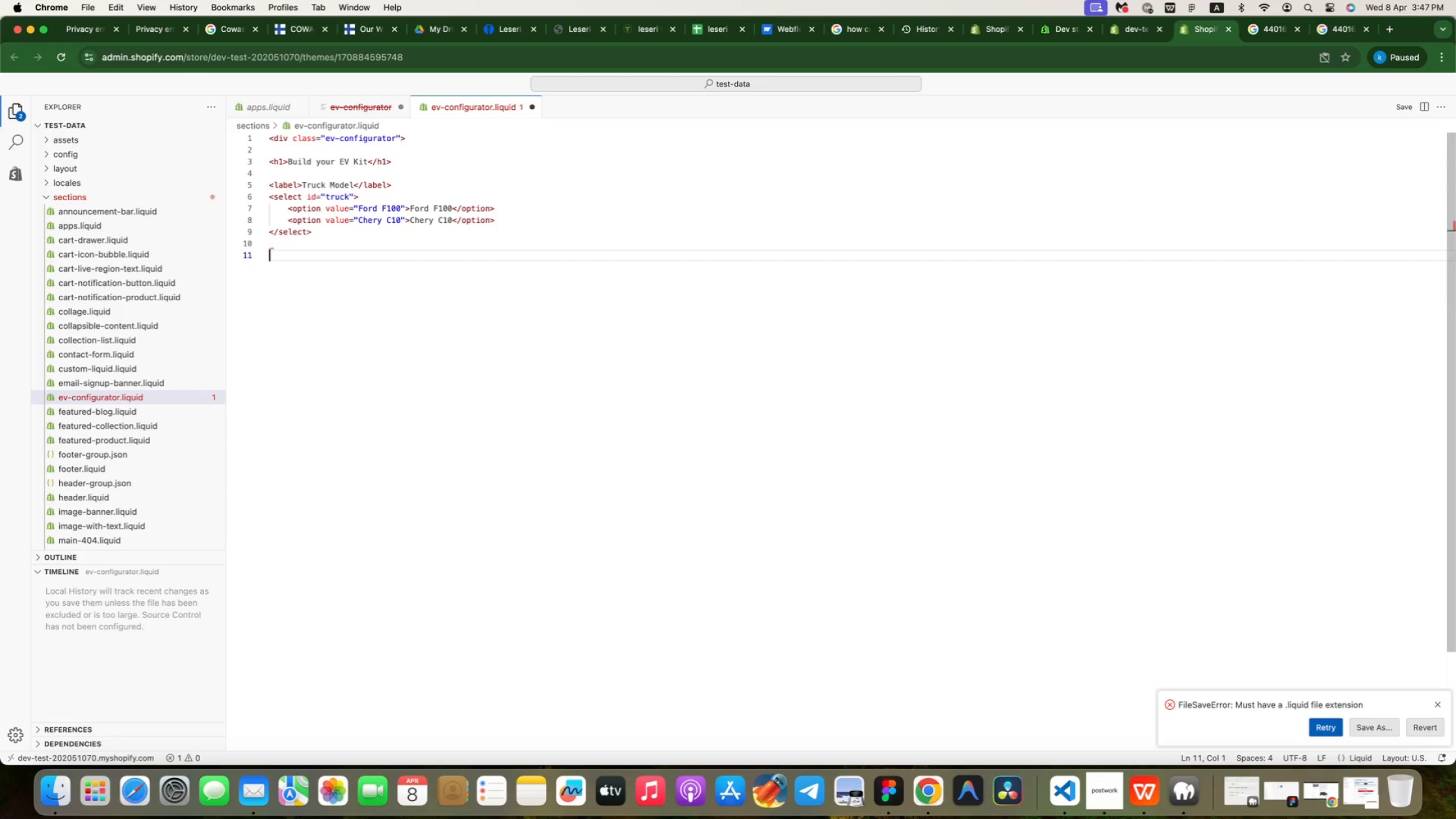 
key(ArrowUp)
 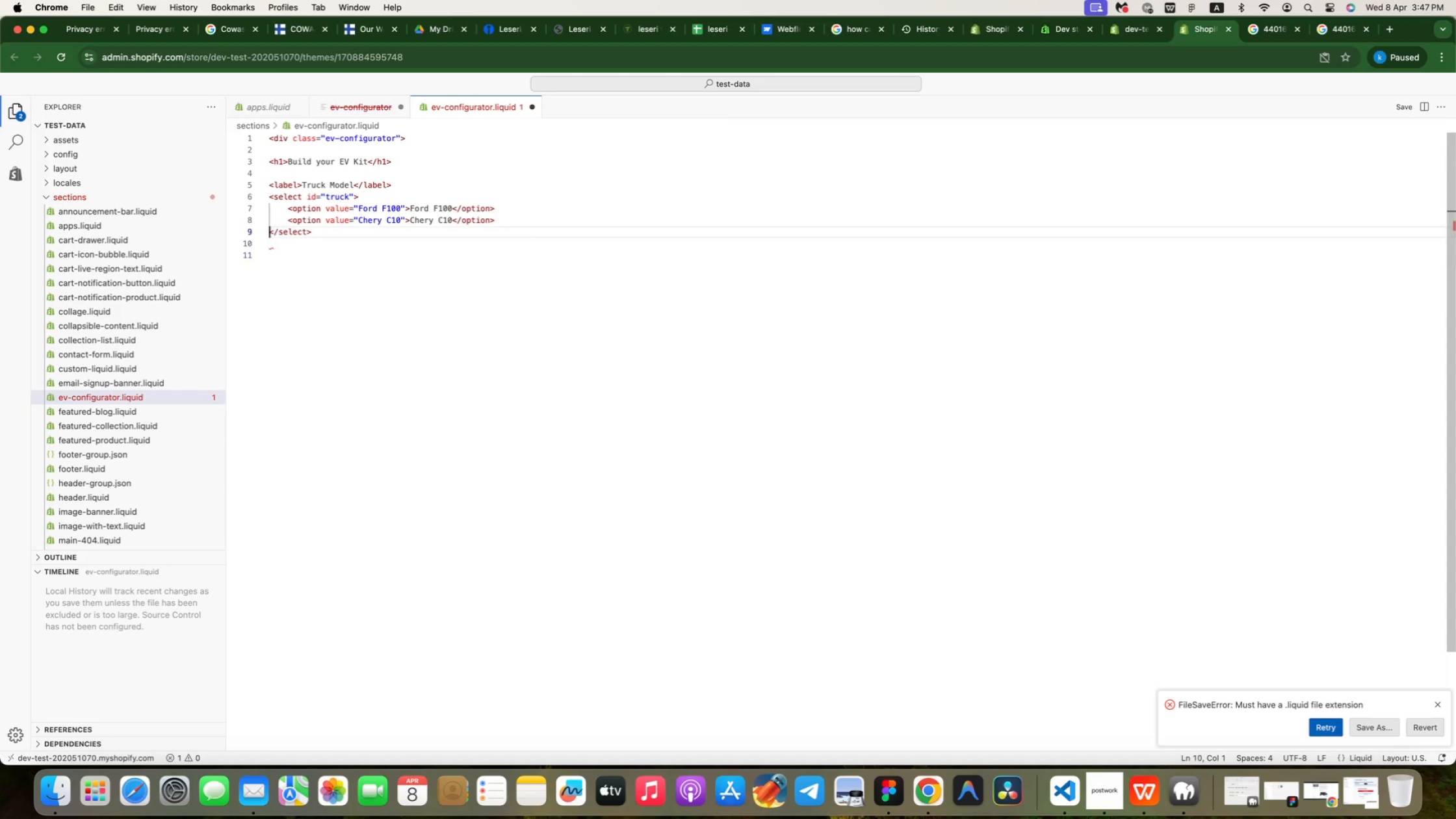 
key(ArrowUp)
 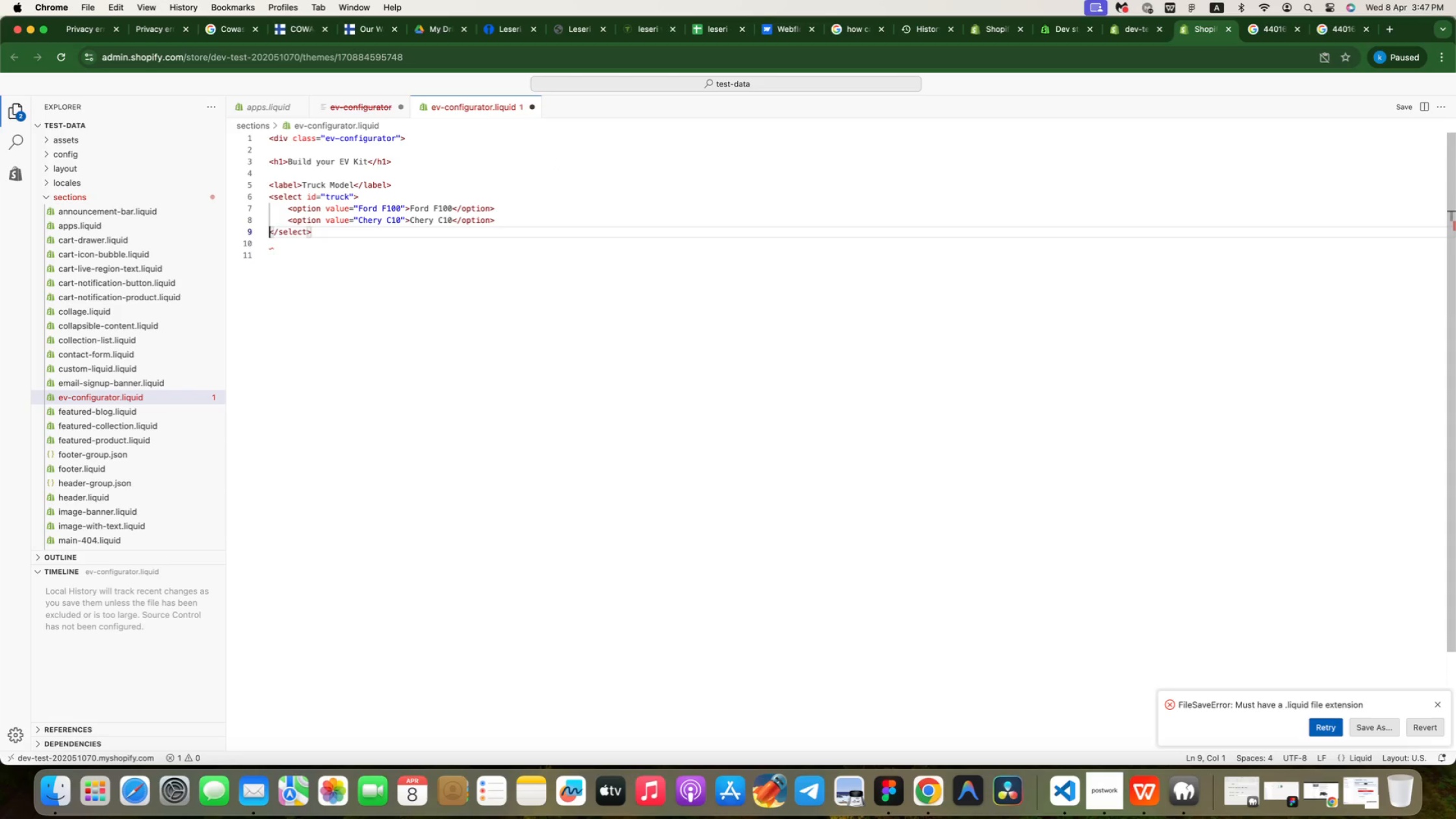 
key(ArrowUp)
 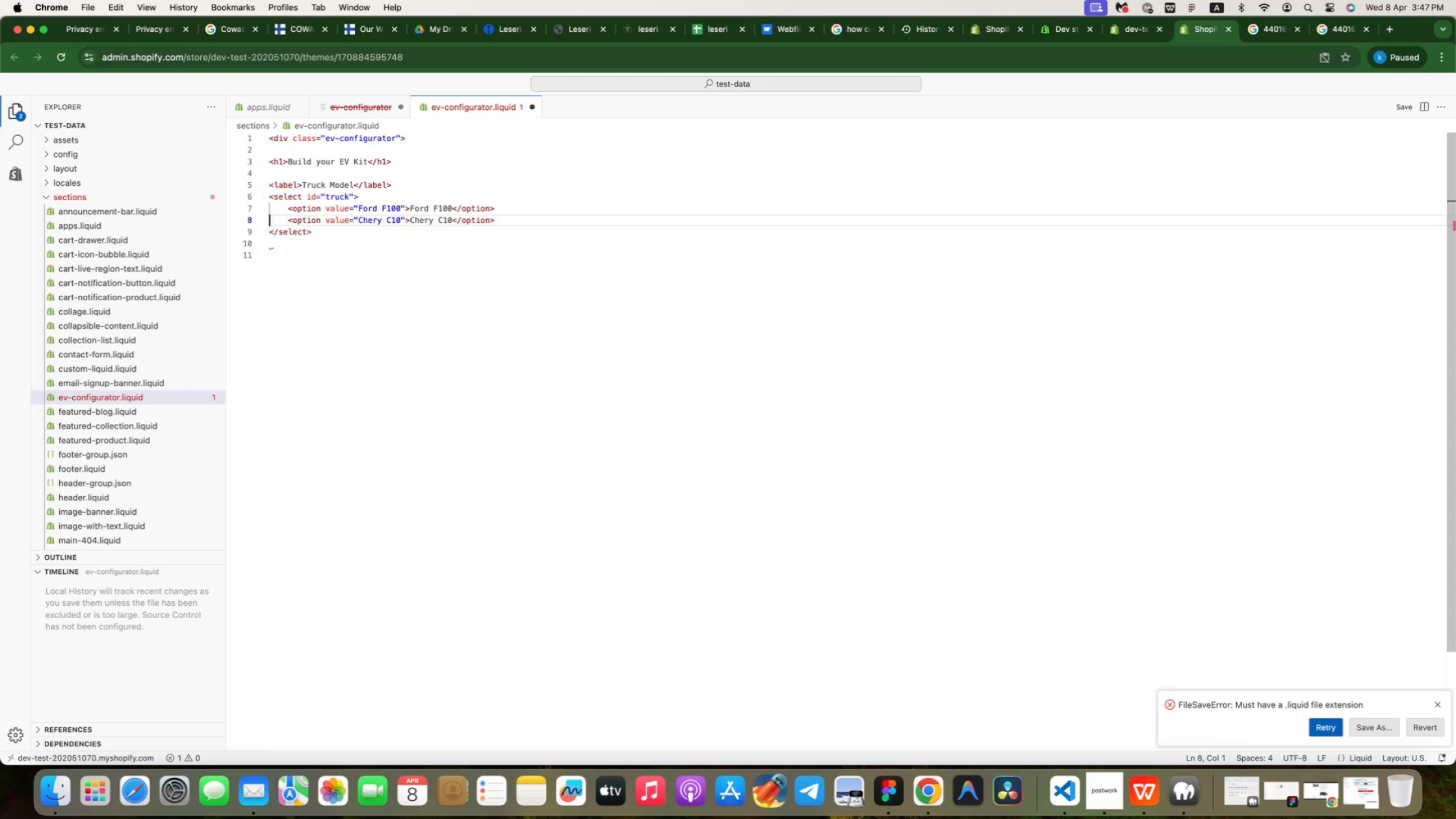 
key(ArrowUp)
 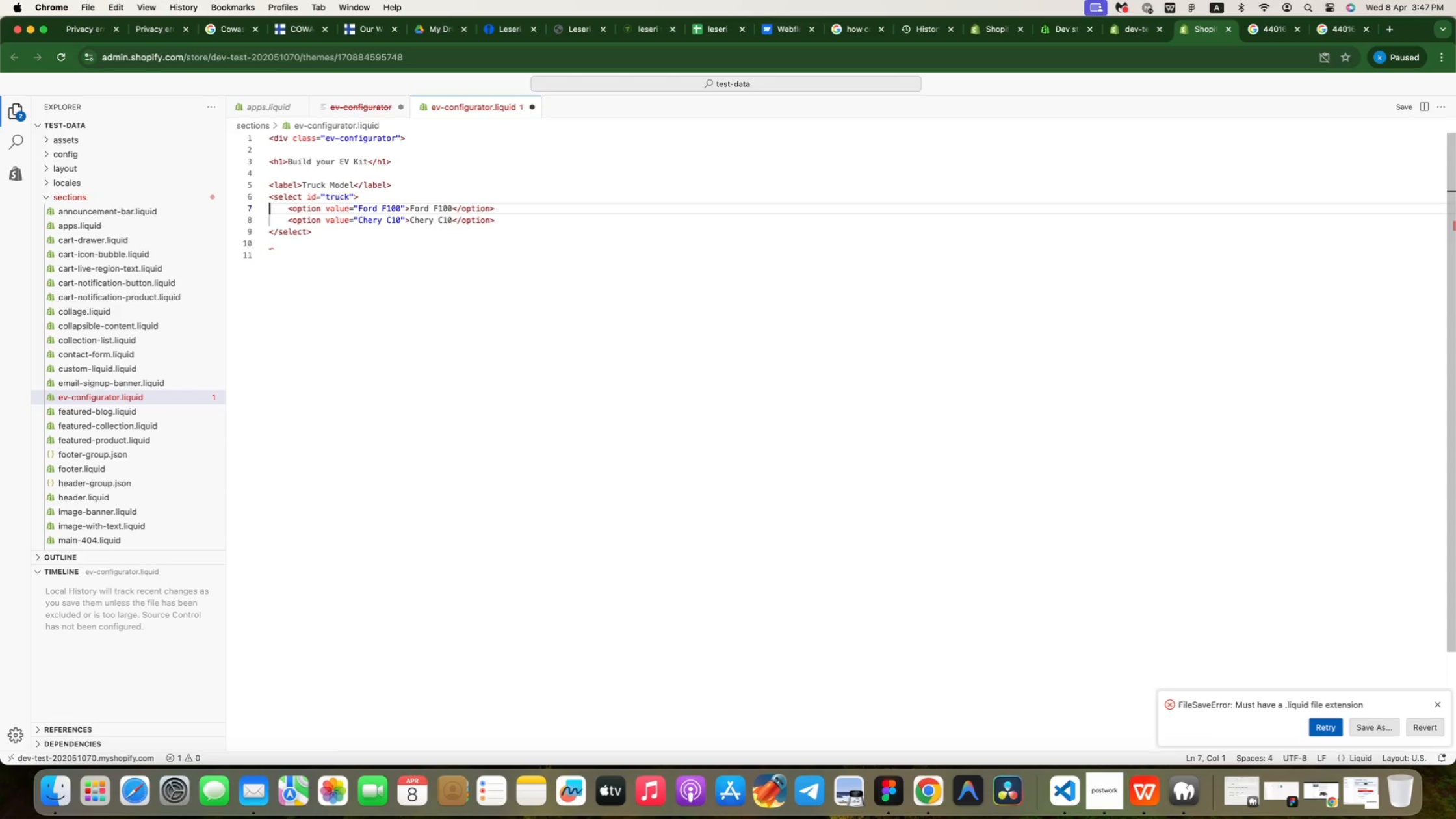 
key(ArrowUp)
 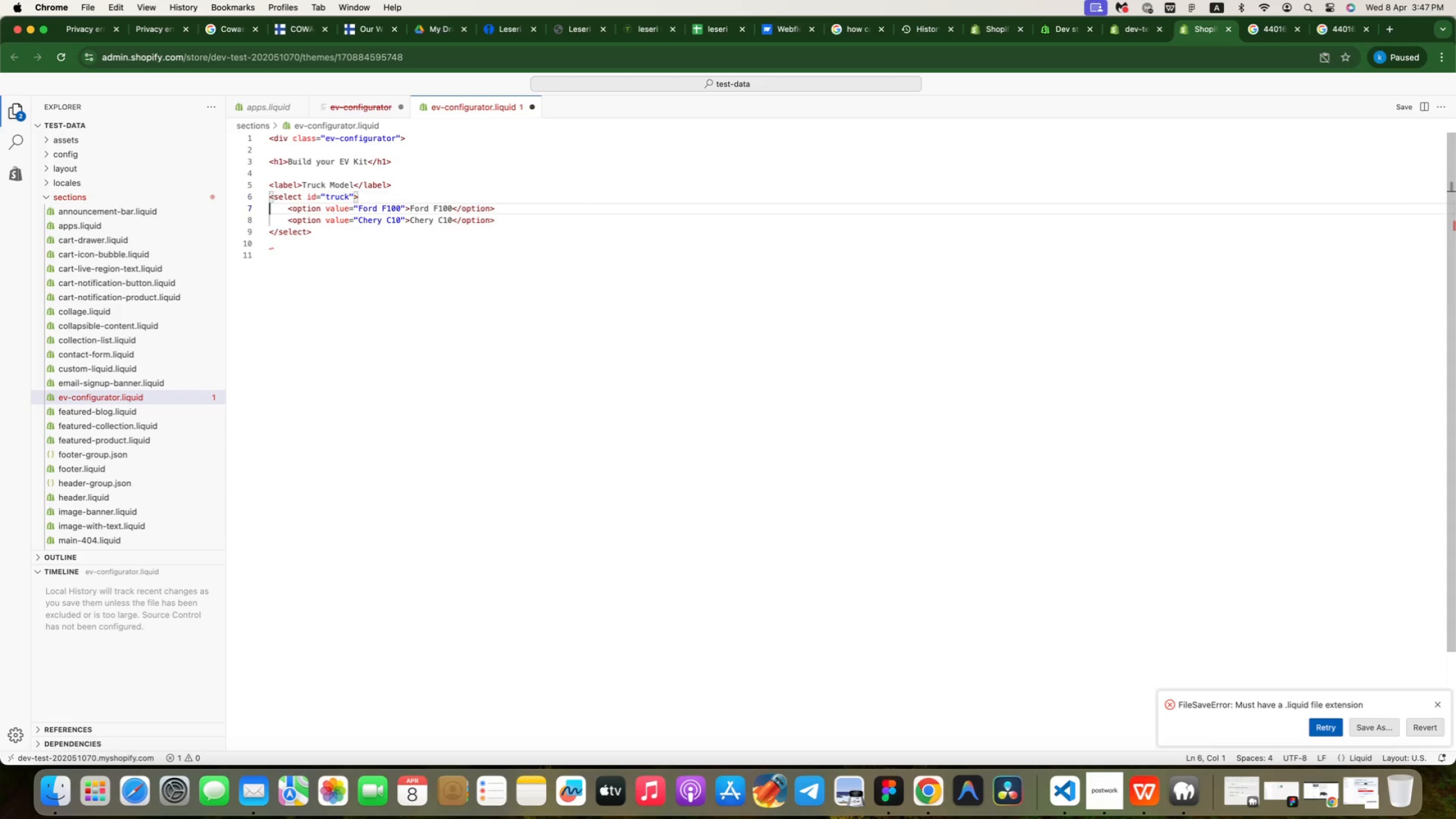 
key(ArrowDown)
 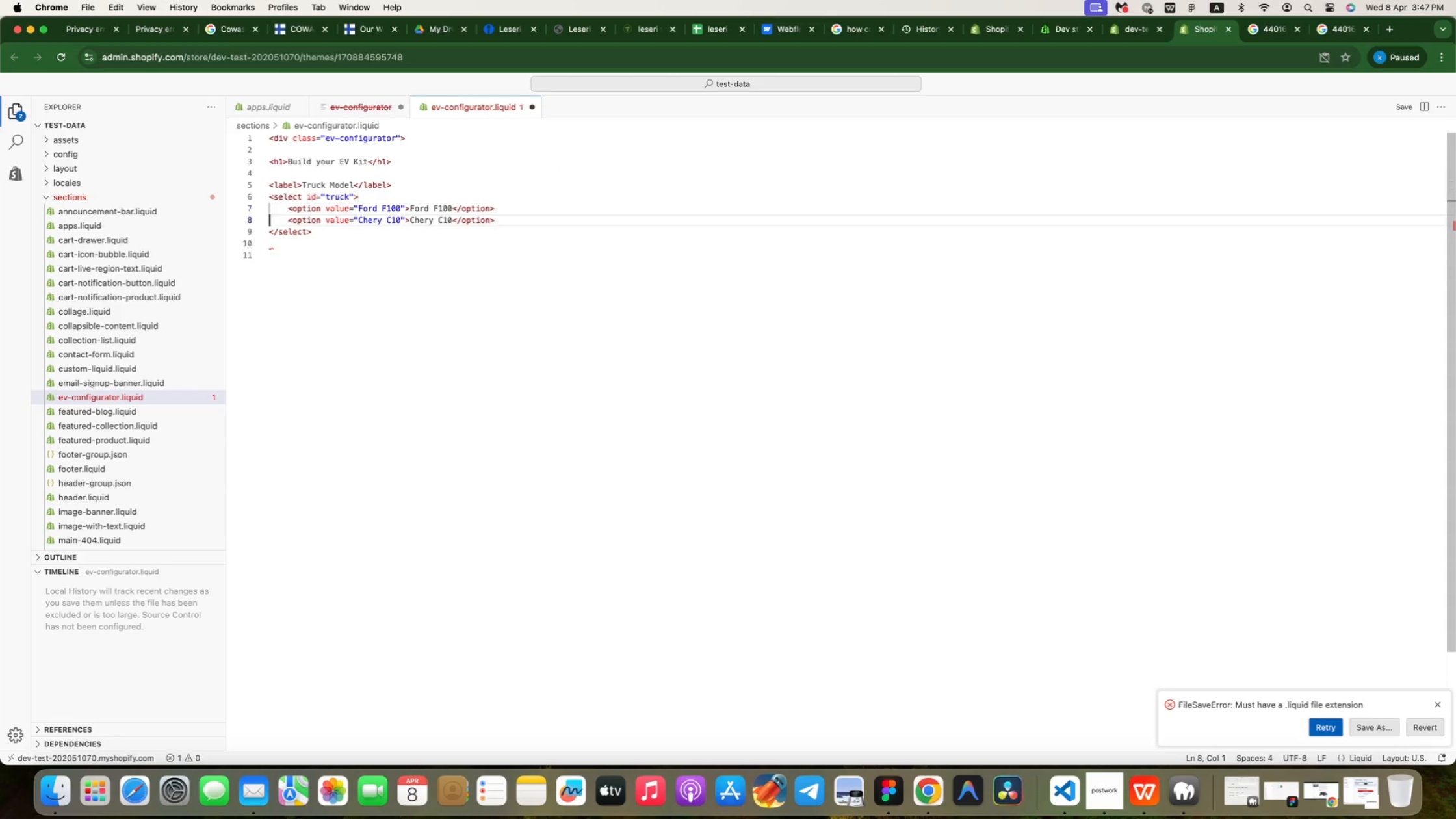 
key(ArrowDown)
 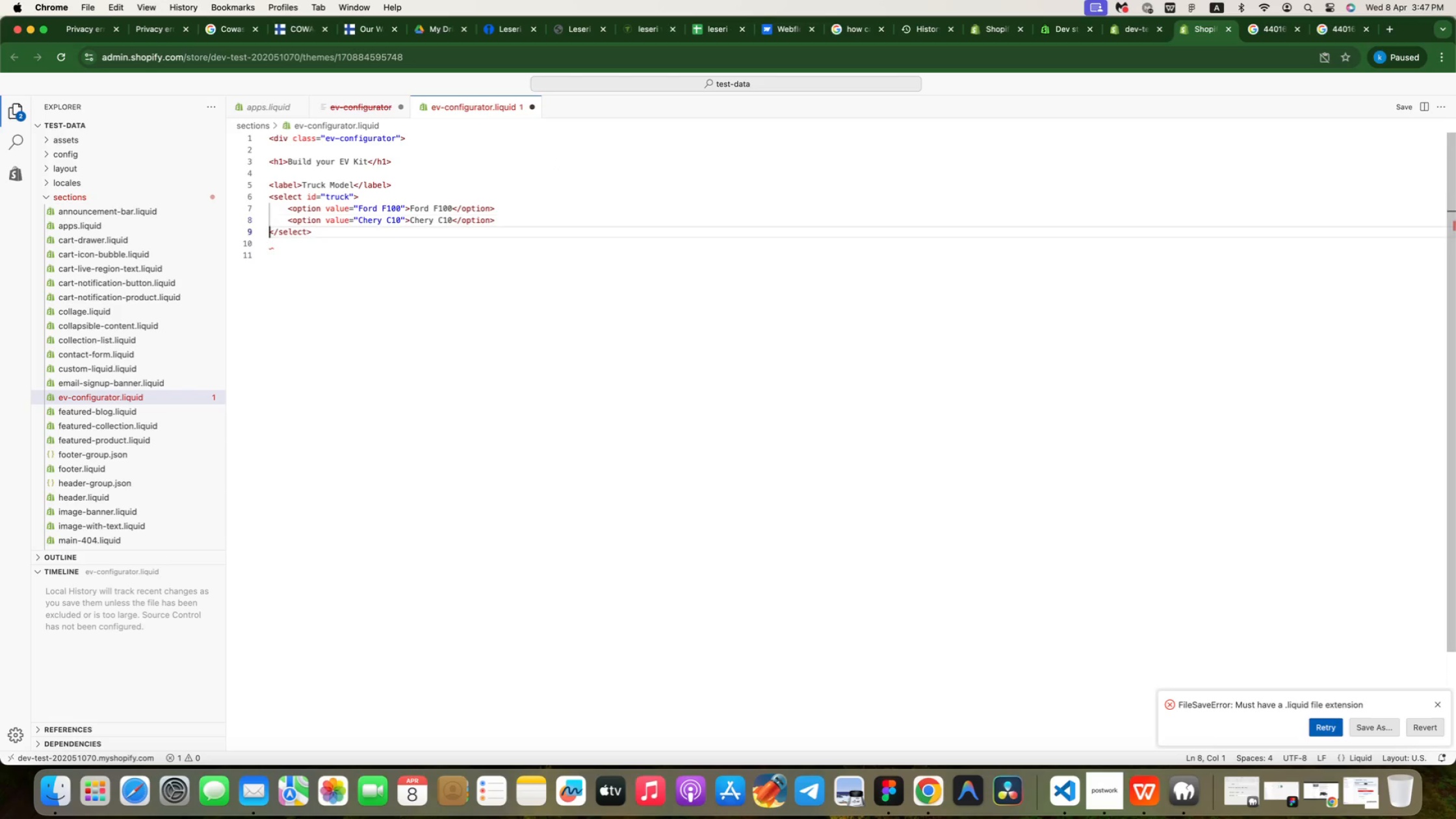 
key(ArrowDown)
 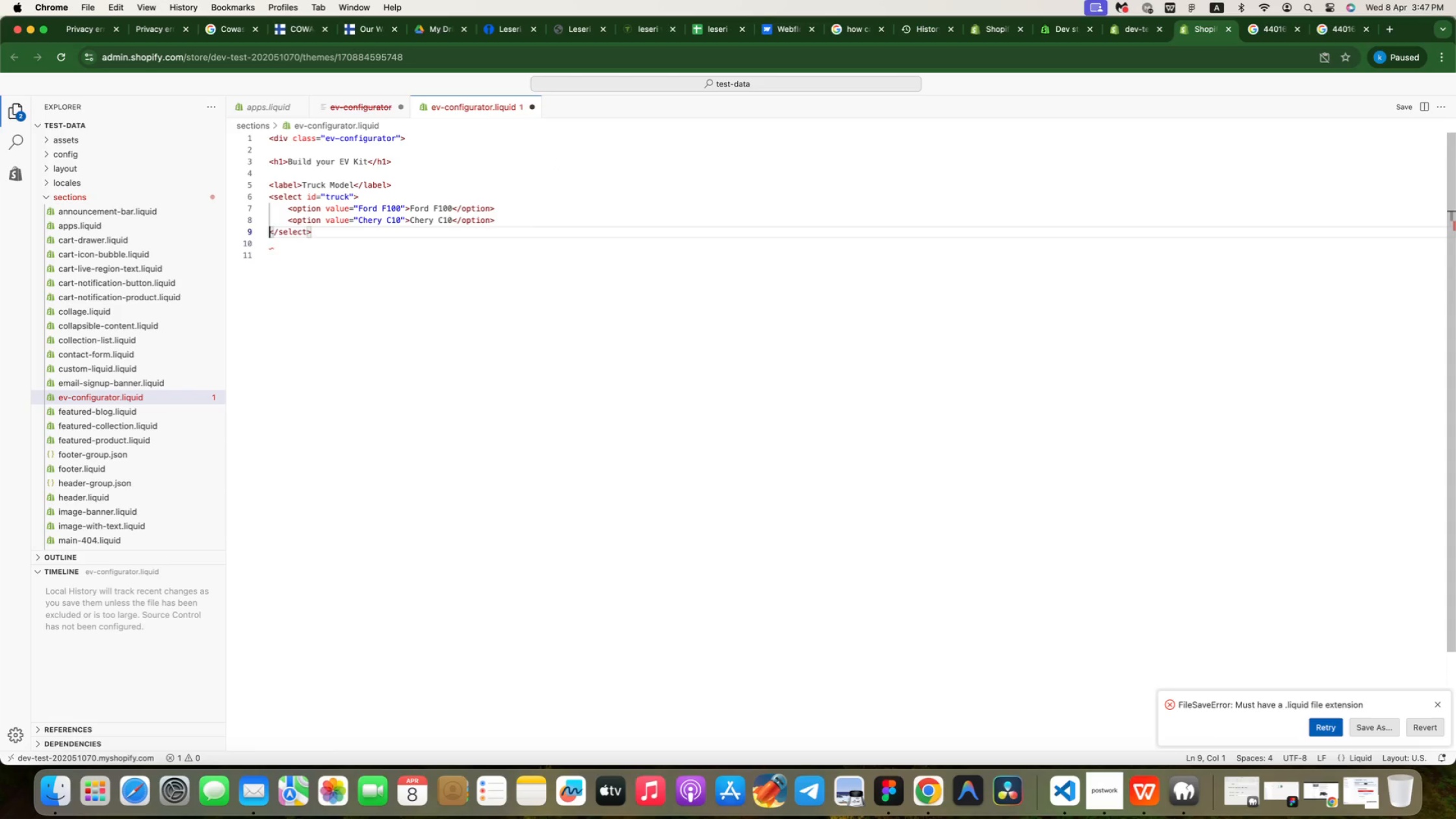 
key(ArrowDown)
 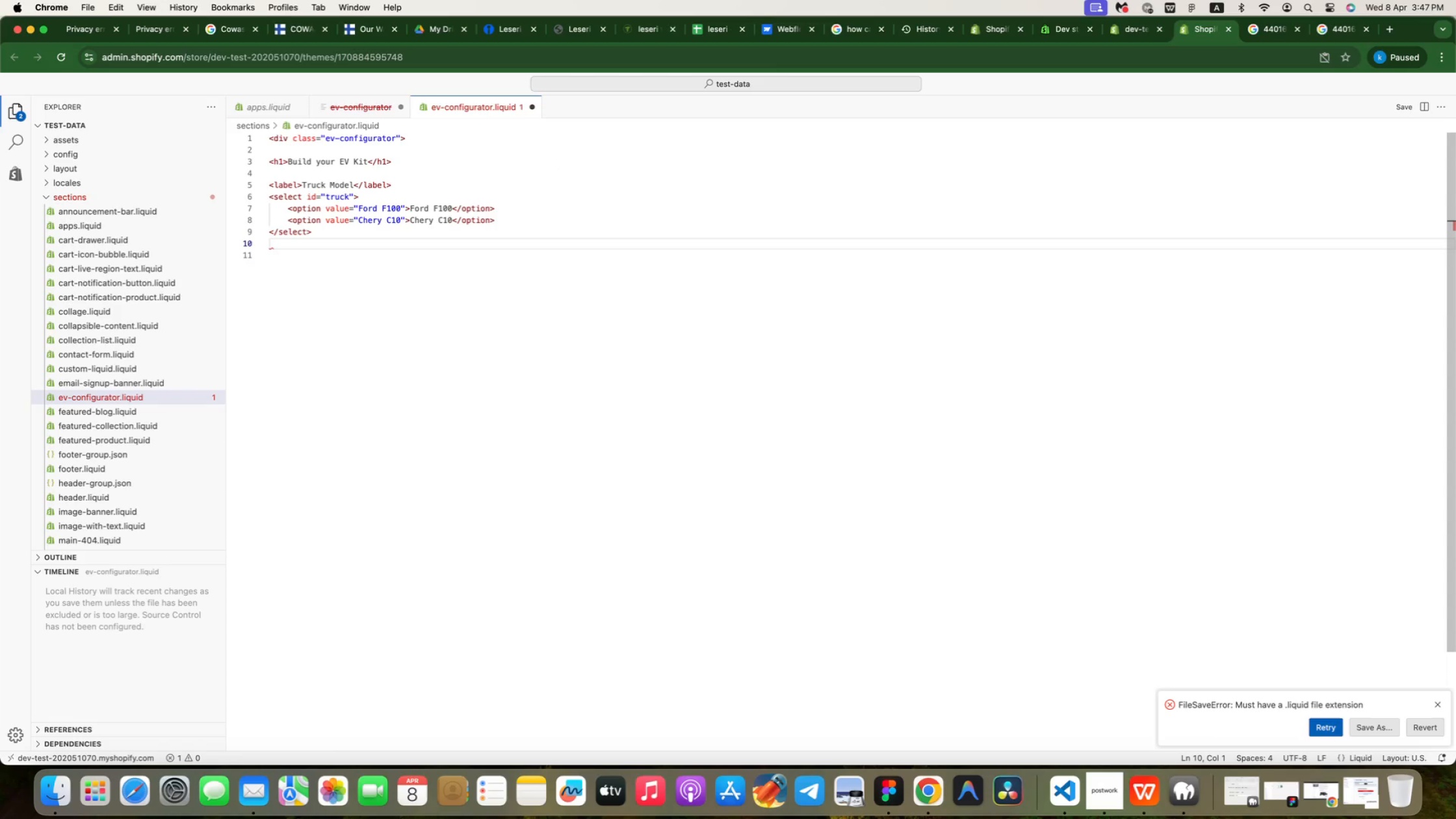 
key(ArrowDown)
 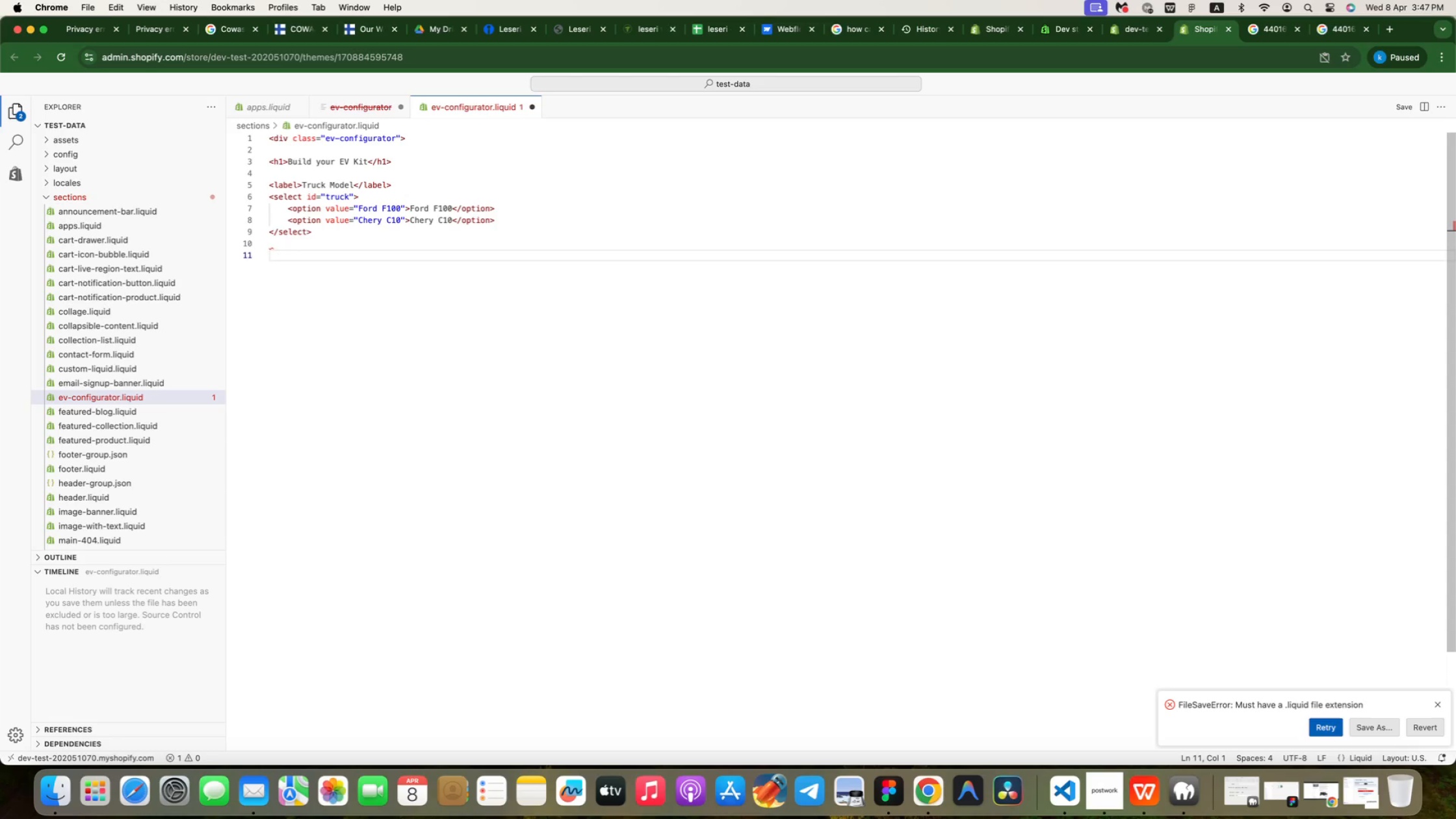 
type(labe)
 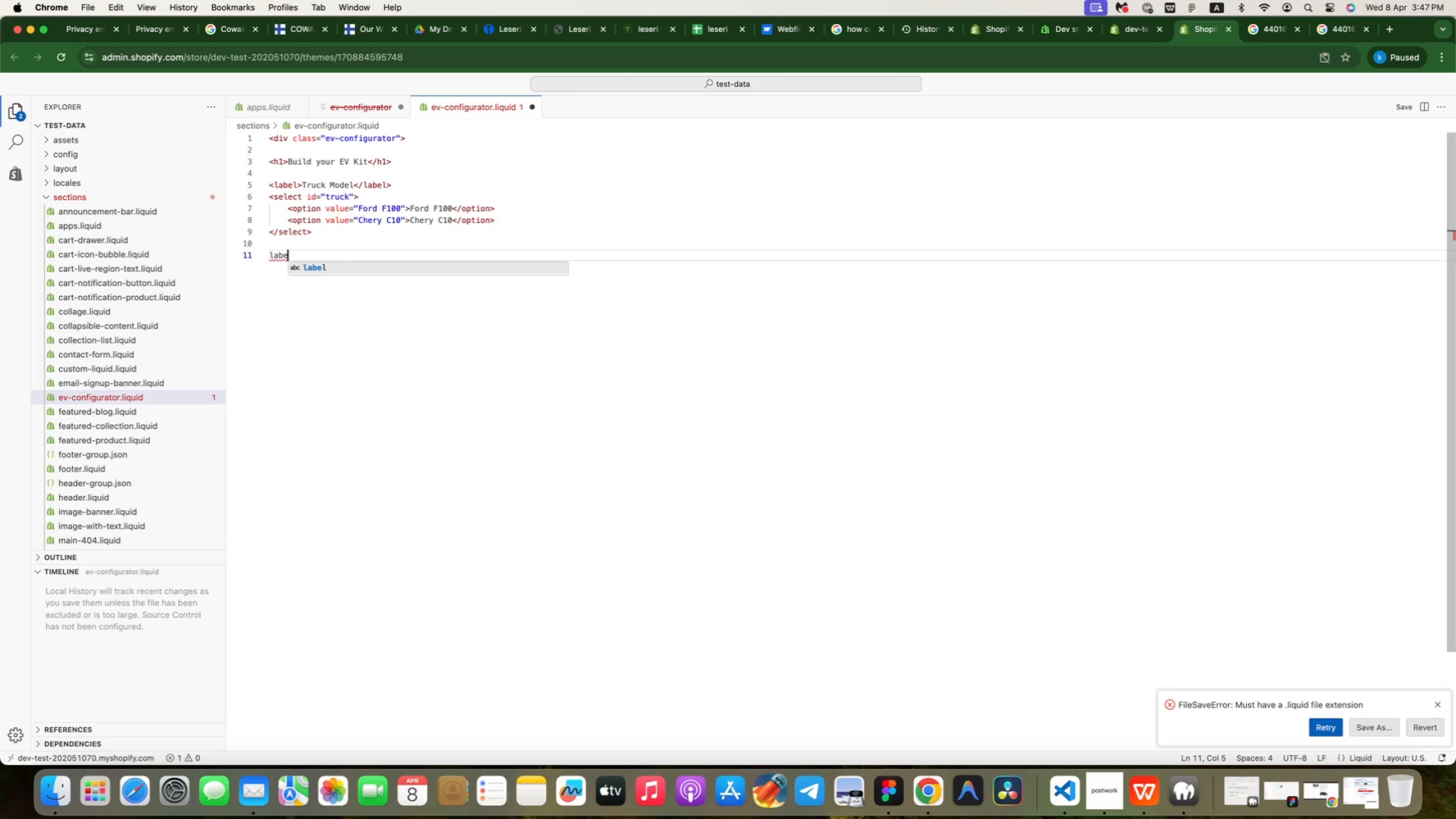 
key(Enter)
 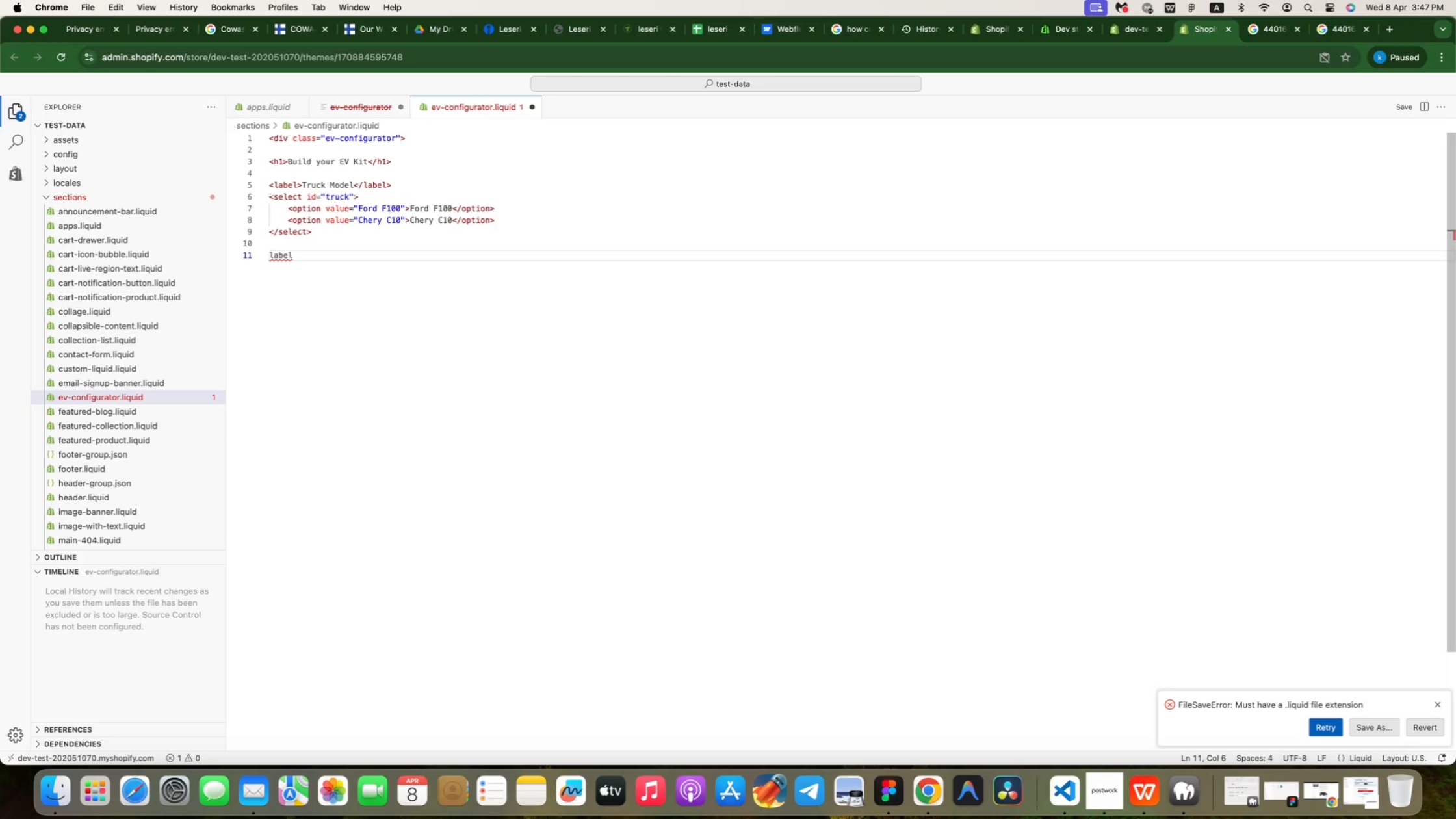 
key(Backspace)
key(Backspace)
key(Backspace)
key(Backspace)
key(Backspace)
type(<la)
 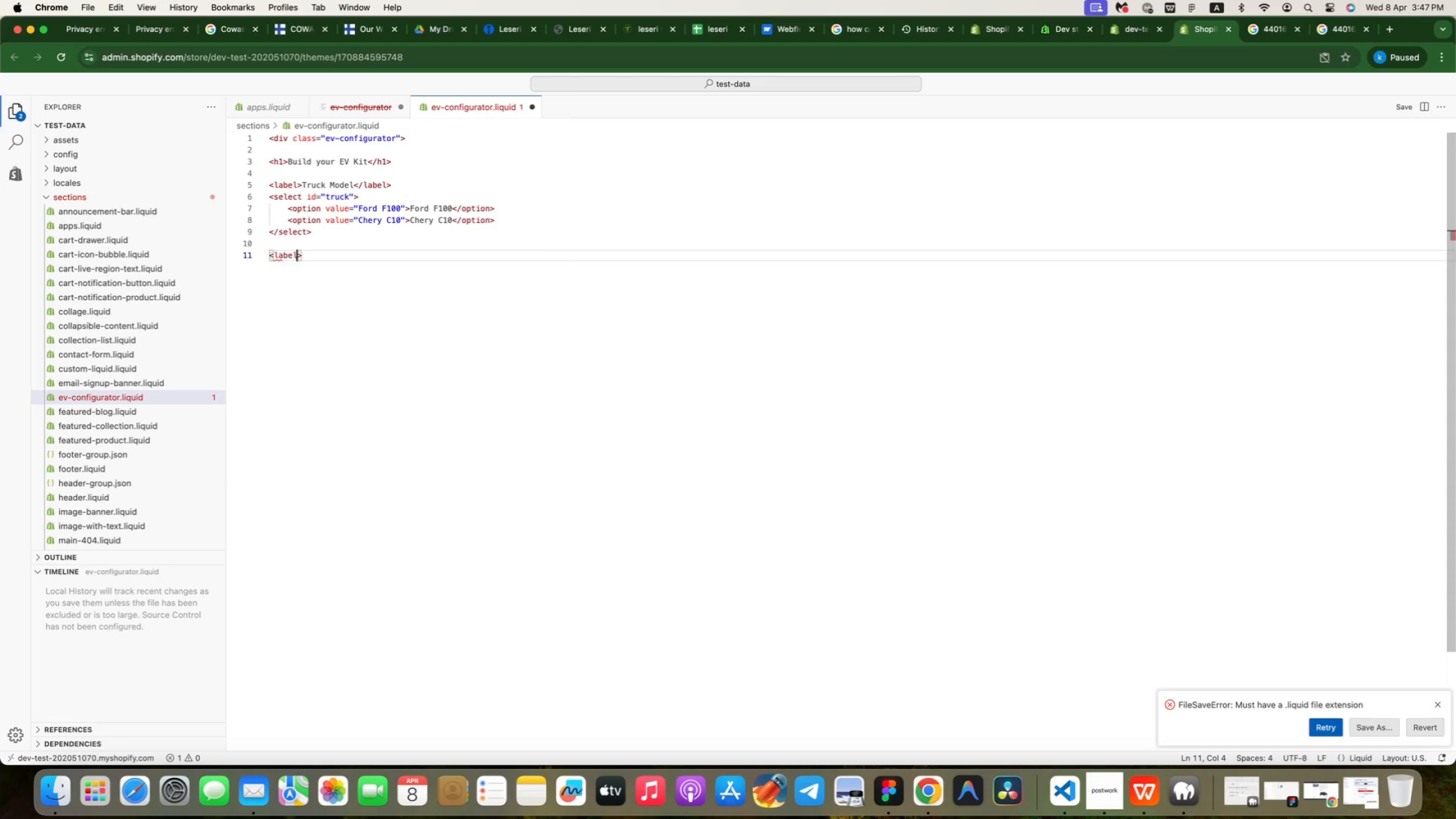 
 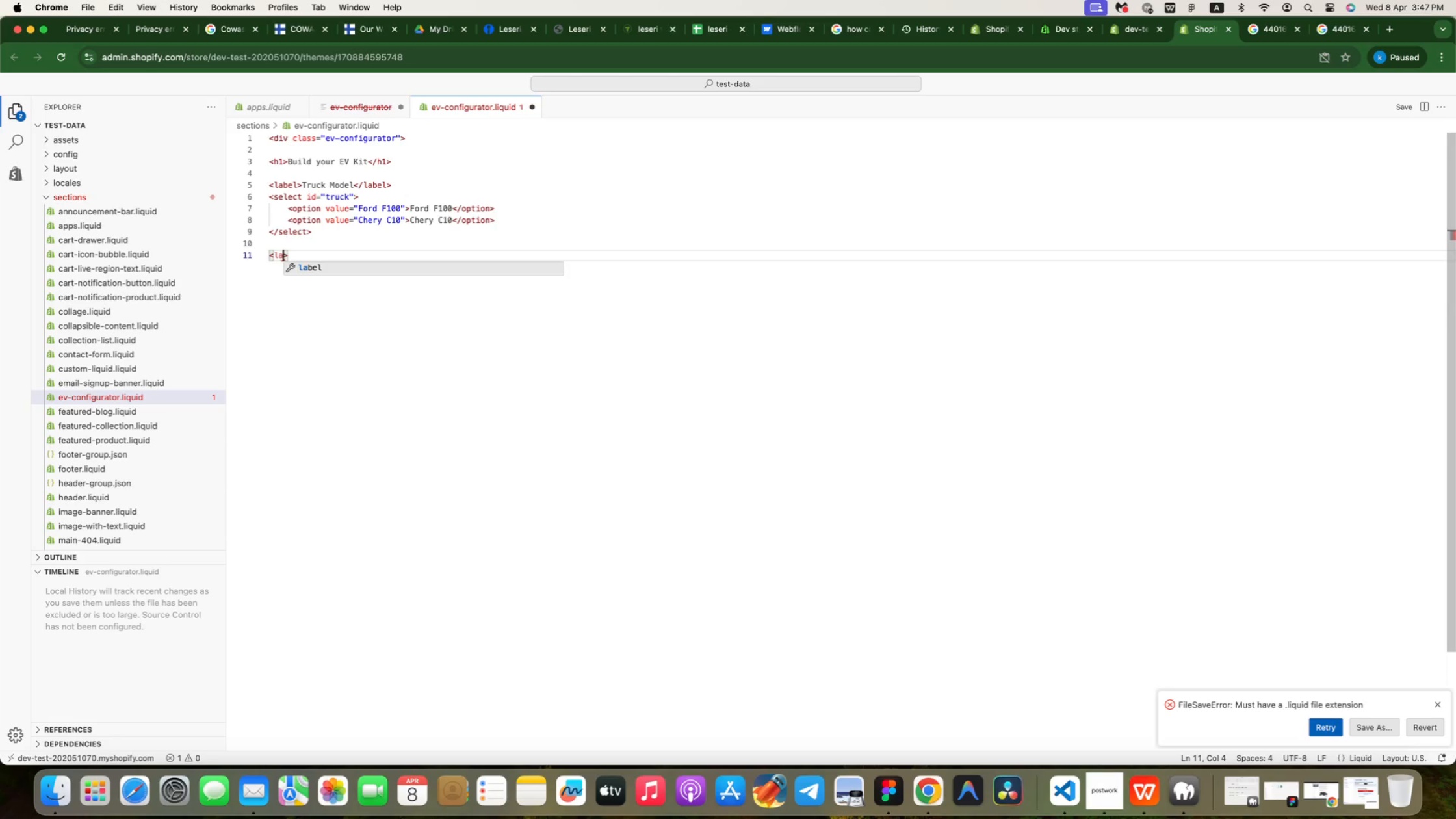 
key(Enter)
 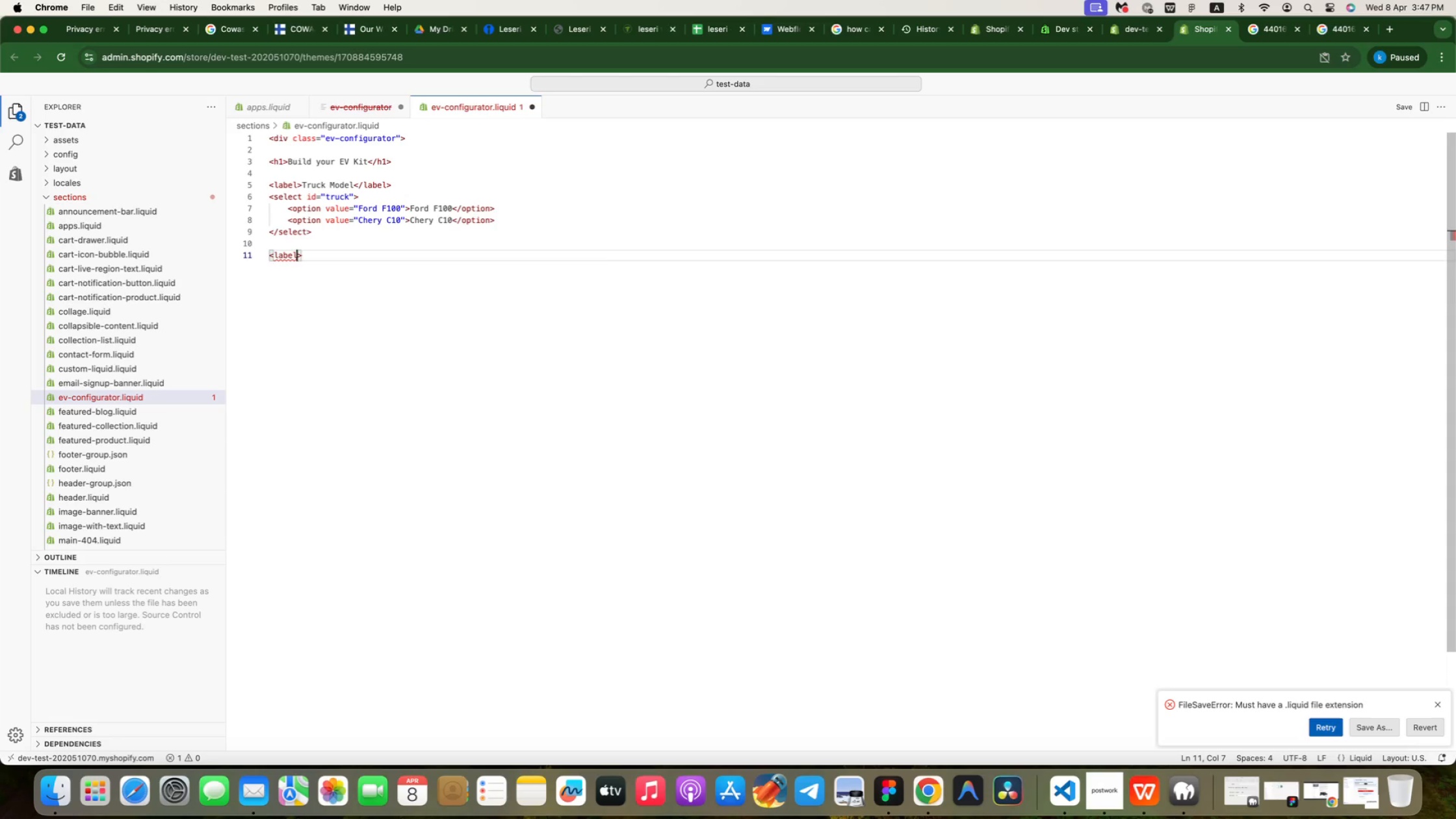 
key(ArrowRight)
 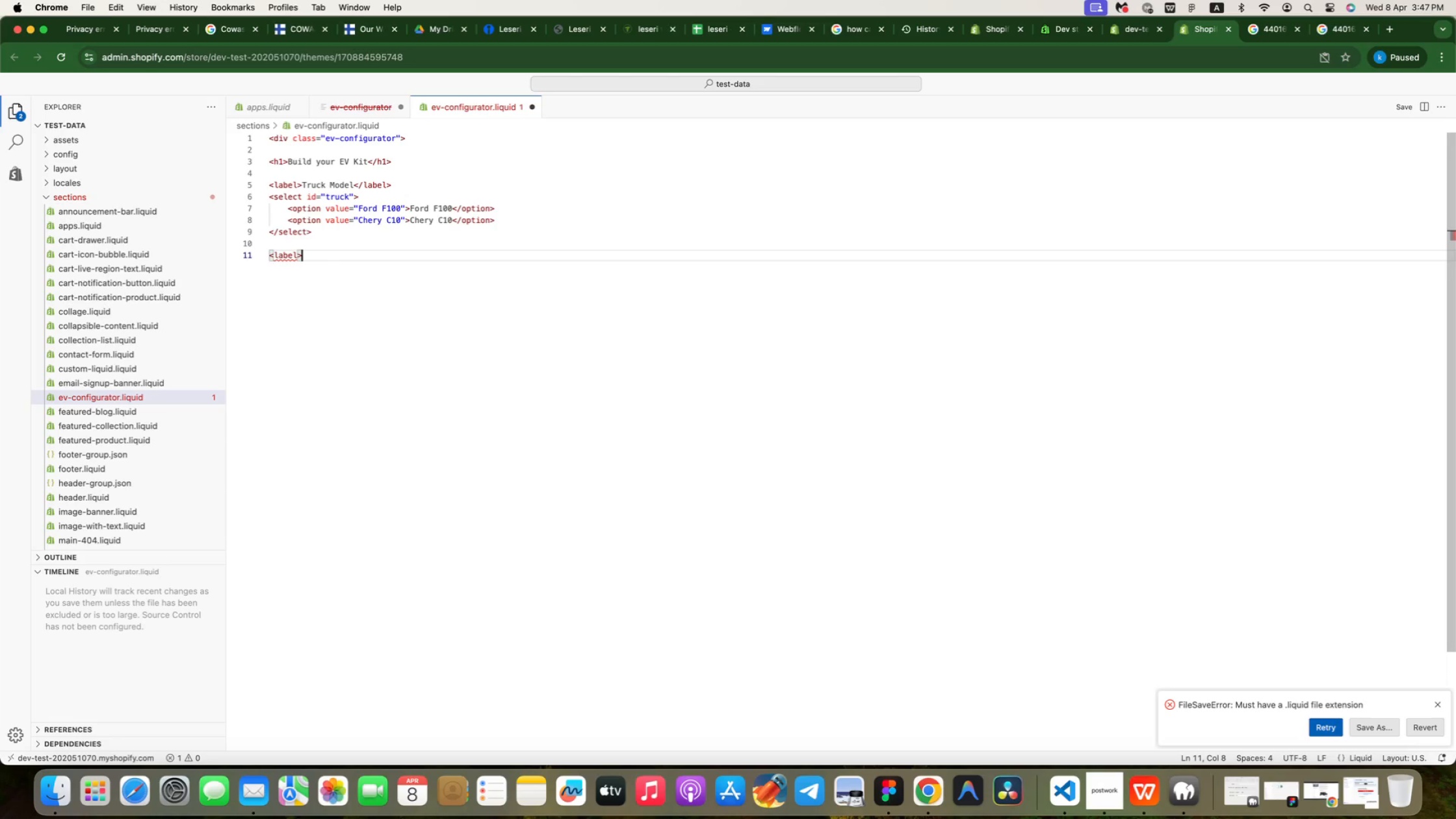 
type(Range<)
 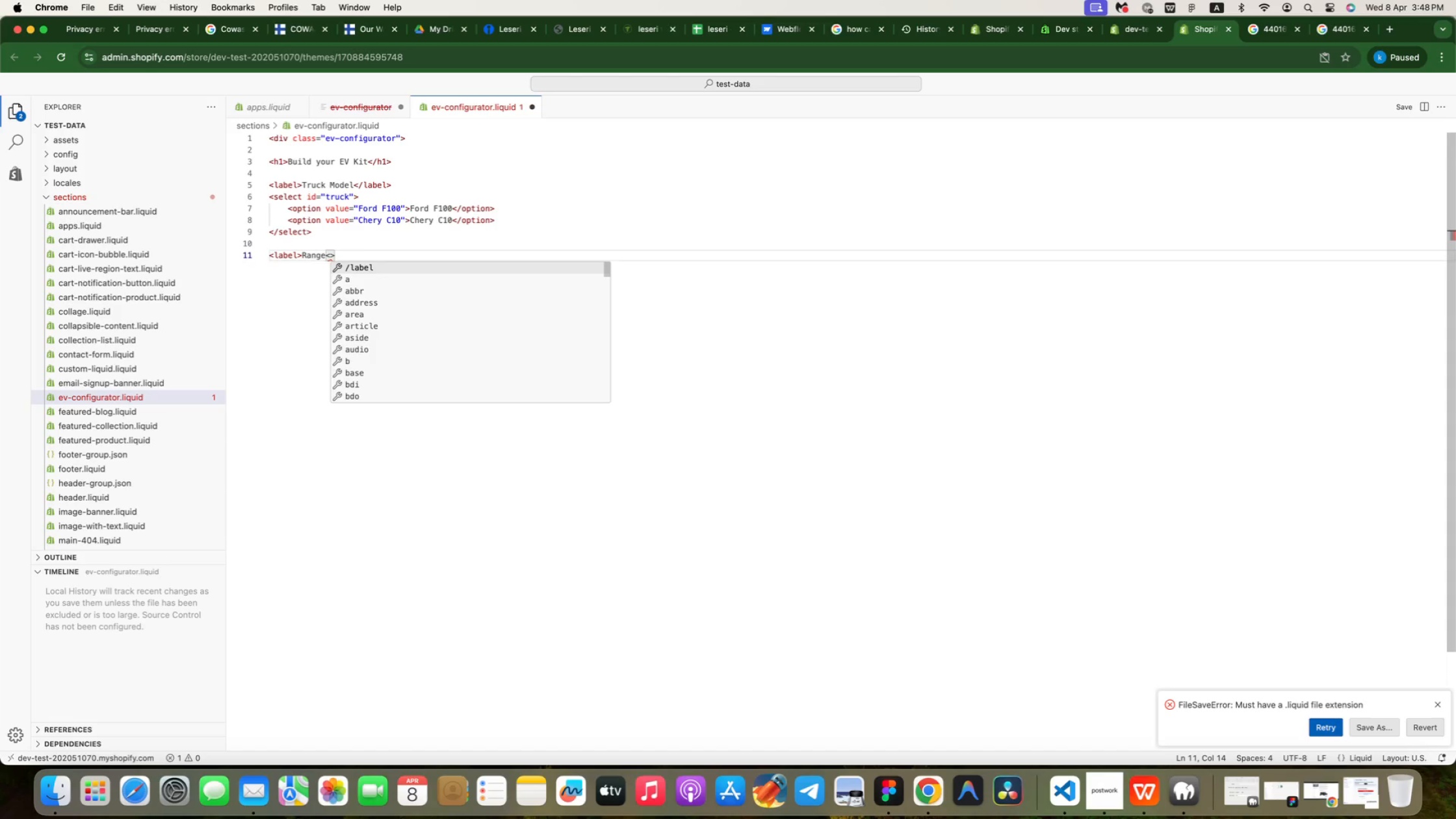 
 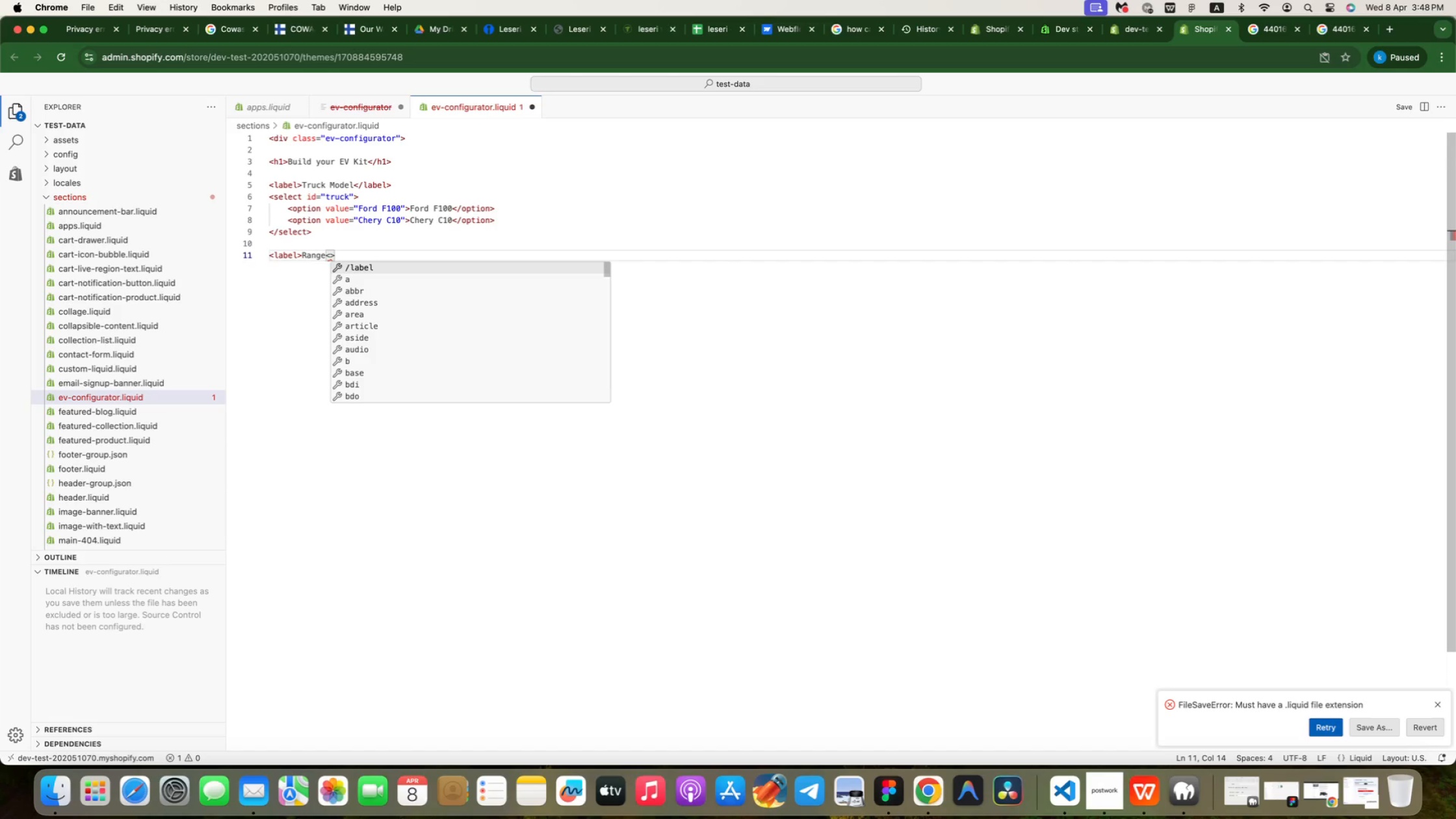 
key(Enter)
 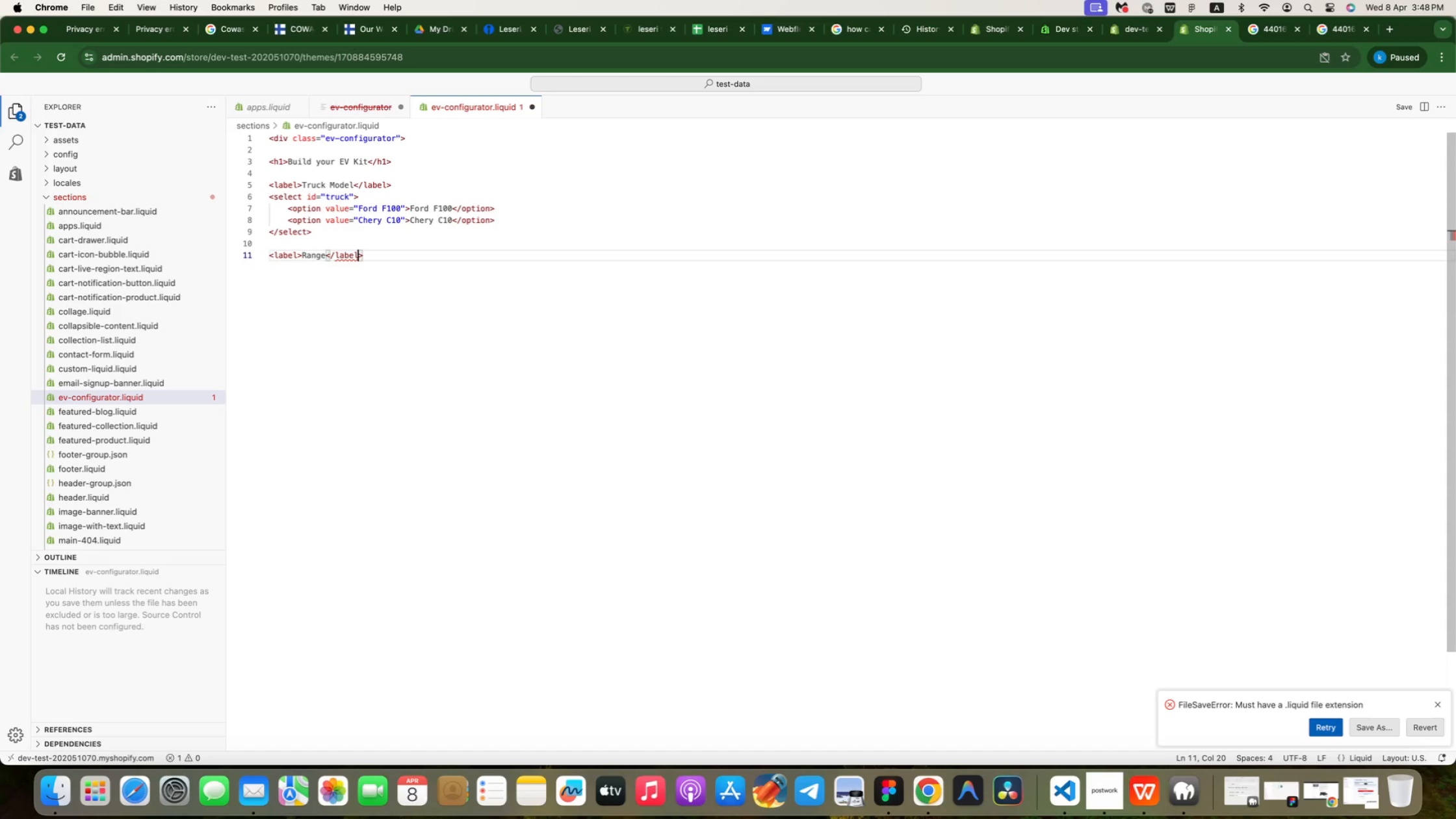 
key(ArrowRight)
 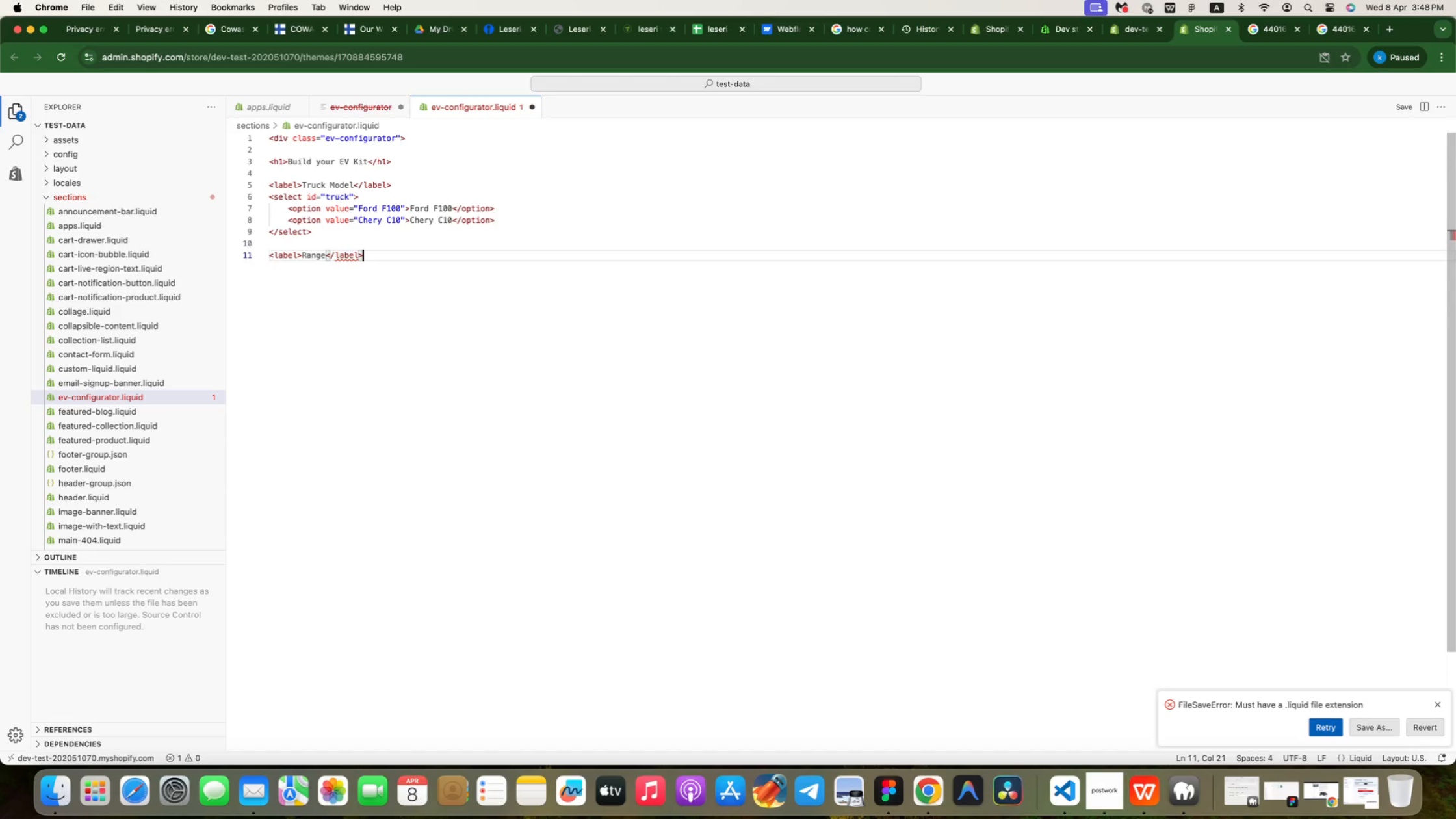 
key(Enter)
 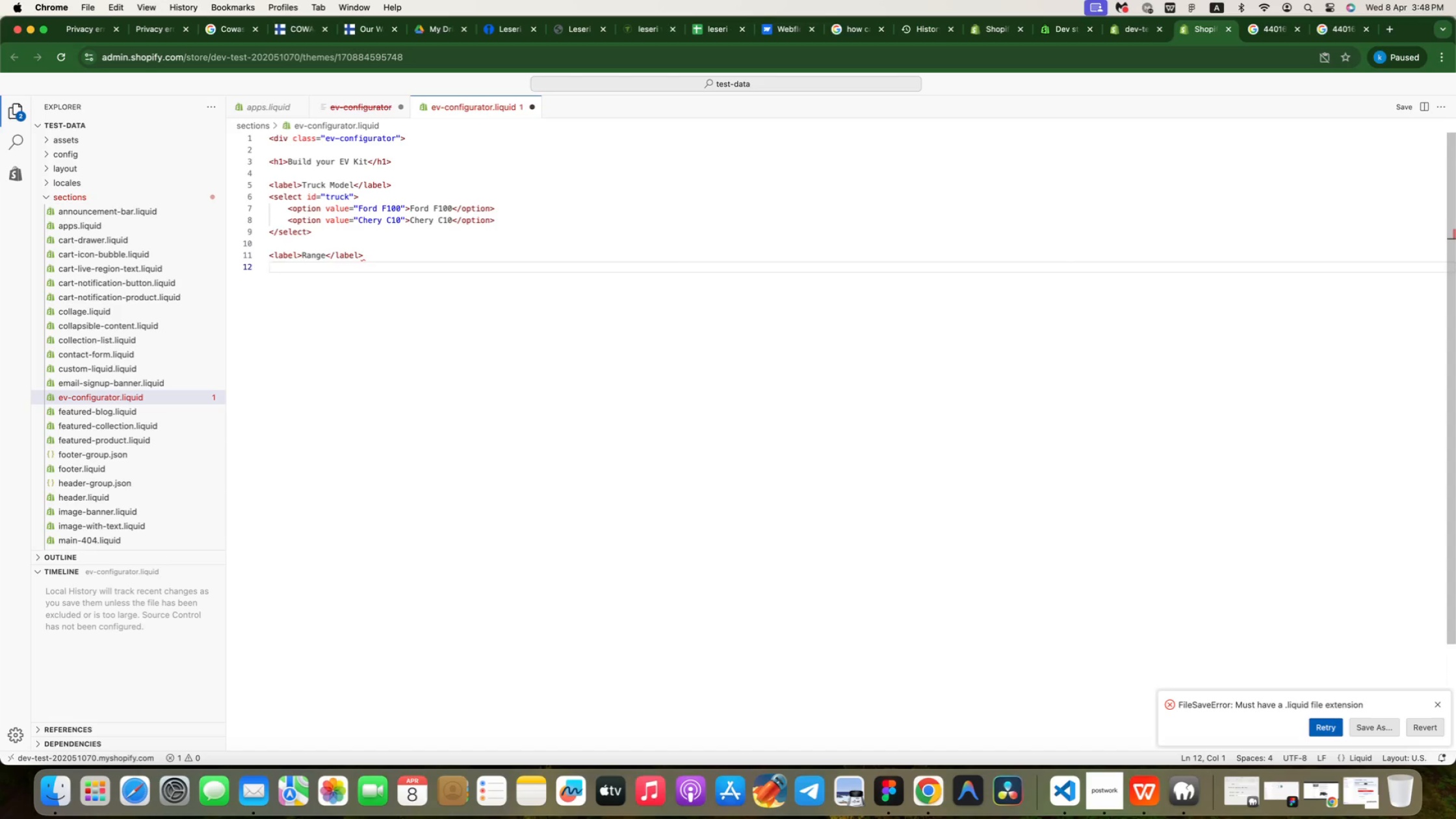 
type(di)
 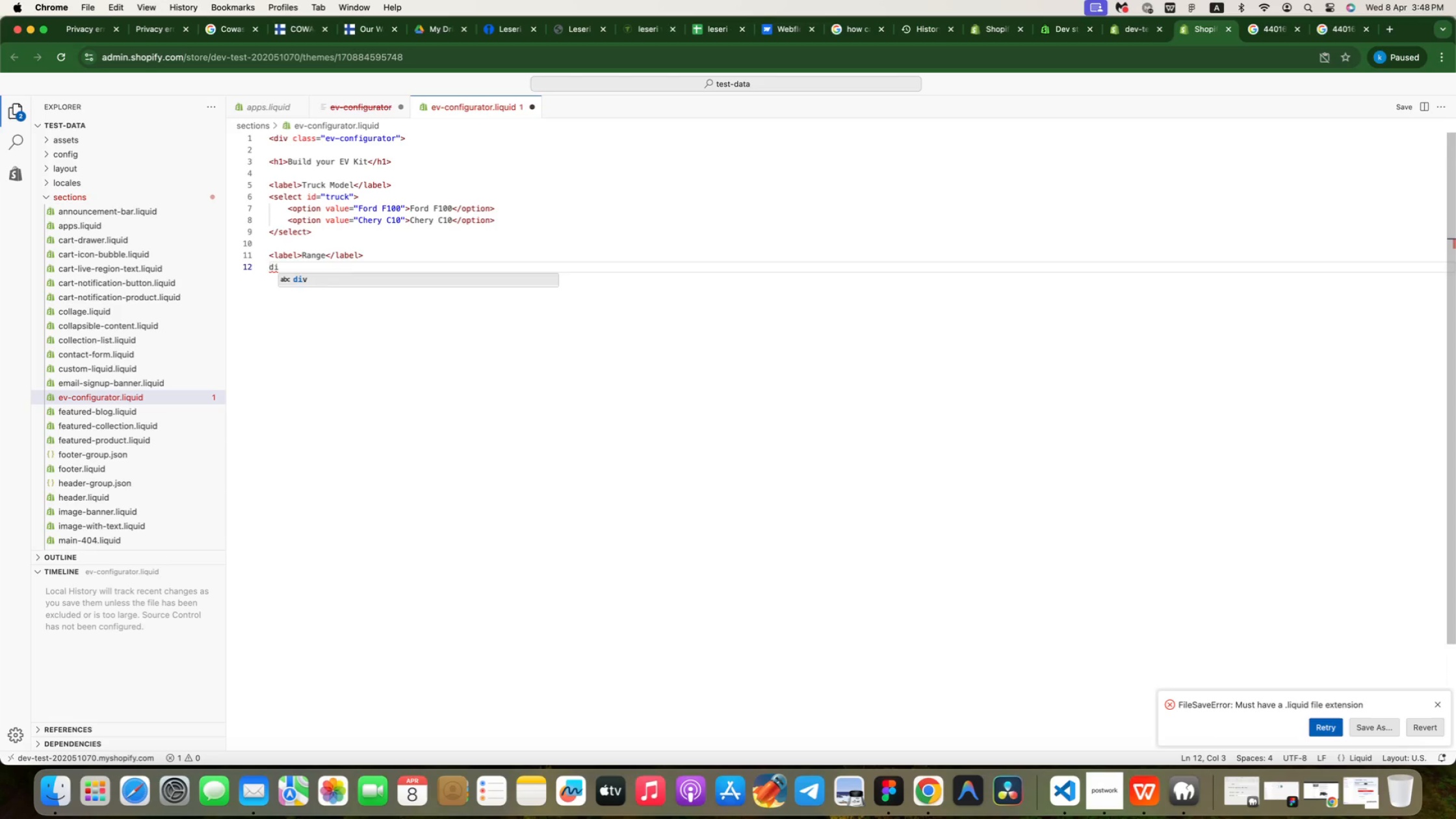 
key(Enter)
 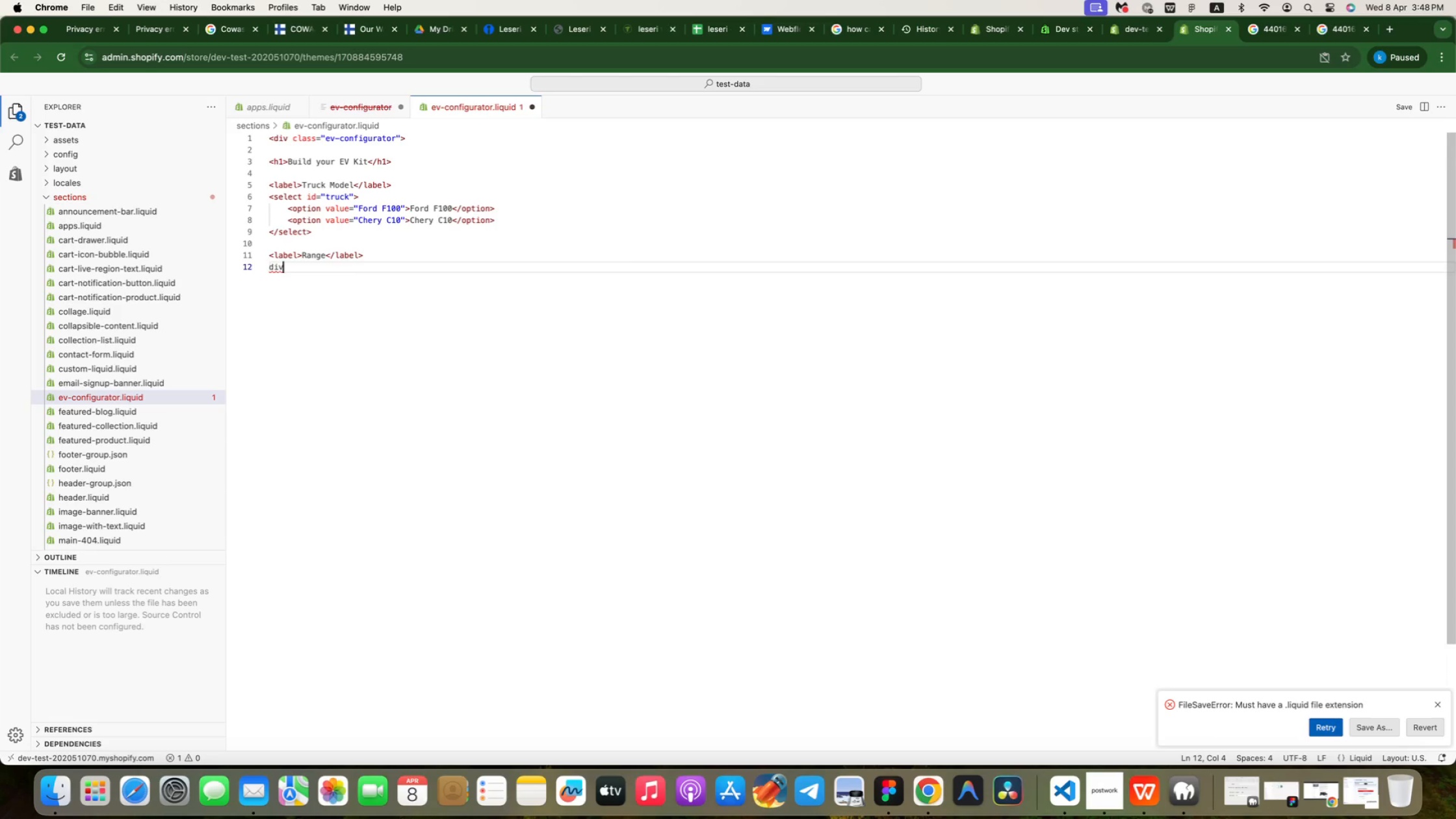 
key(Backspace)
key(Backspace)
key(Backspace)
type(<div)
 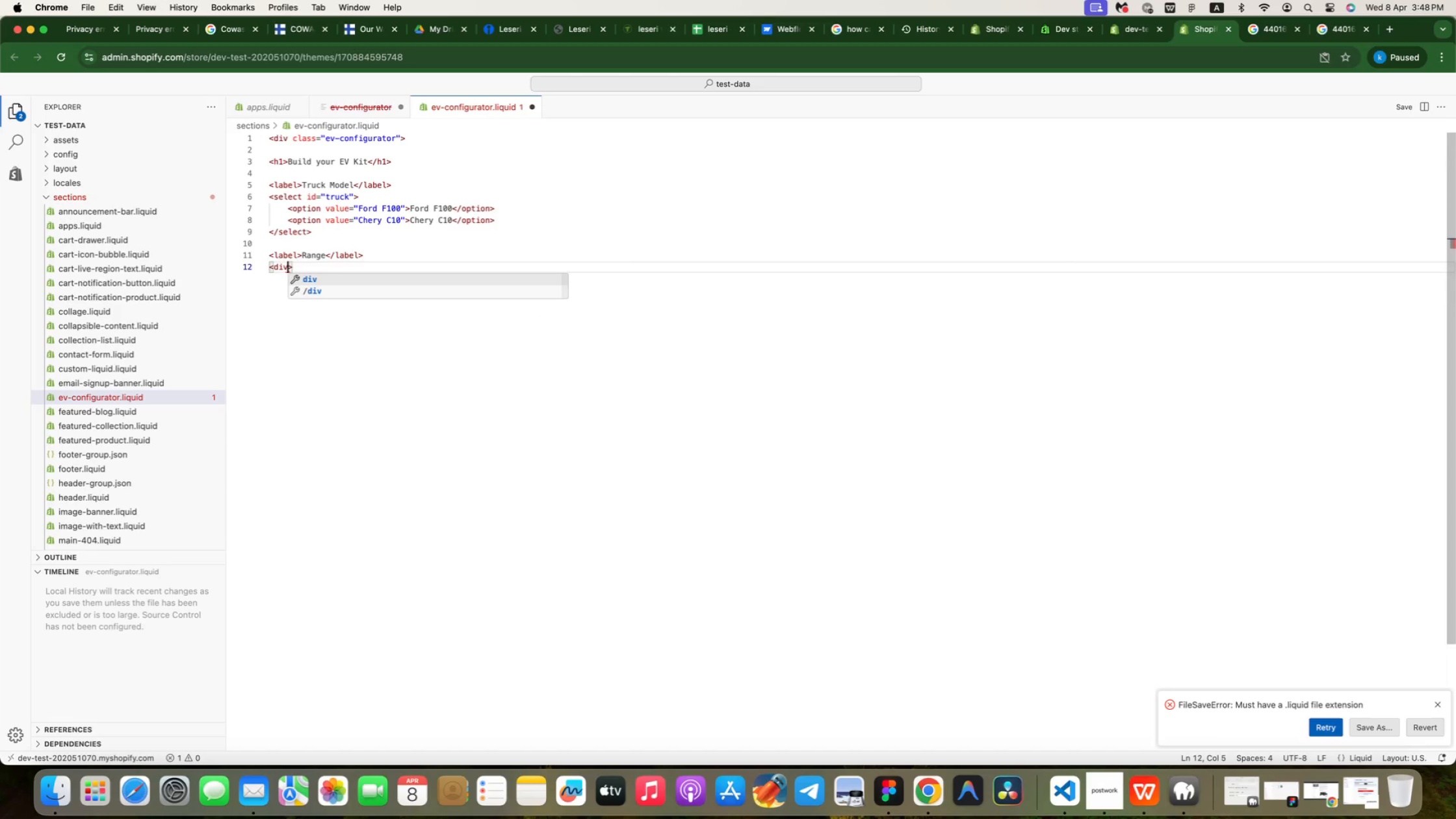 
key(Enter)
 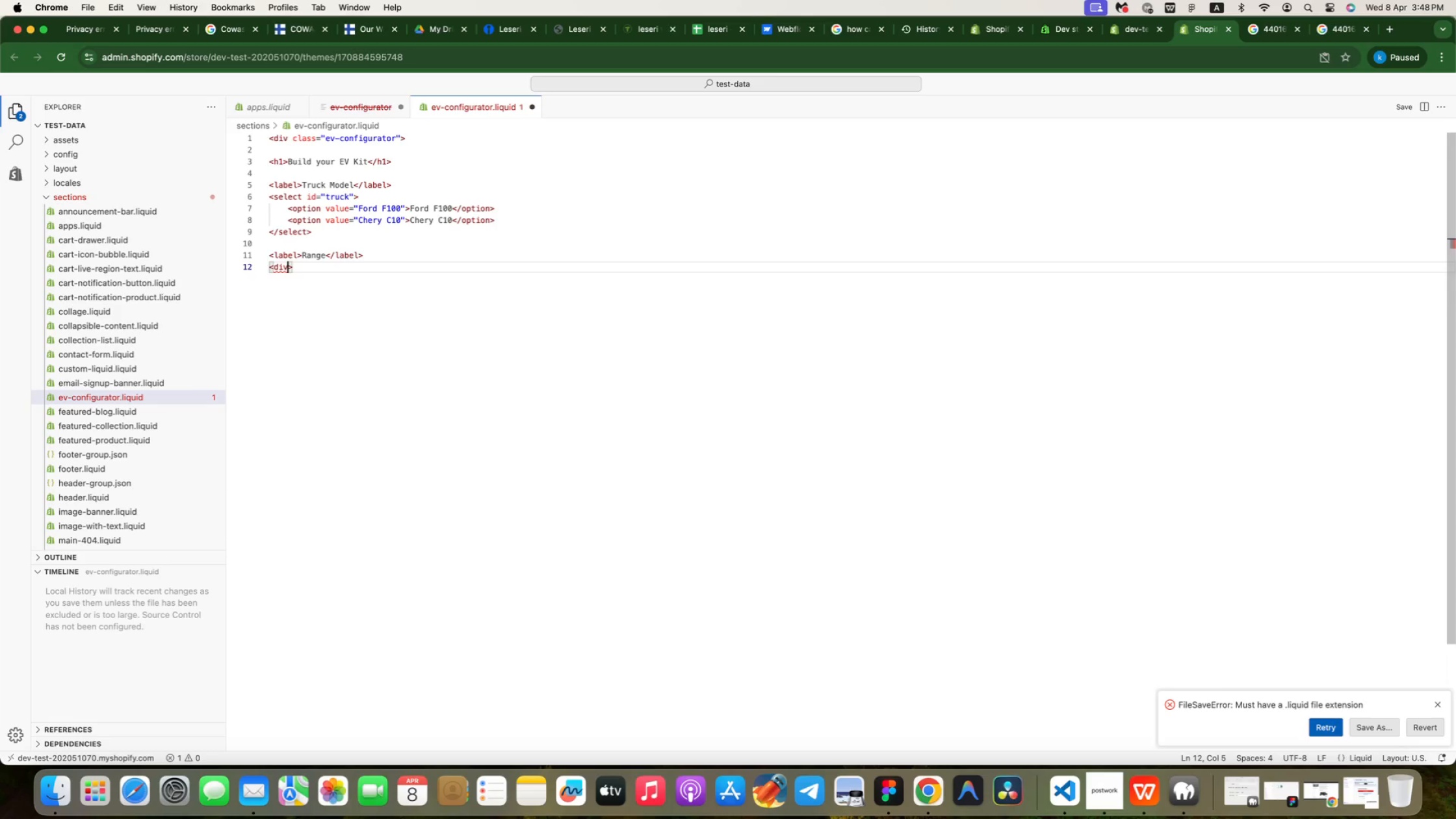 
key(ArrowRight)
 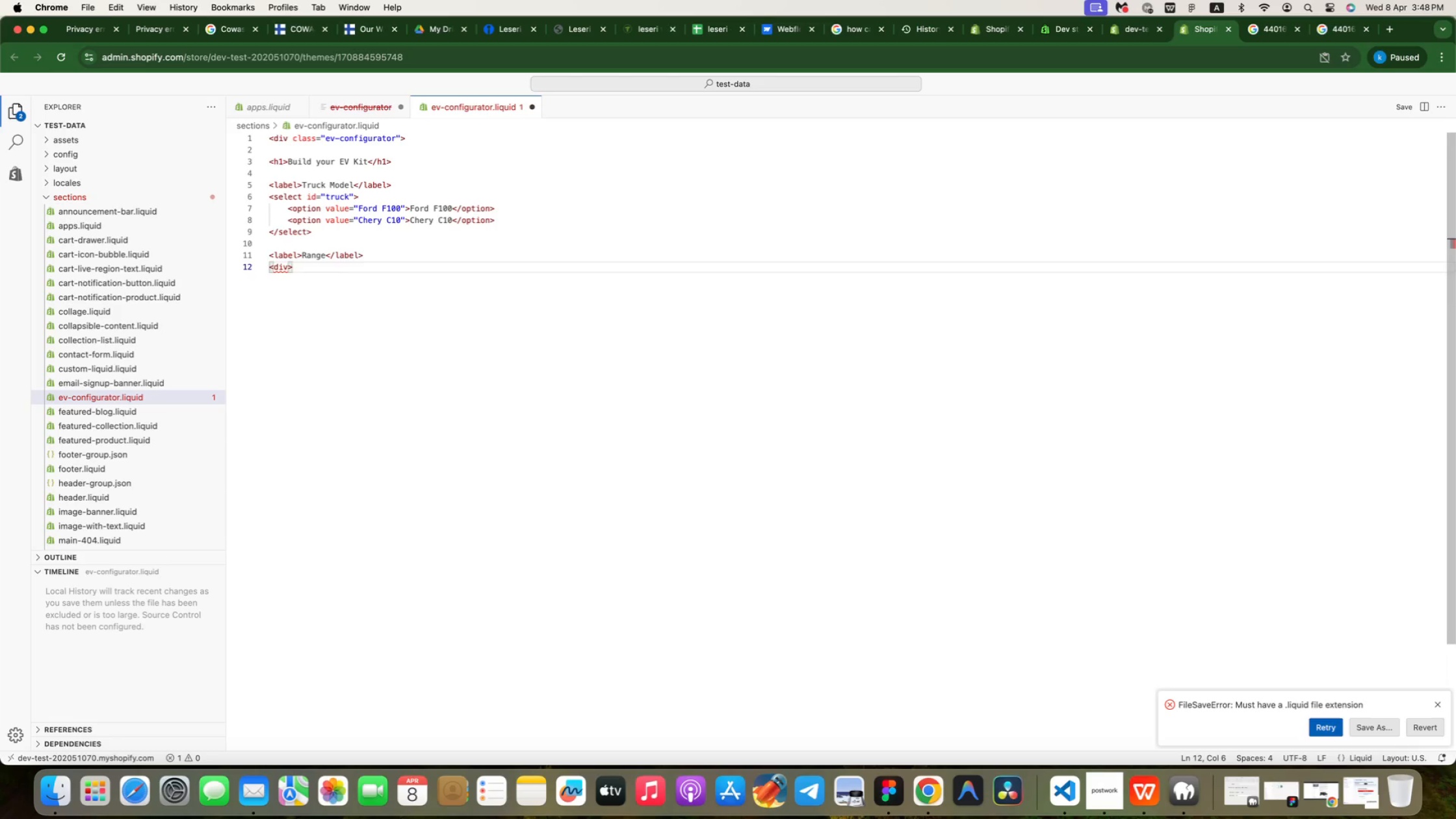 
key(Enter)
 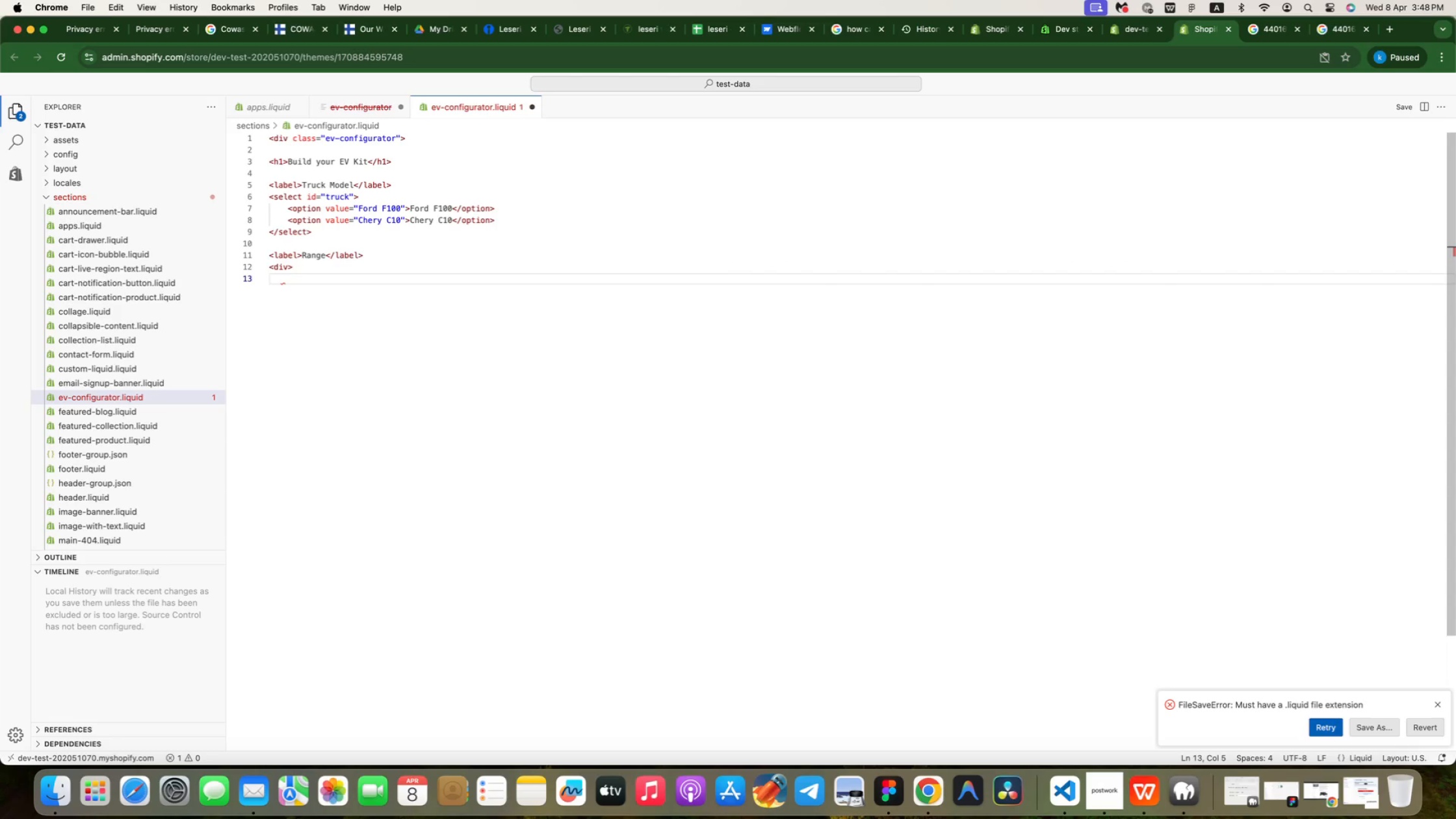 
type(<bu)
 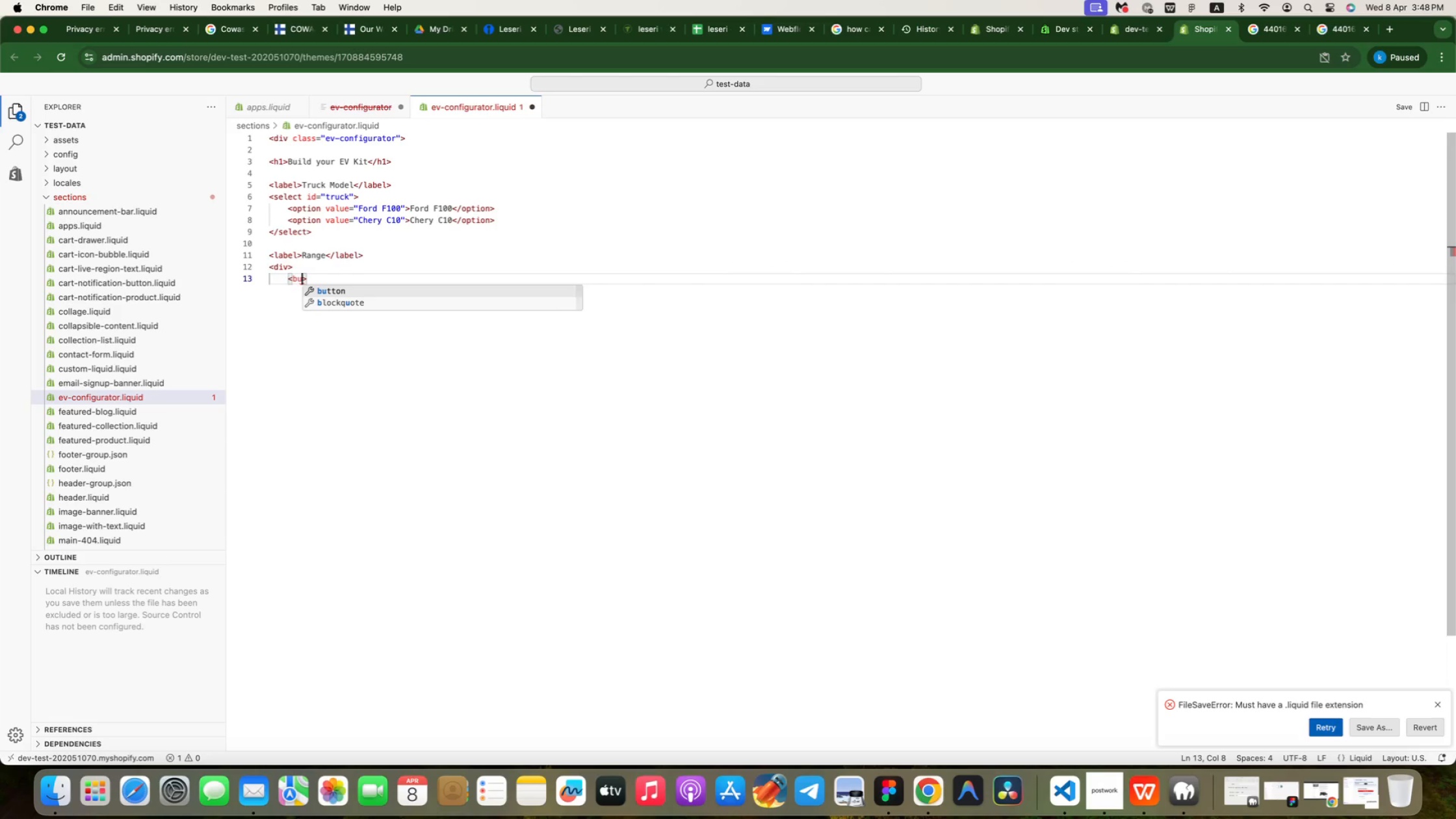 
key(Enter)
 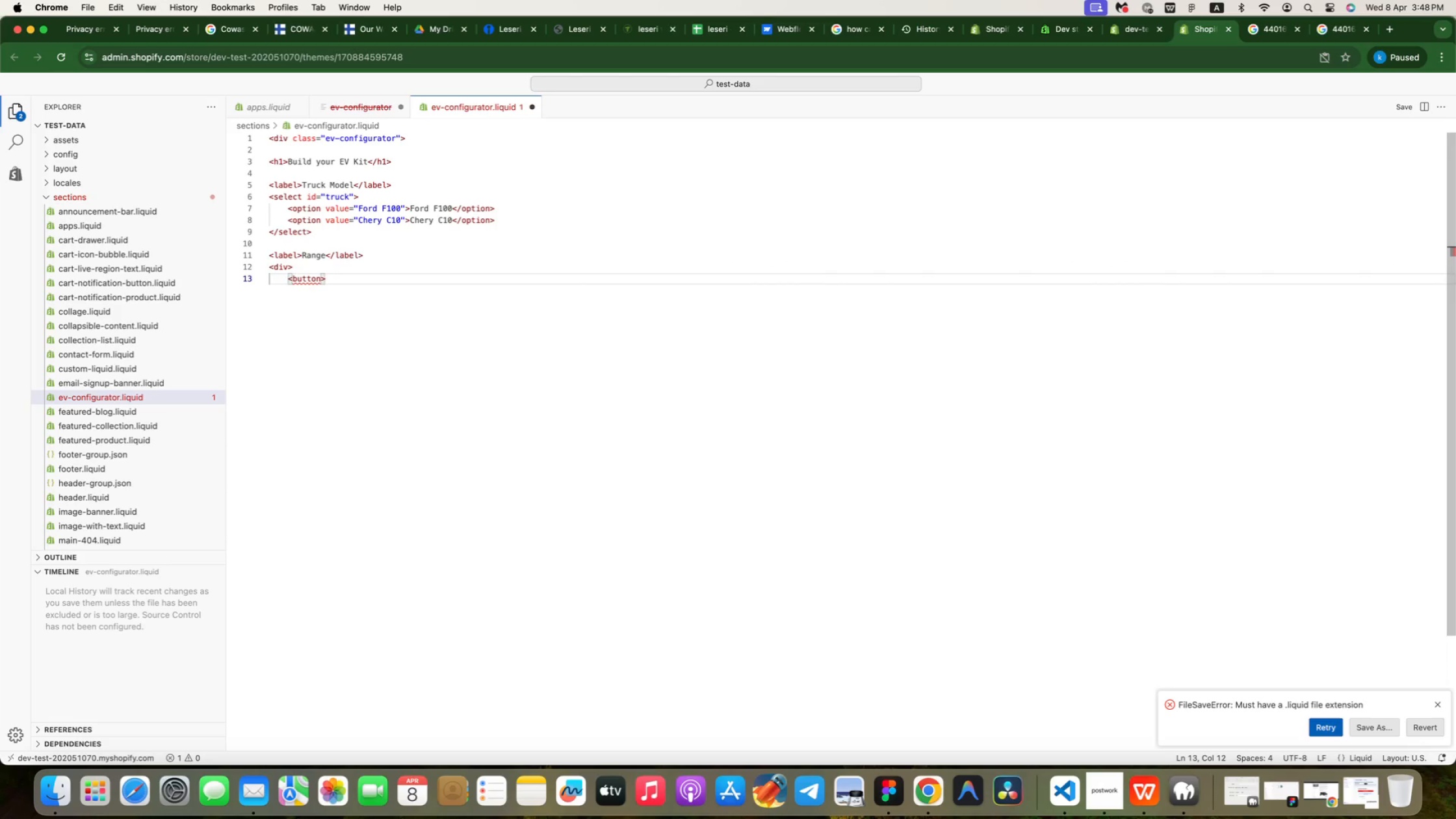 
type( ty)
 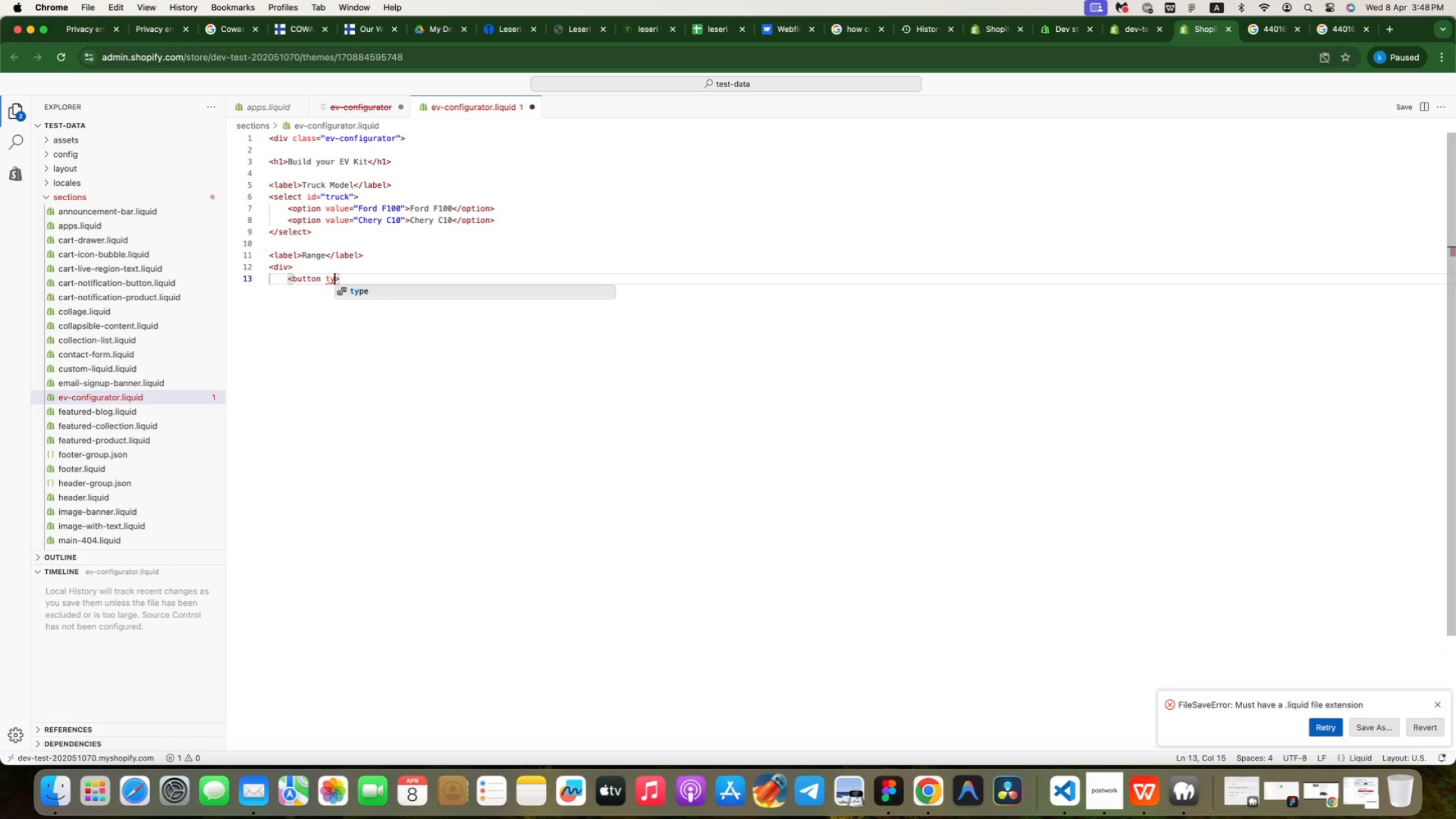 
key(Enter)
 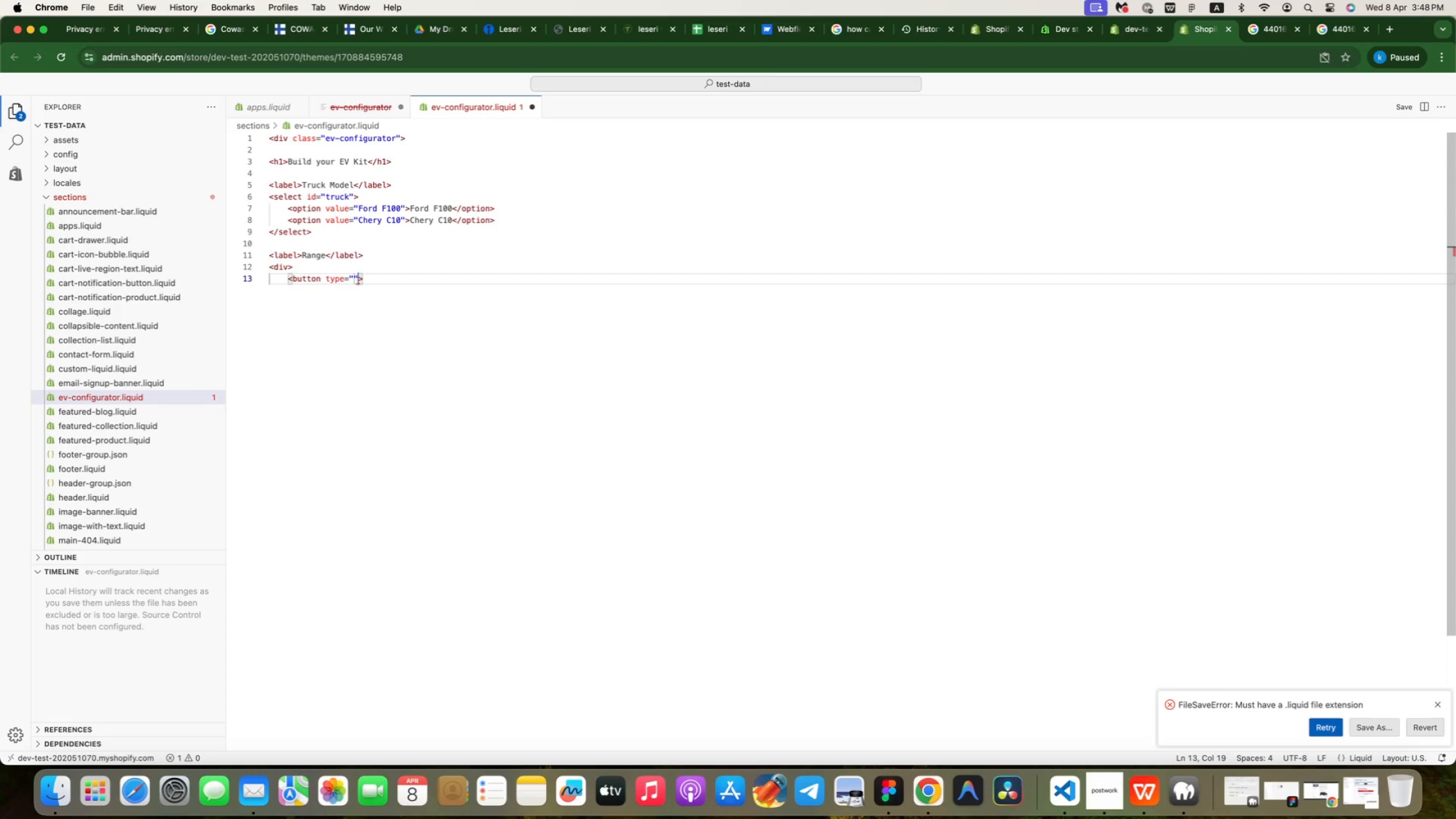 
type(button)
 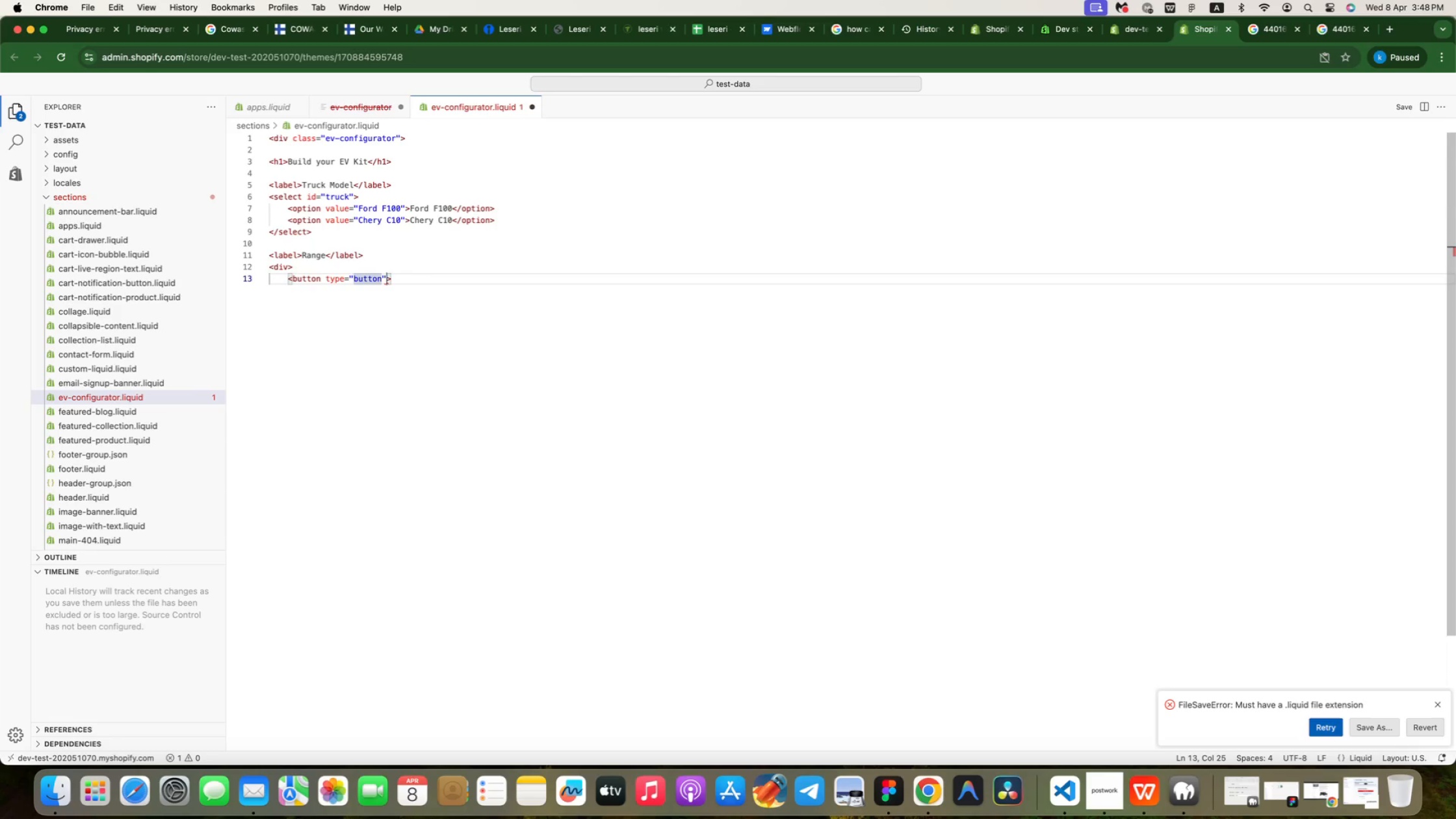 
key(ArrowRight)
 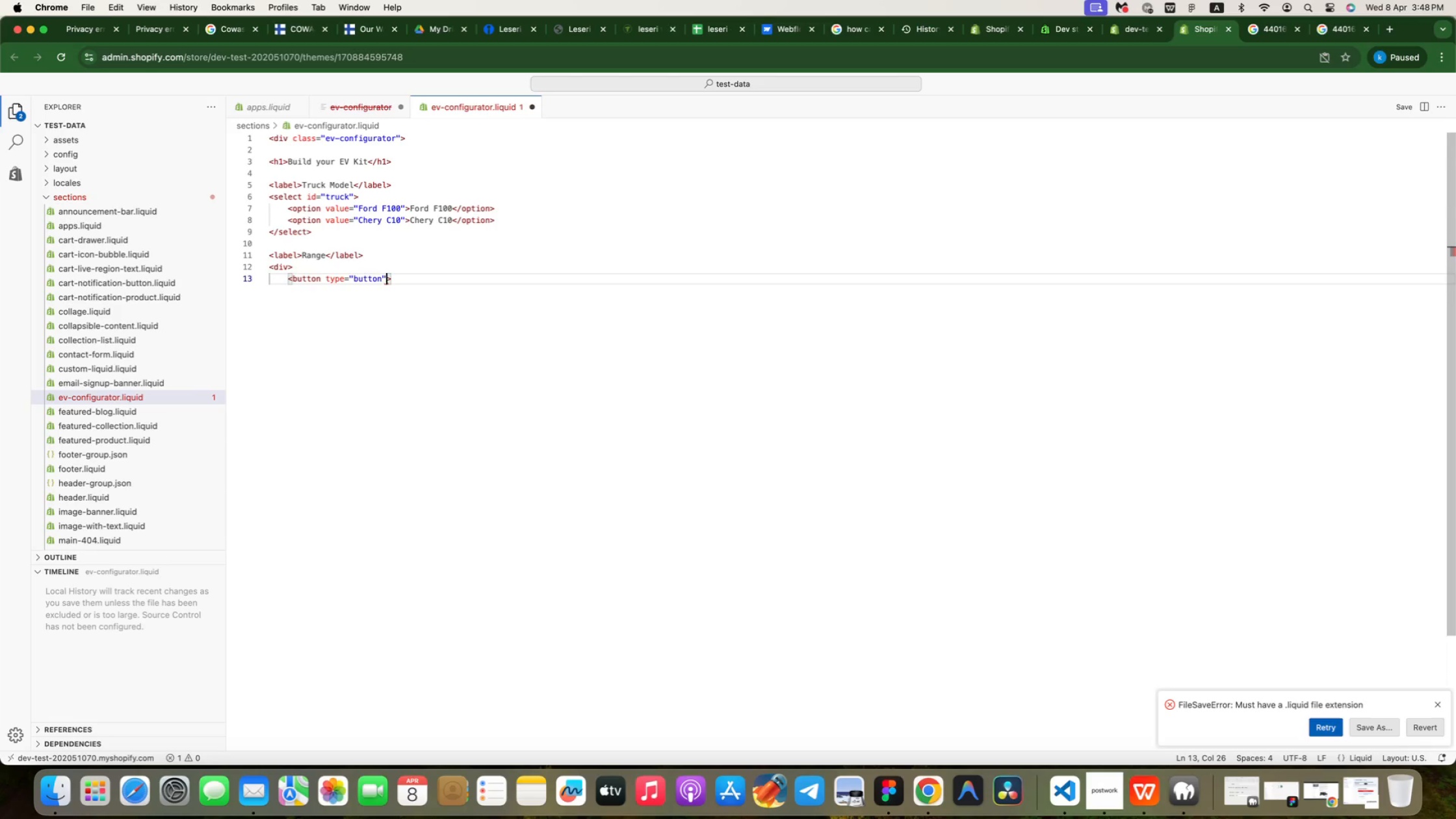 
type( data-range)
 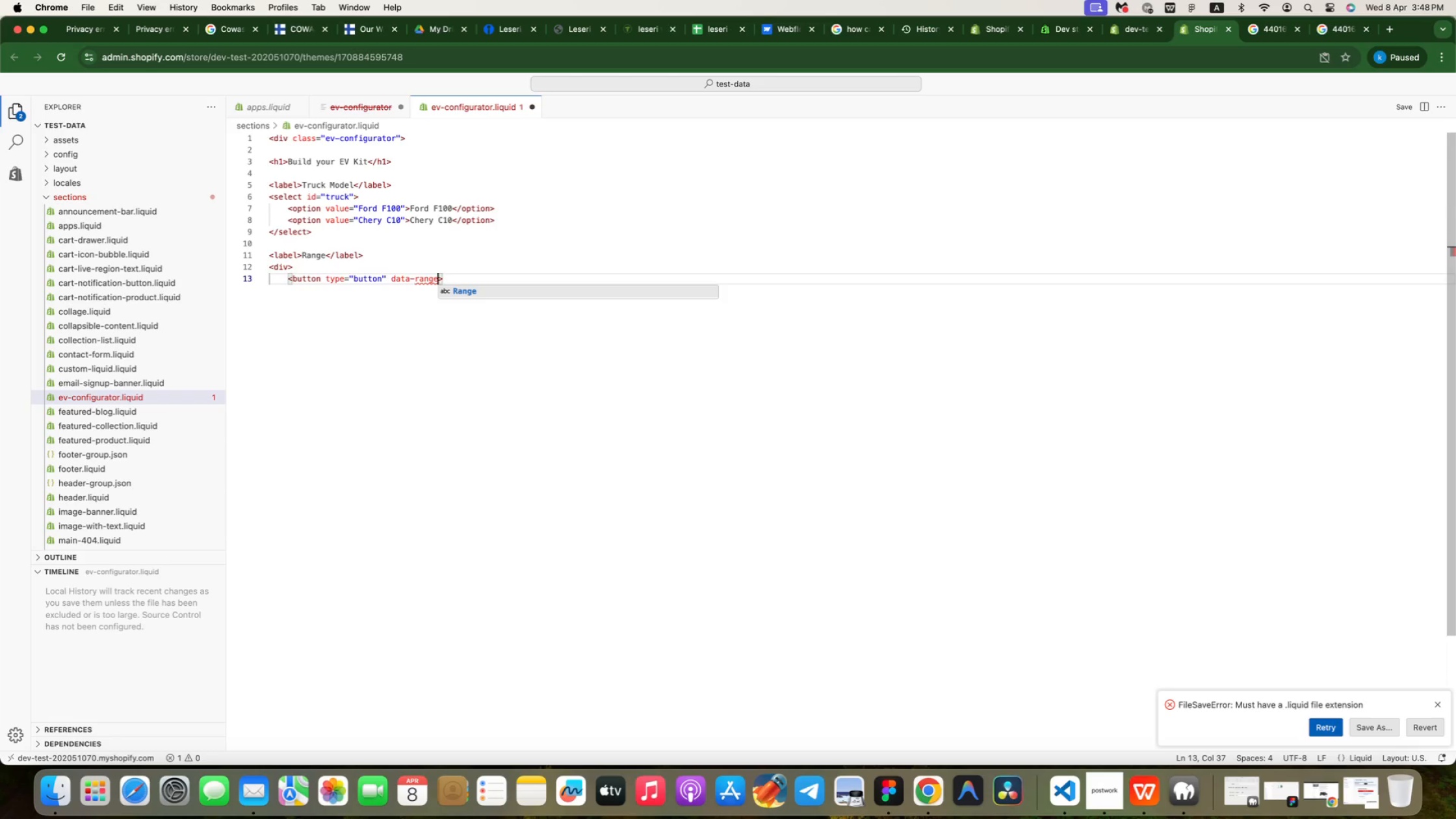 
wait(8.95)
 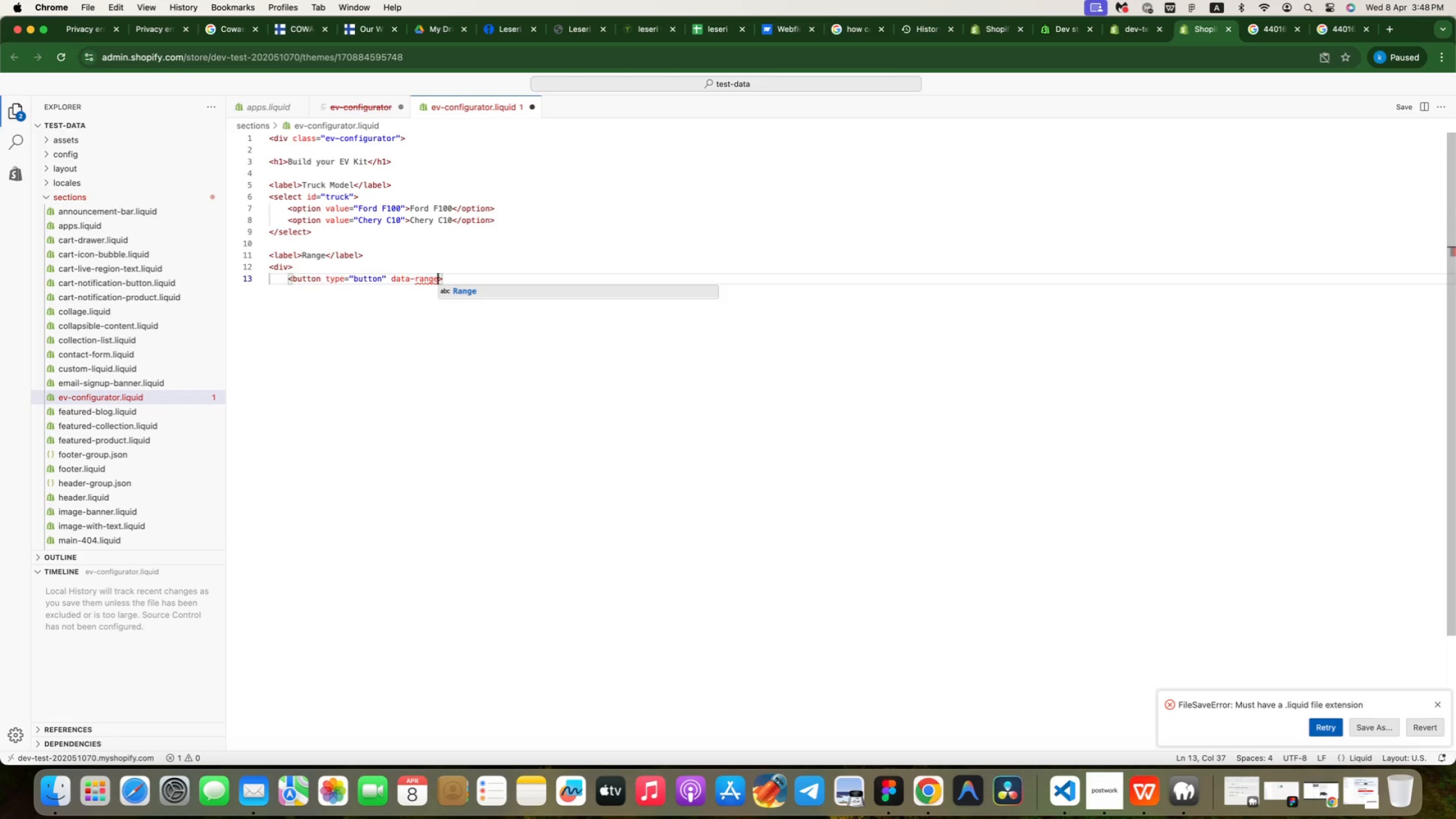 
type(="150)
 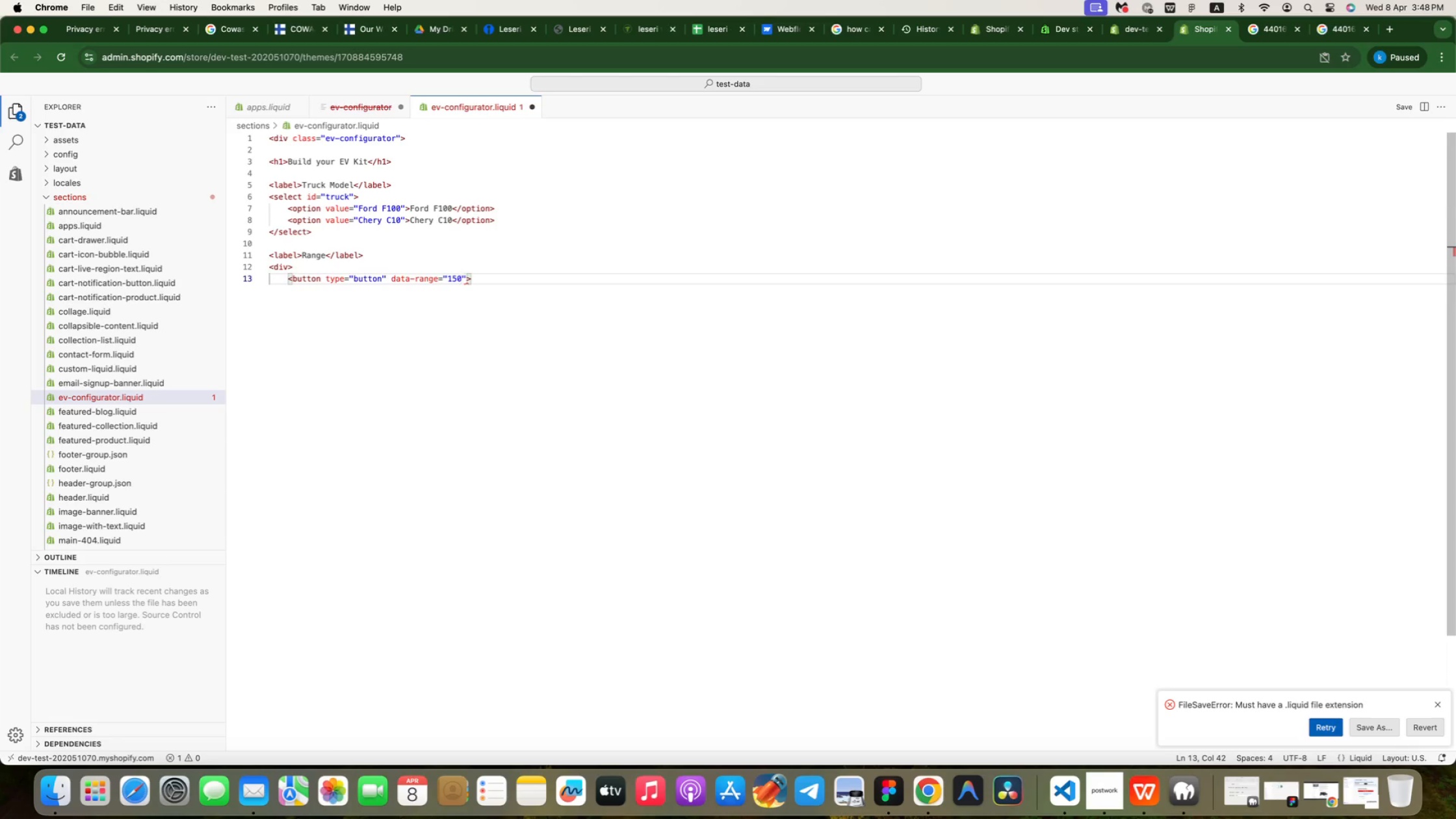 
key(ArrowRight)
 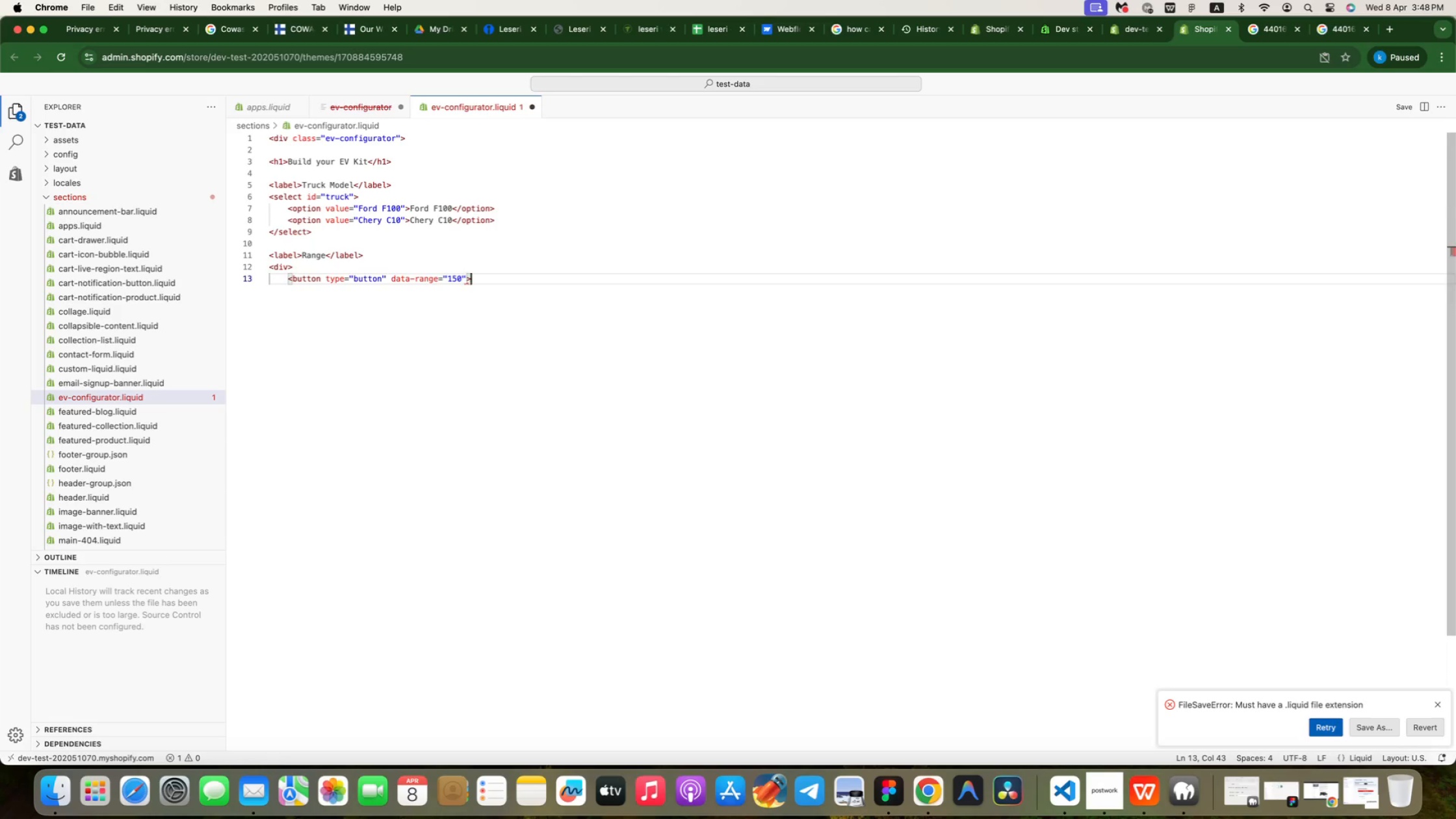 
key(ArrowRight)
 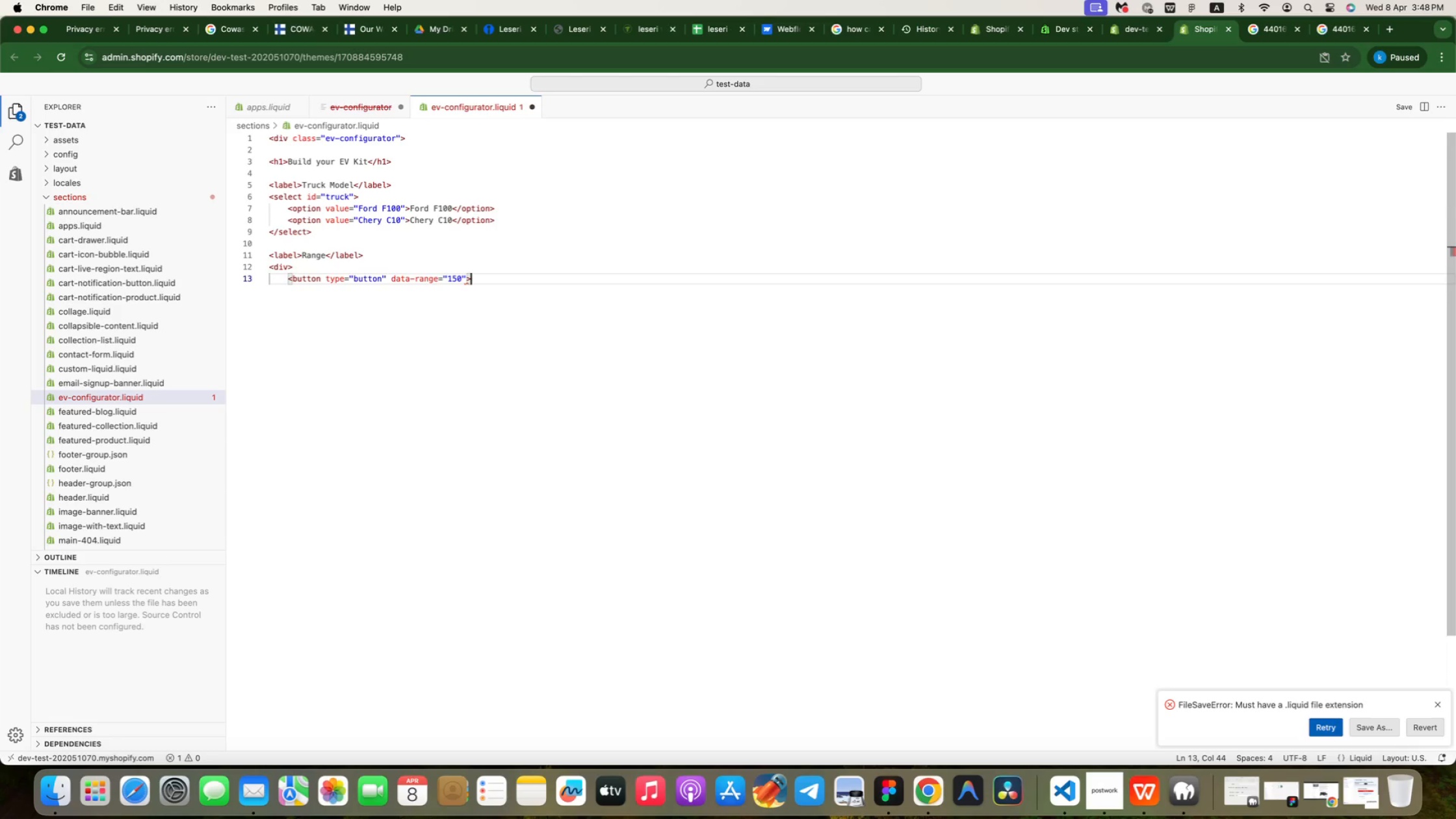 
type(150 mi)
 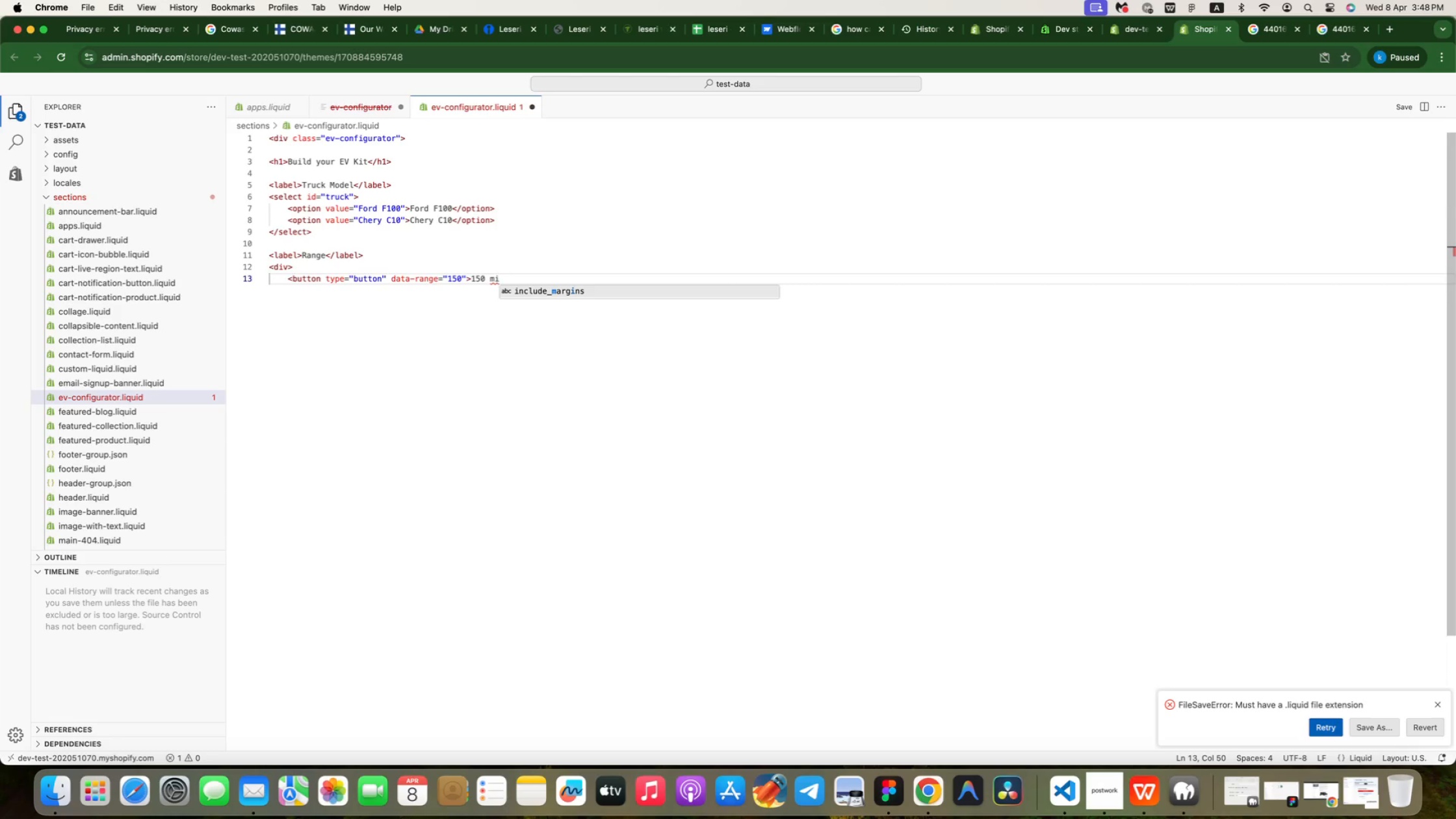 
key(Shift+Comma)
 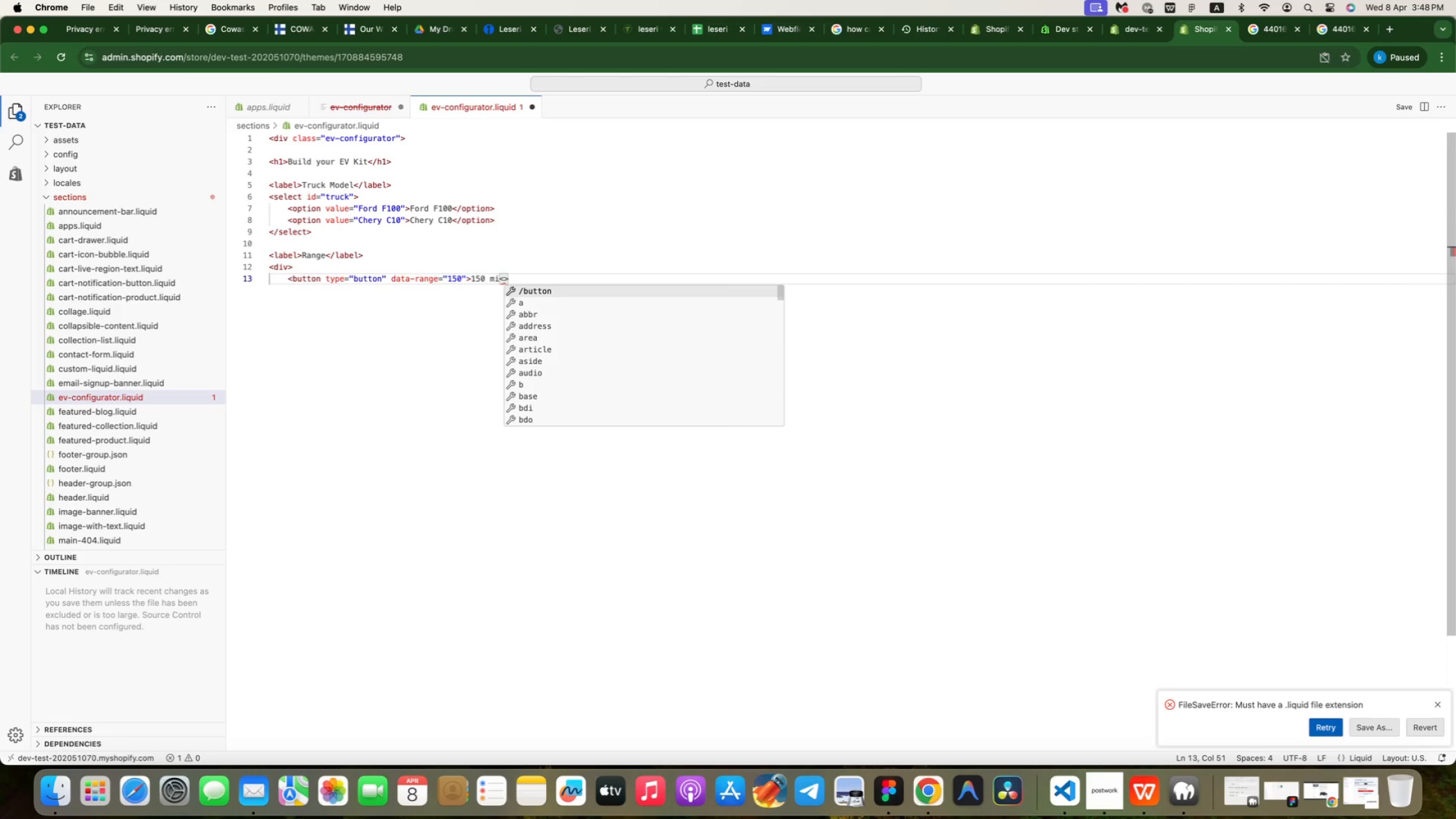 
key(Enter)
 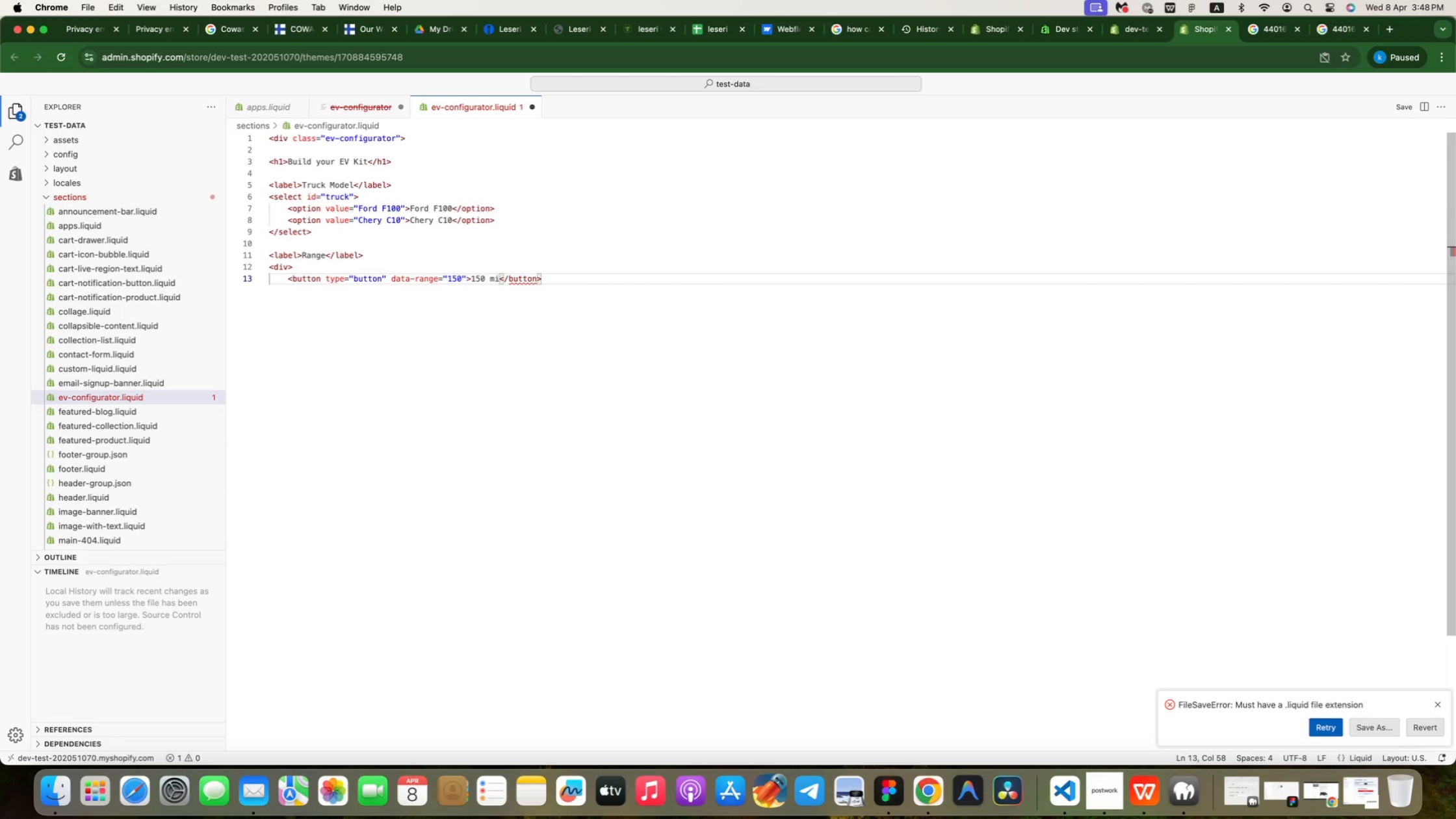 
key(ArrowRight)
 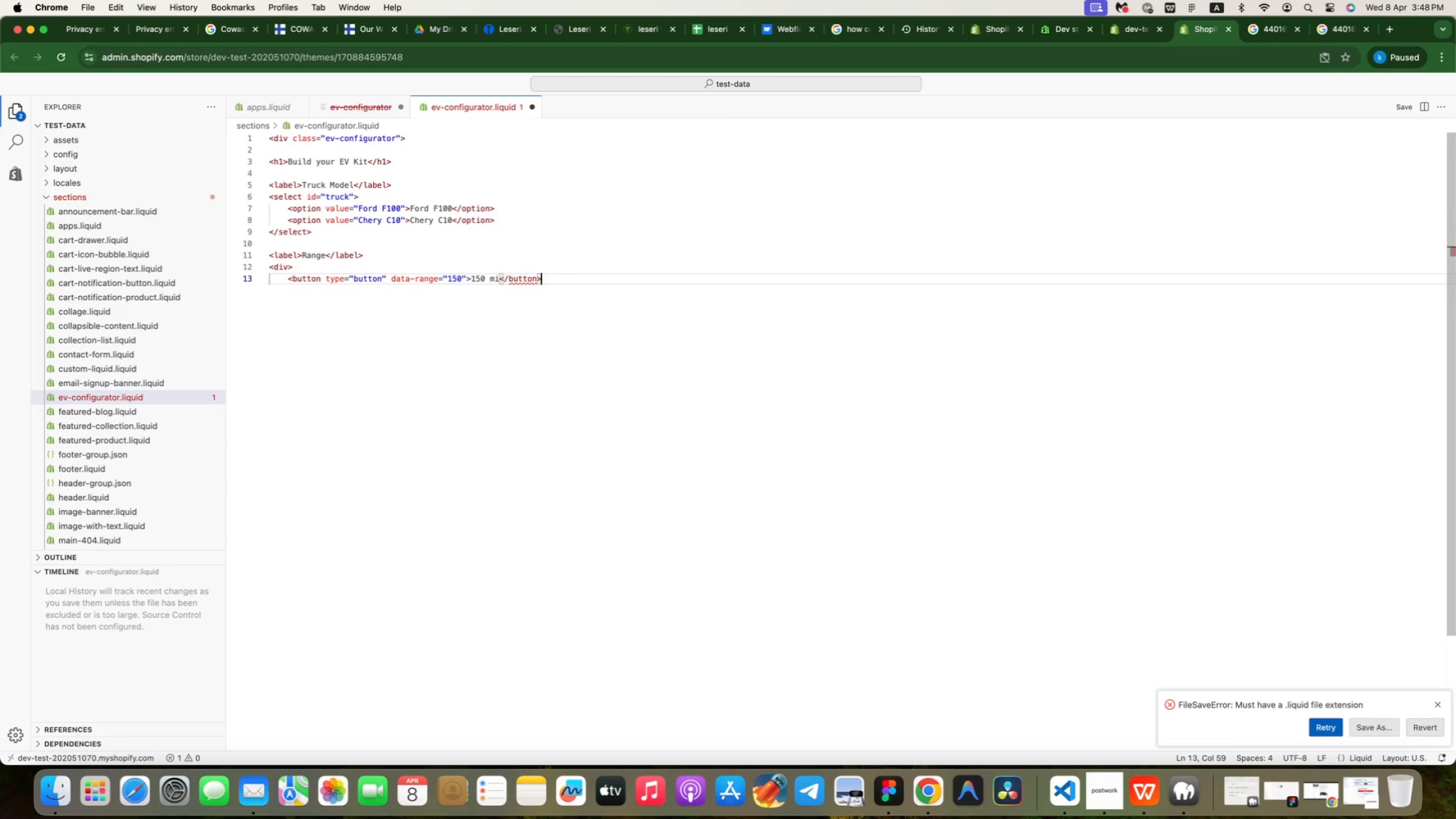 
key(Enter)
 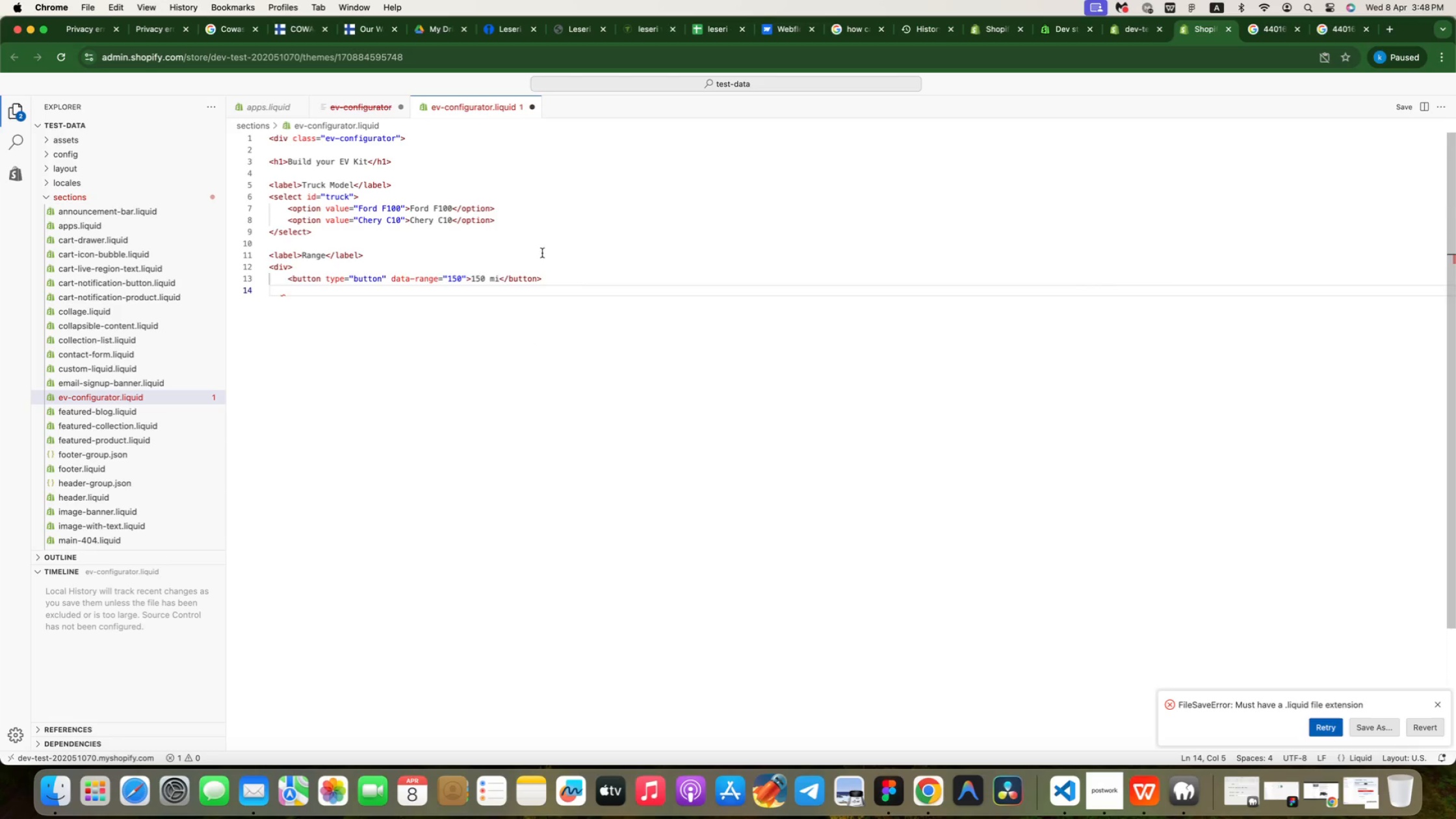 
left_click_drag(start_coordinate=[545, 282], to_coordinate=[288, 278])
 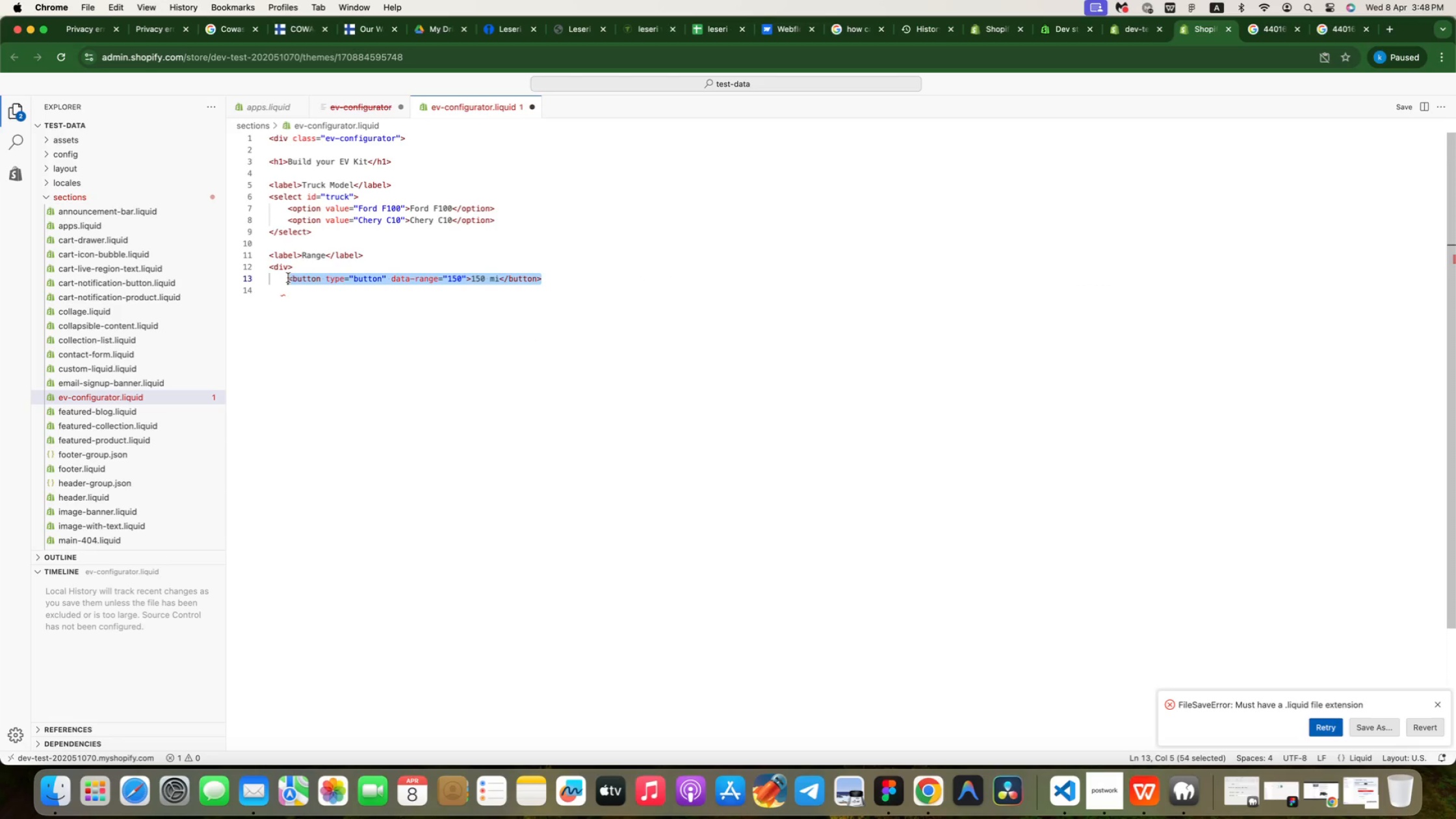 
key(Meta+C)
 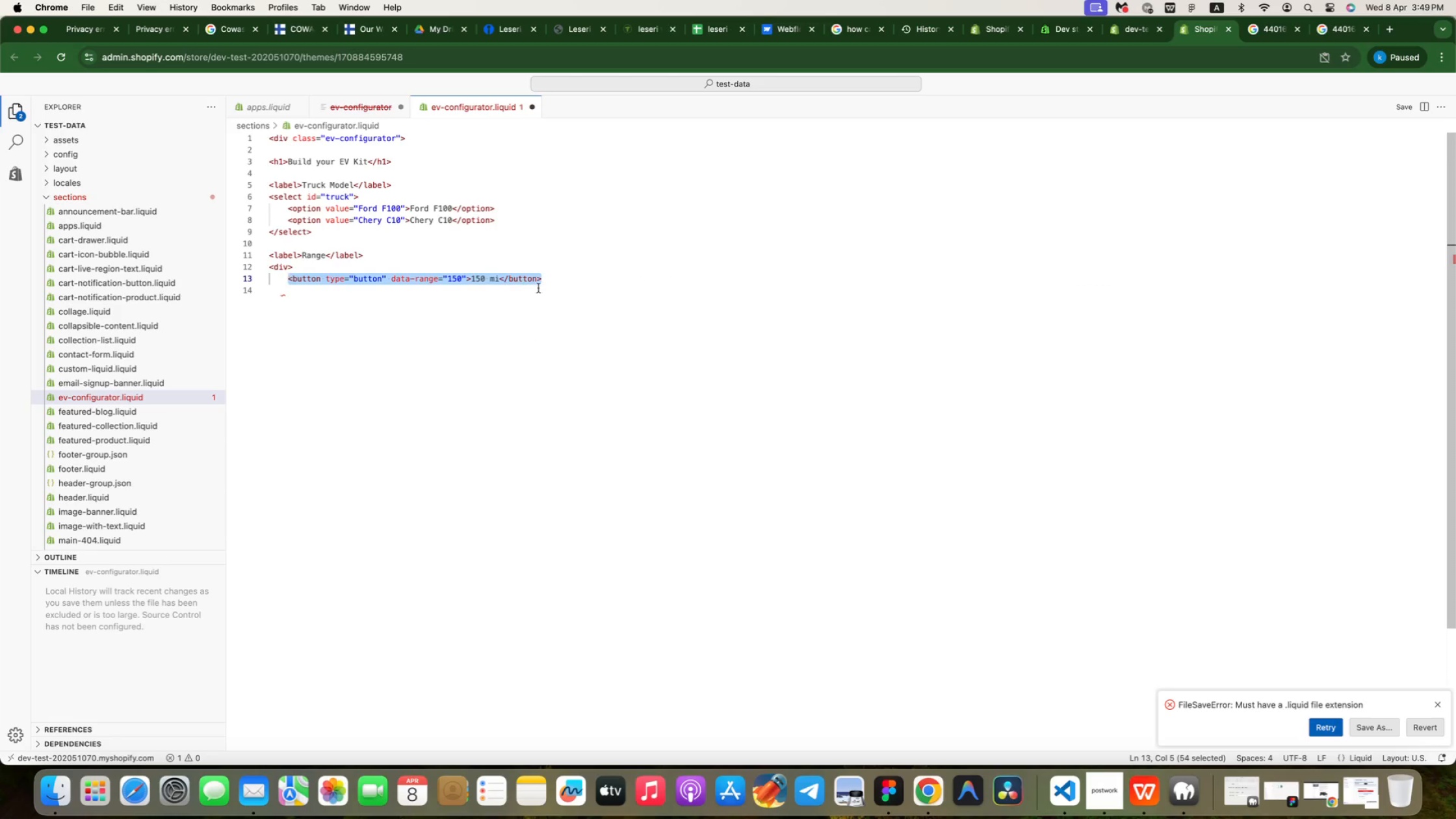 
left_click([555, 283])
 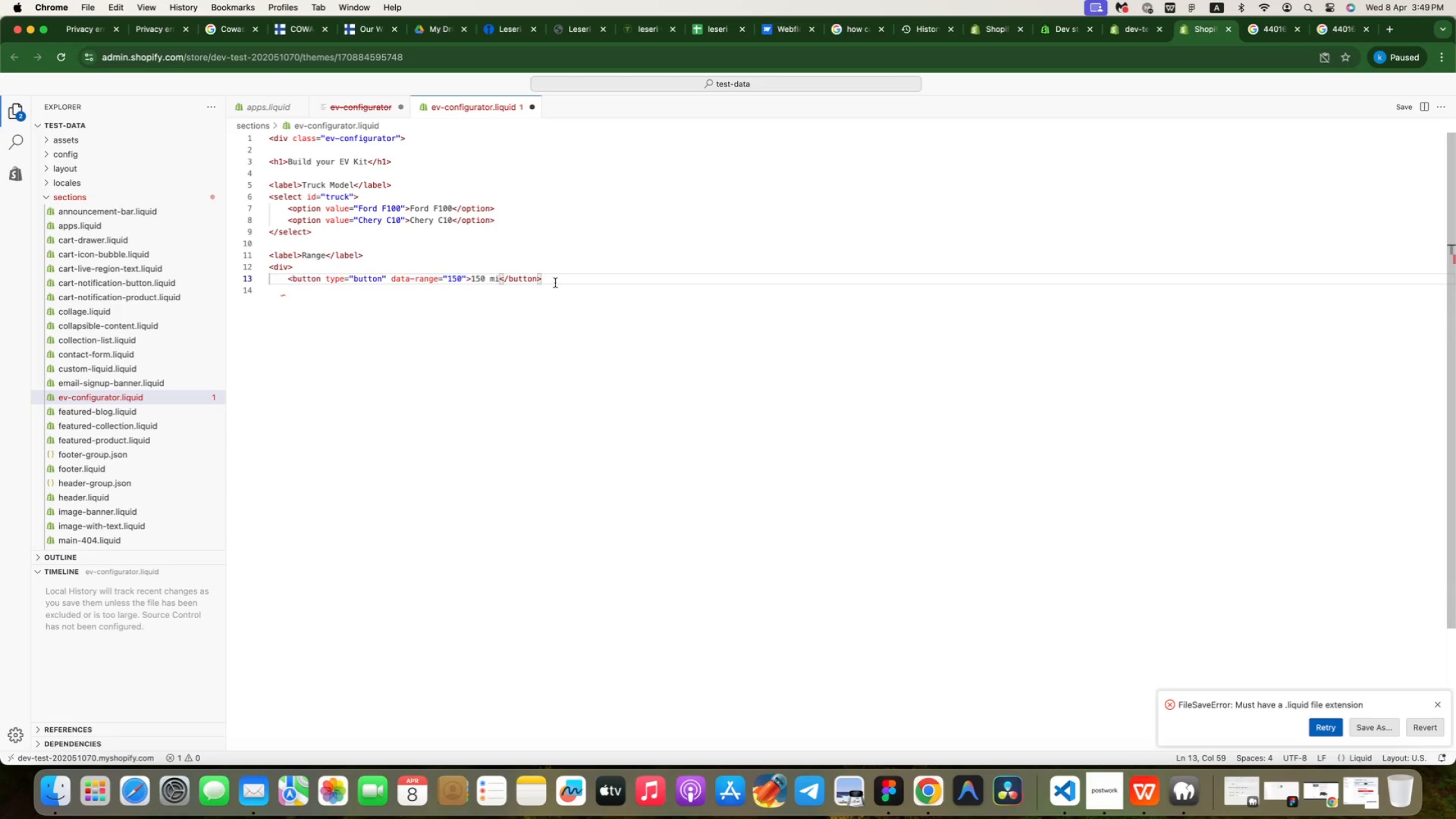 
key(Enter)
 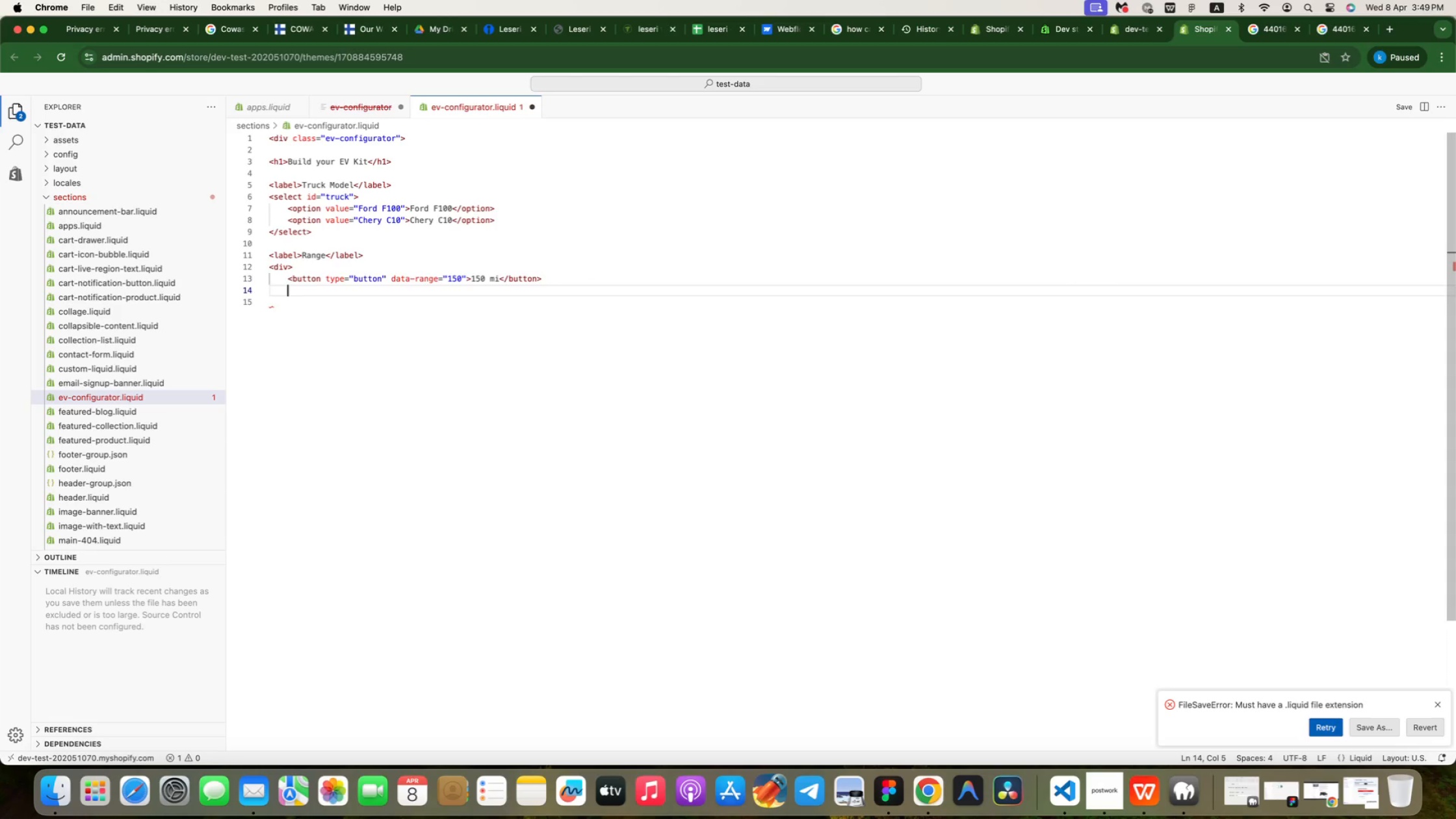 
key(Meta+CommandLeft)
 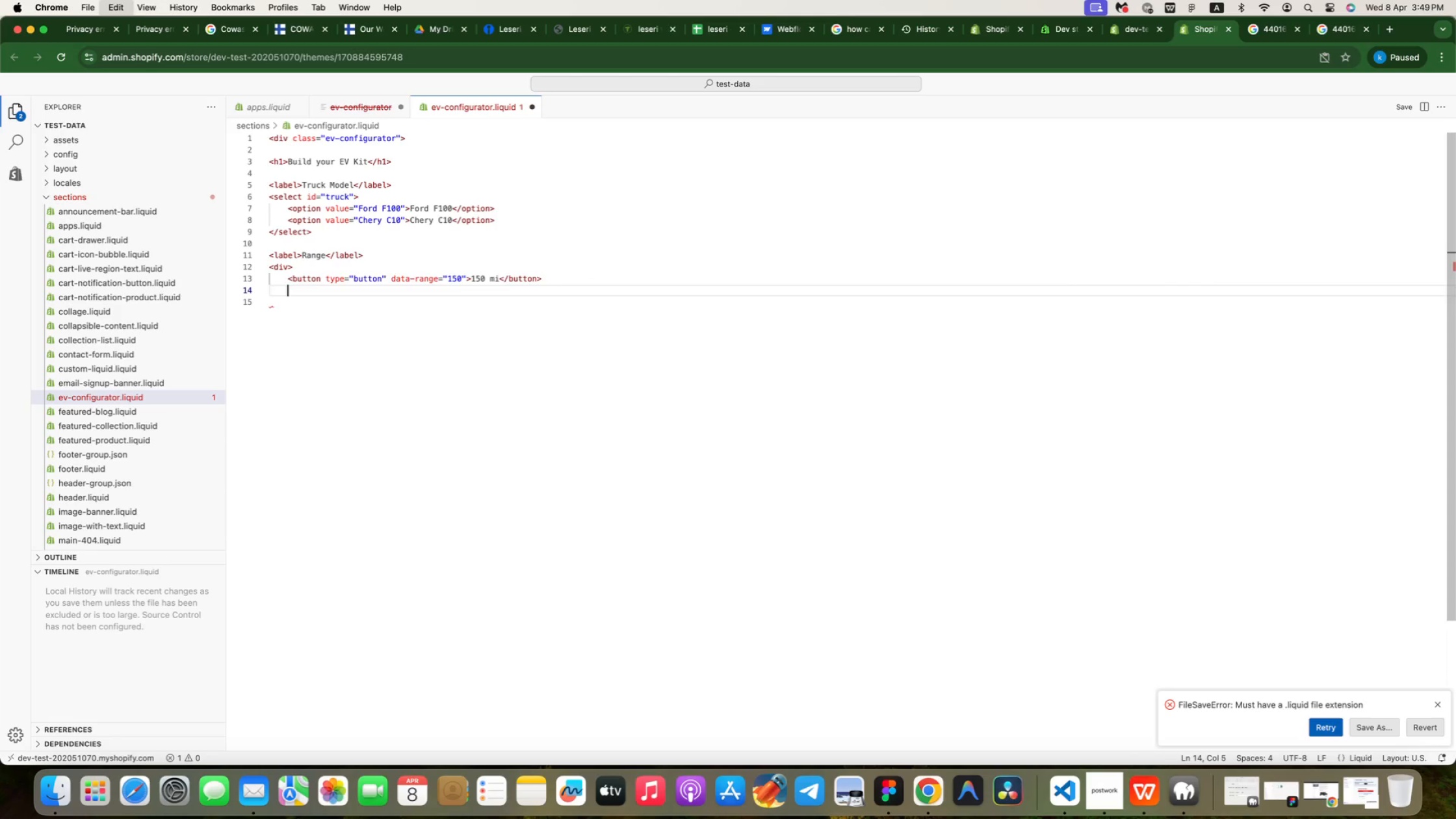 
key(Meta+V)
 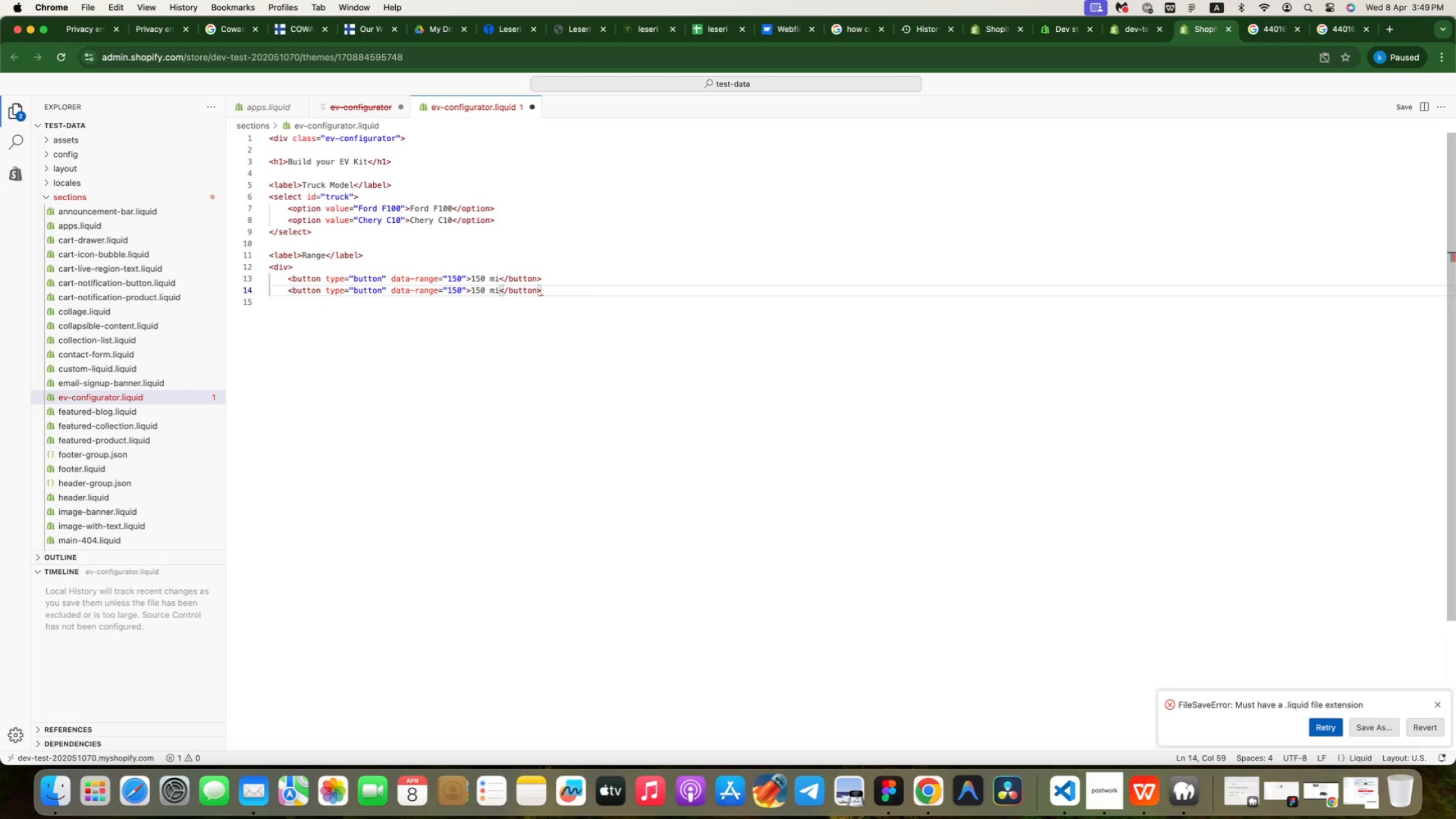 
wait(6.13)
 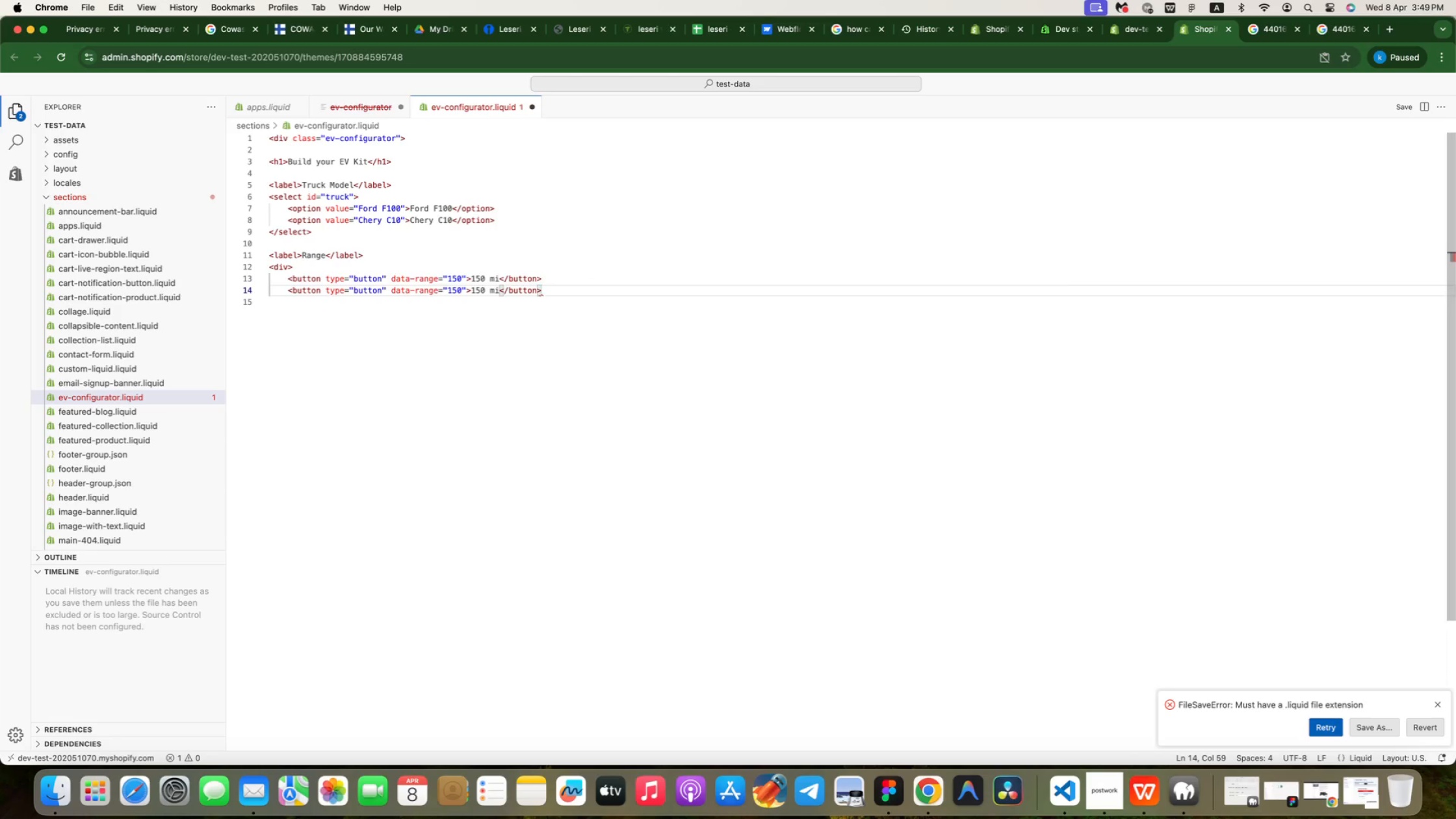 
double_click([456, 292])
 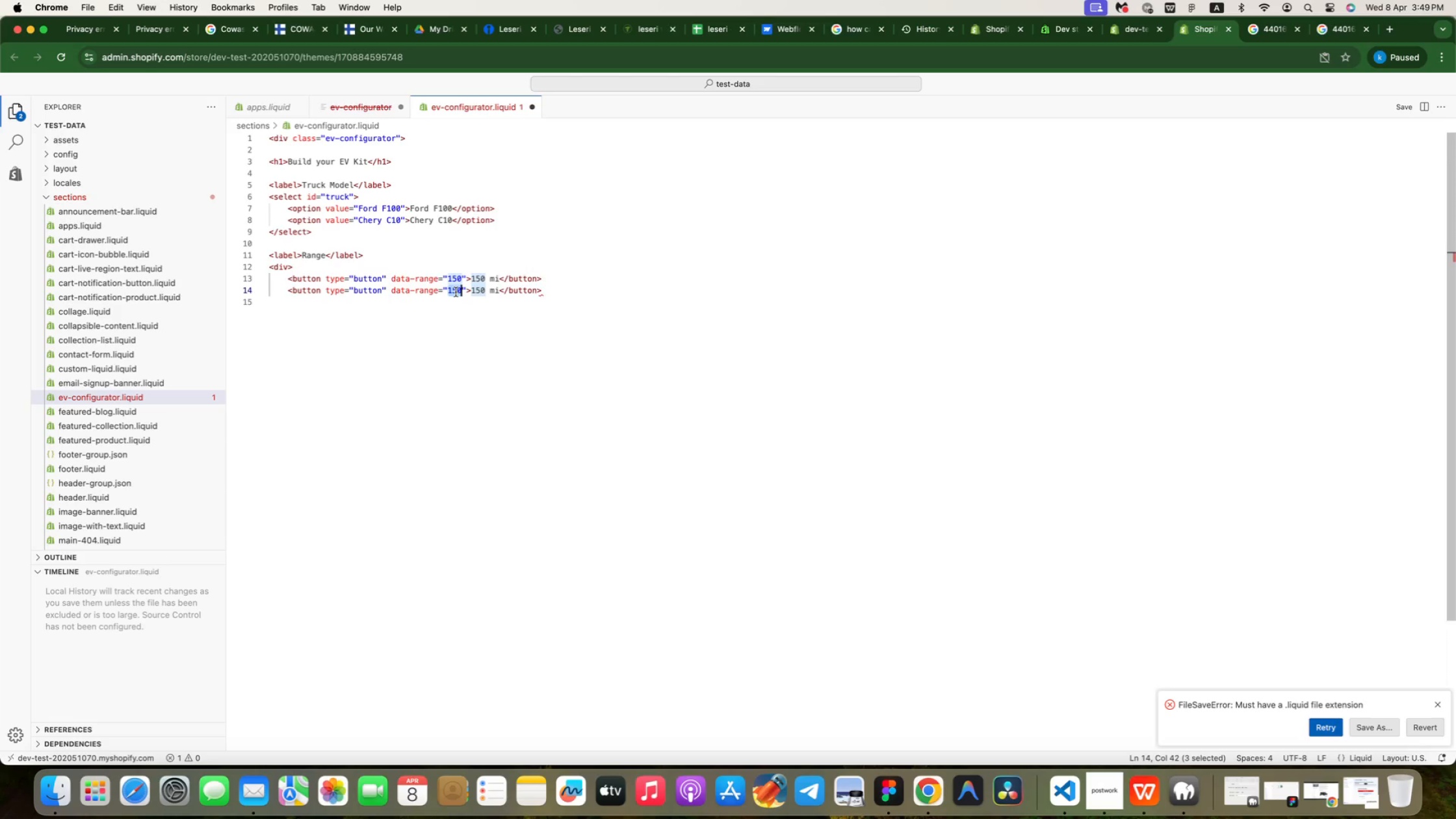 
type(250)
 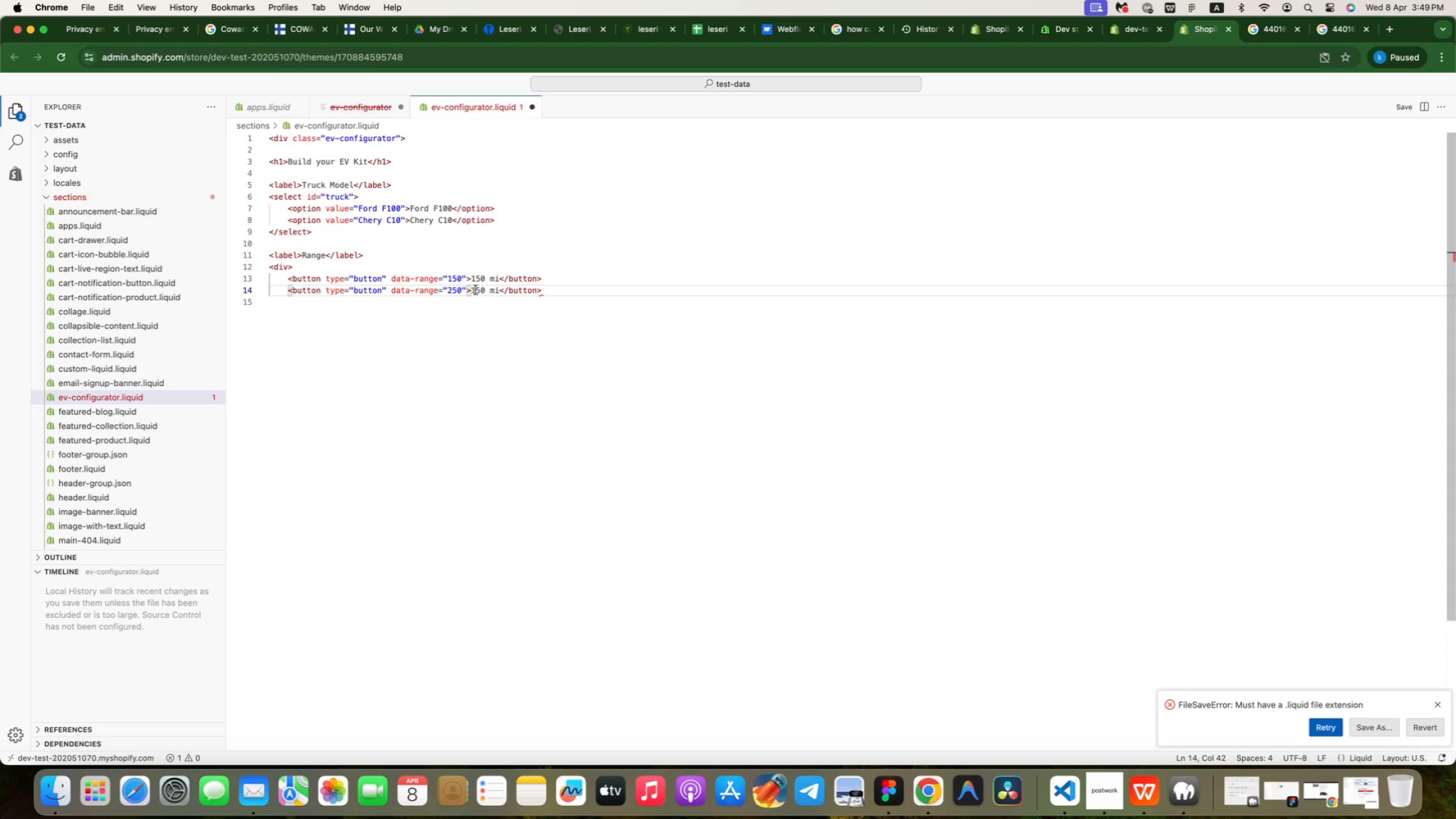 
double_click([480, 290])
 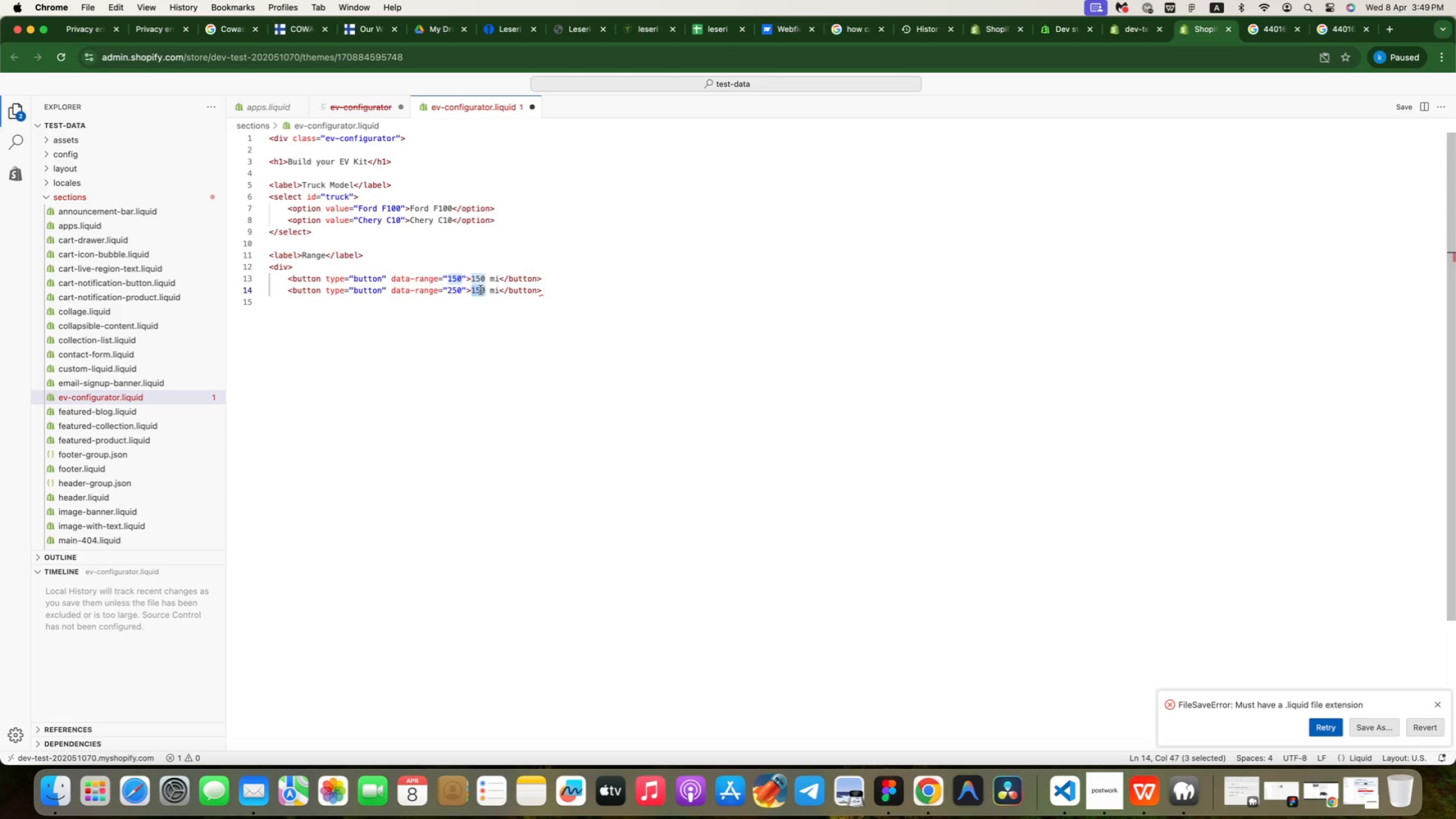 
type(250)
 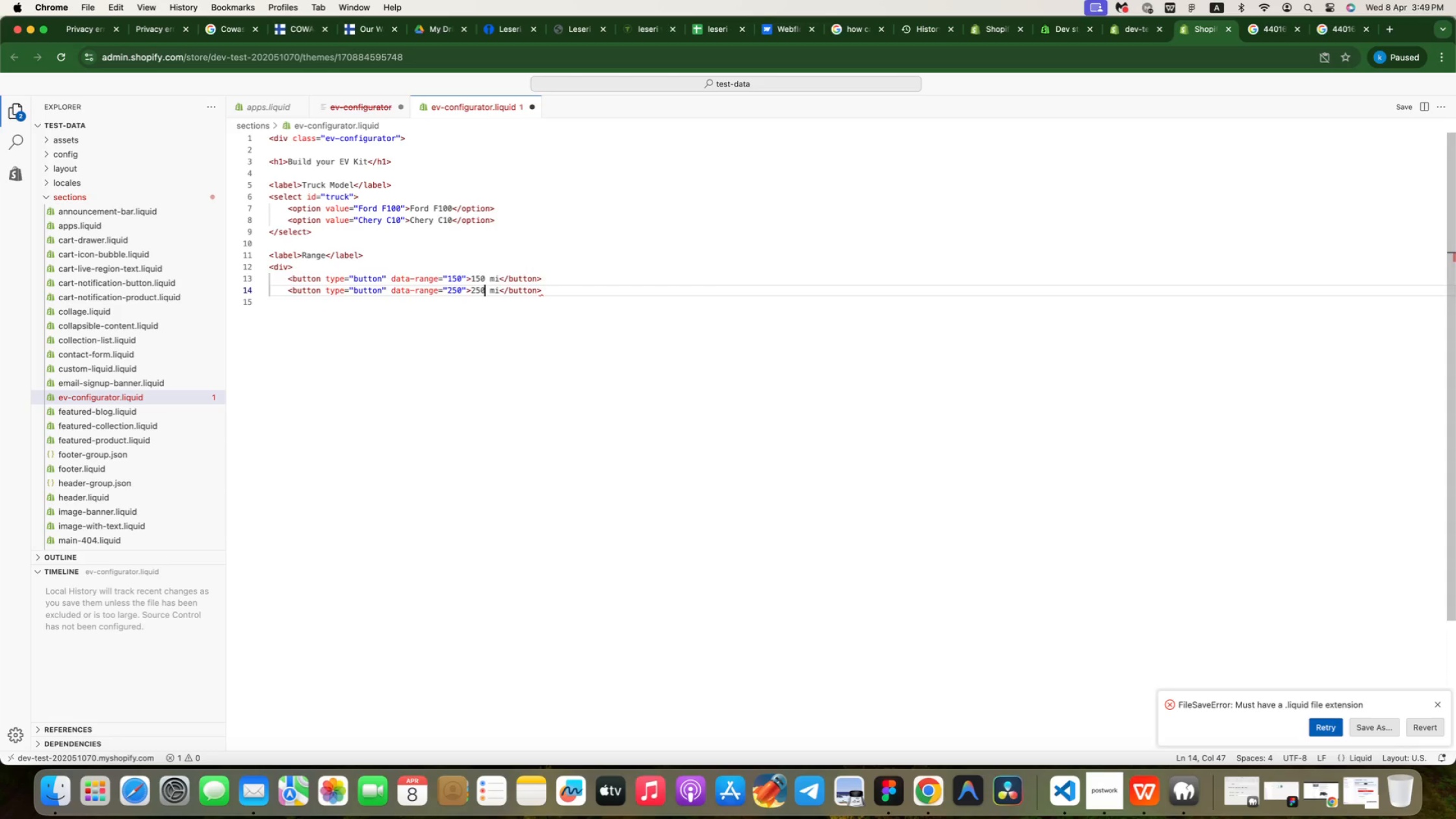 
left_click([556, 295])
 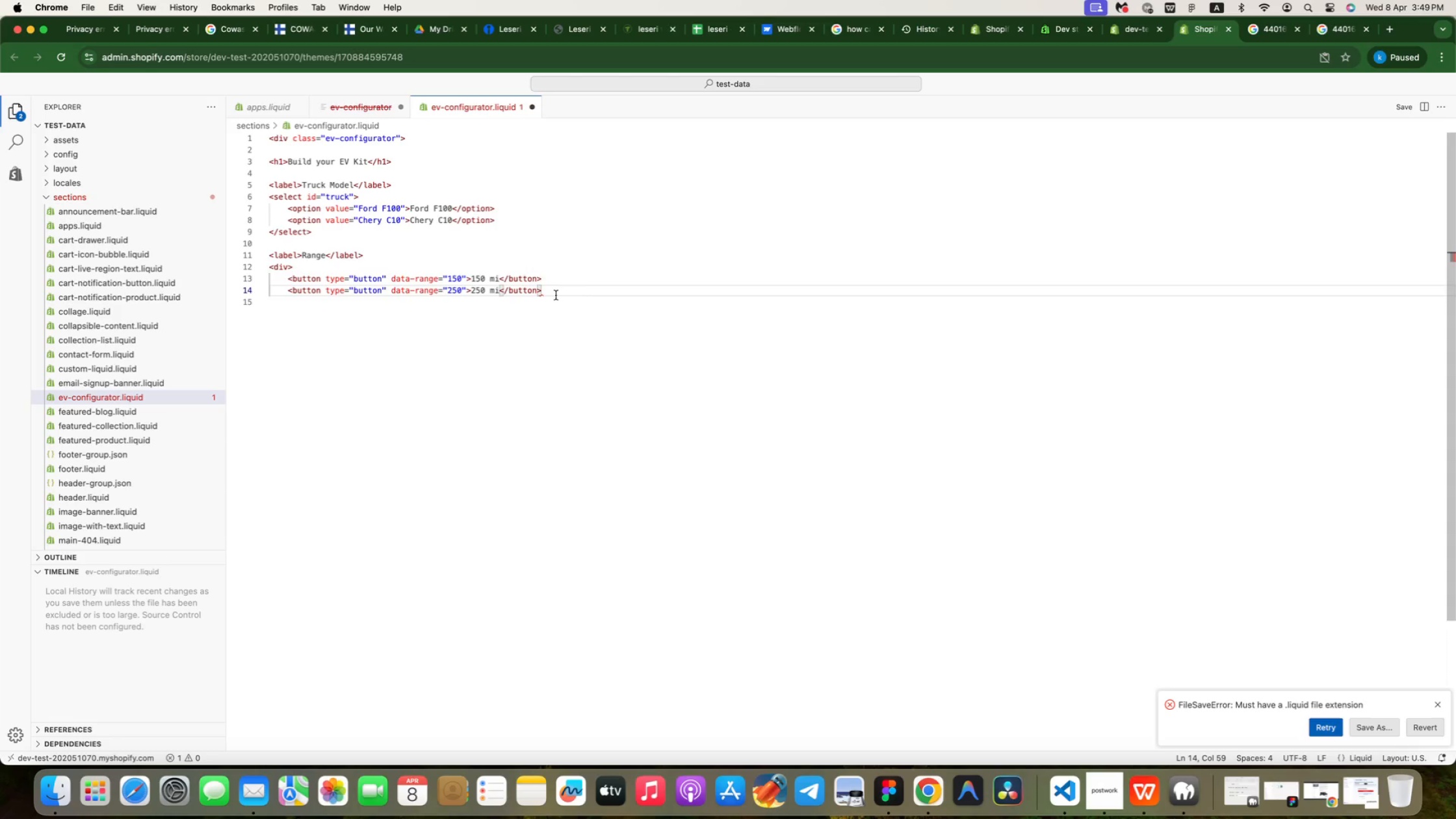 
key(Enter)
 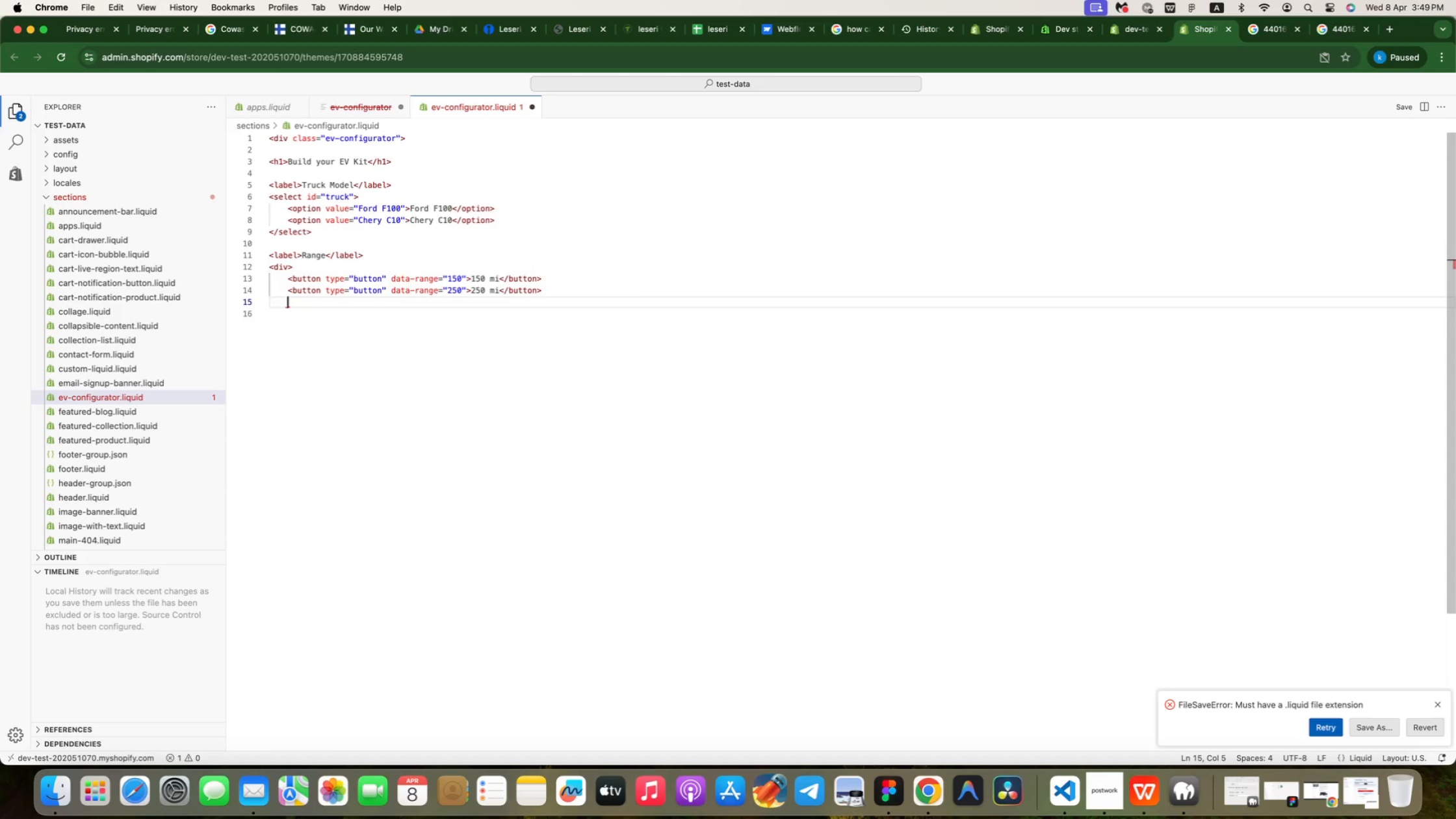 
key(Backspace)
 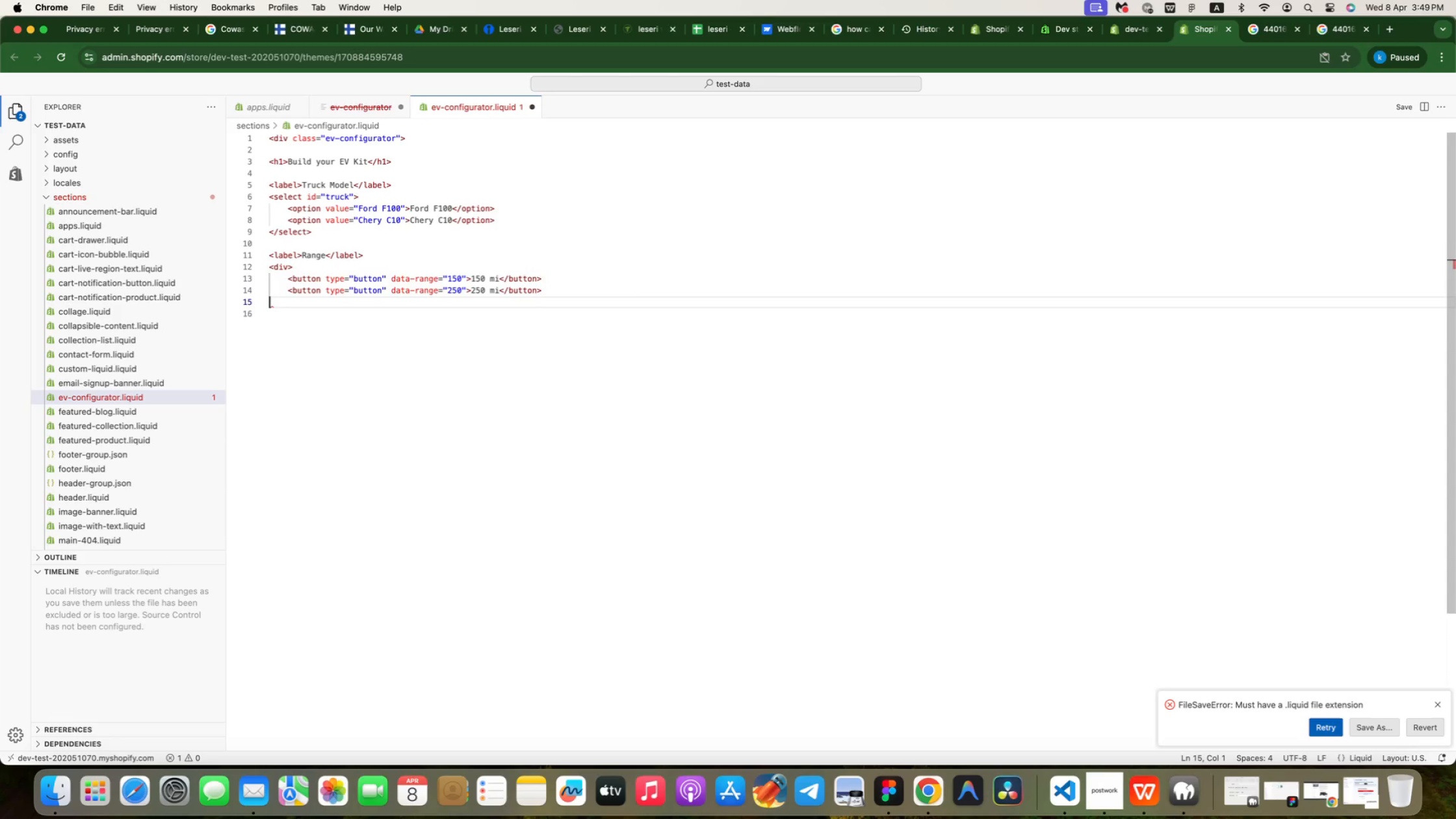 
key(Shift+Comma)
 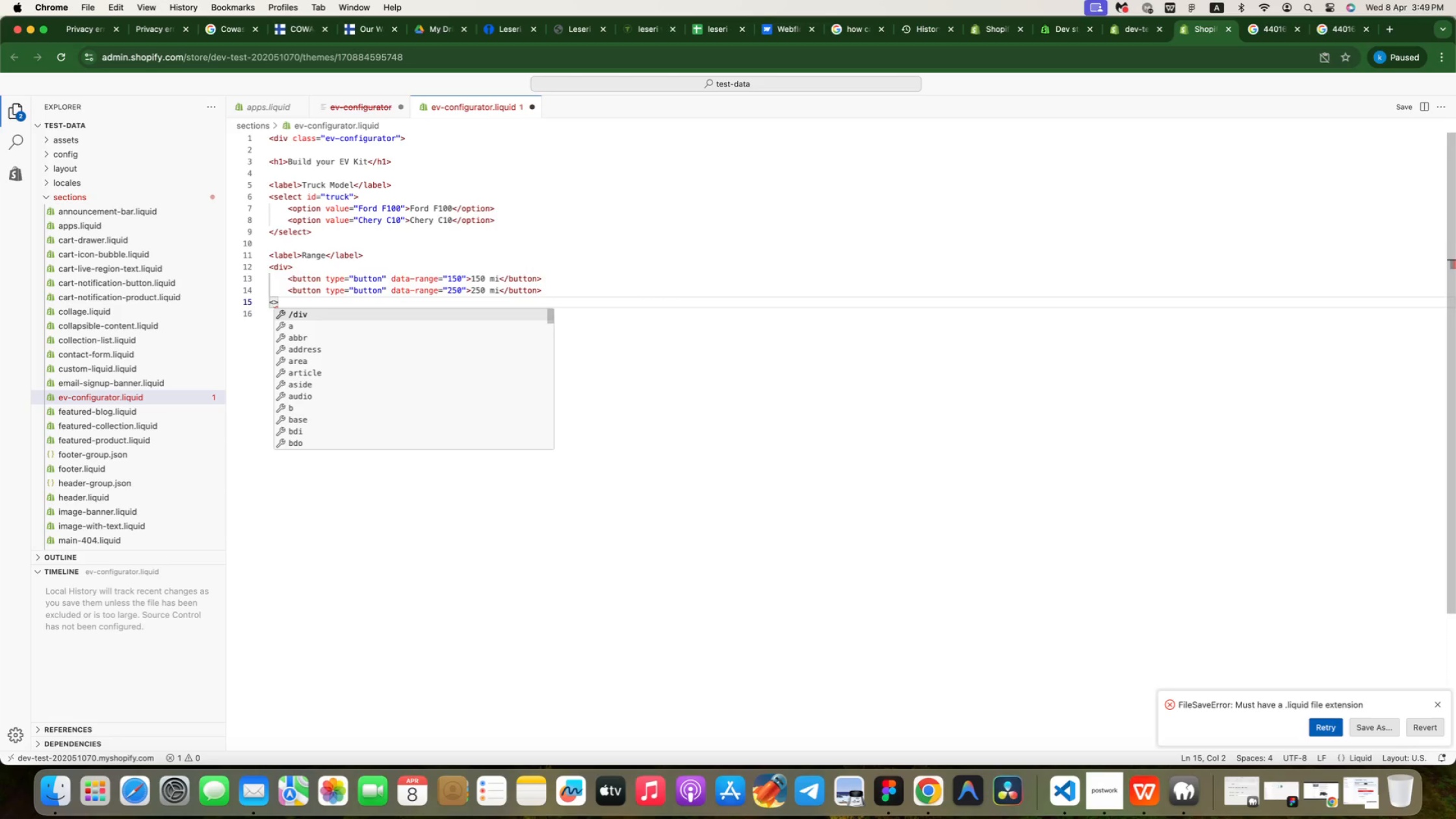 
key(Enter)
 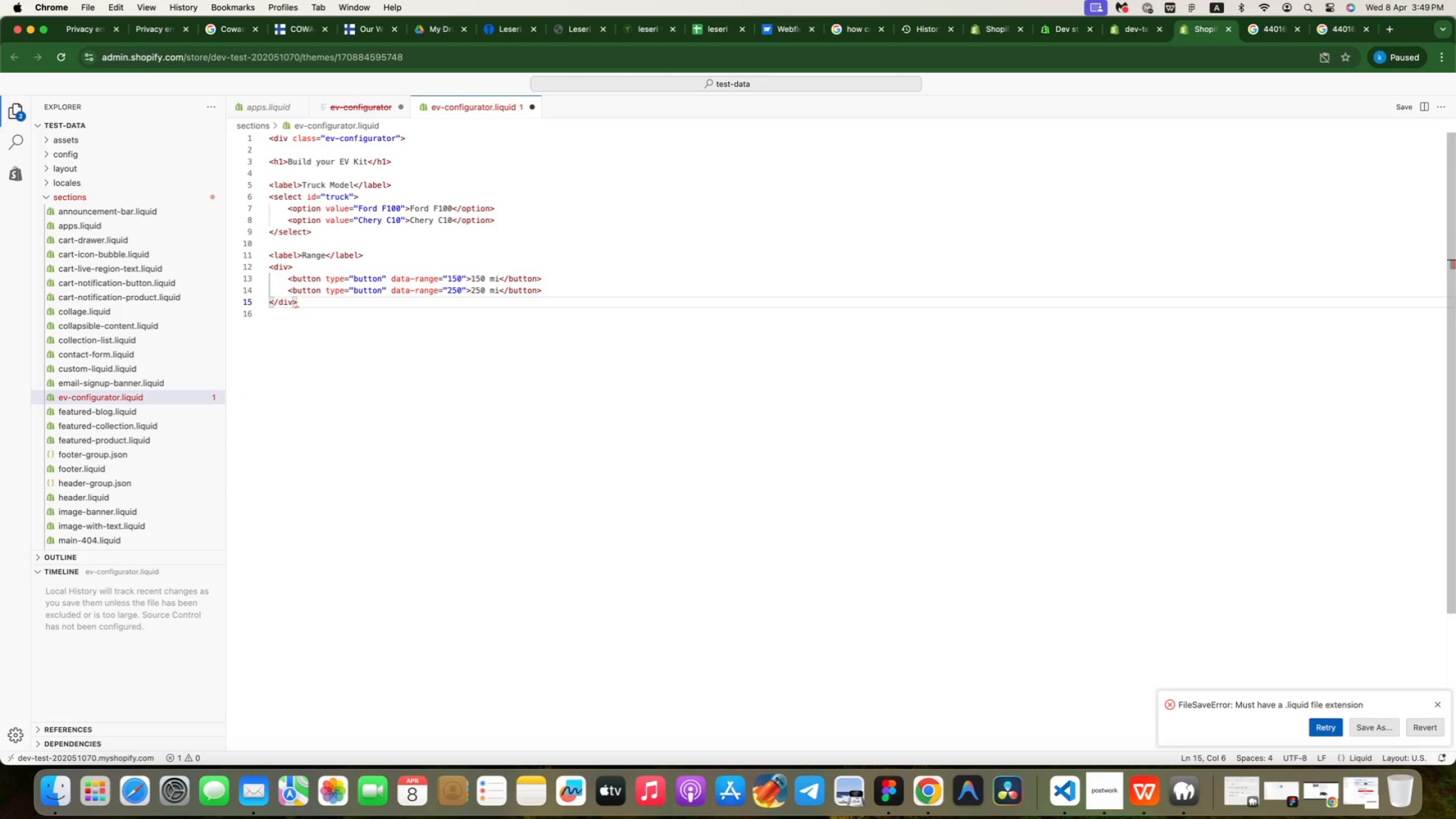 
key(ArrowRight)
 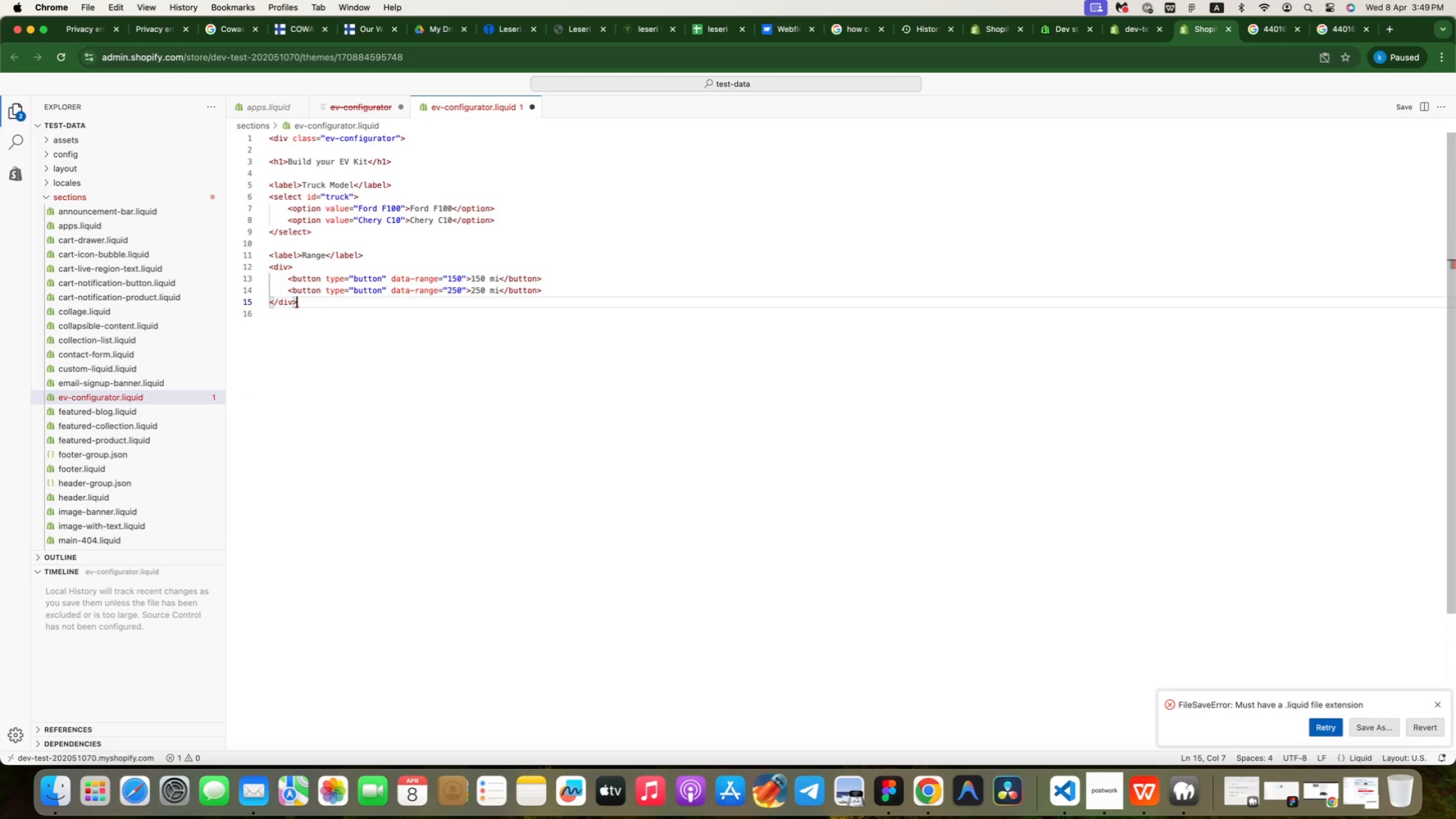 
key(Enter)
 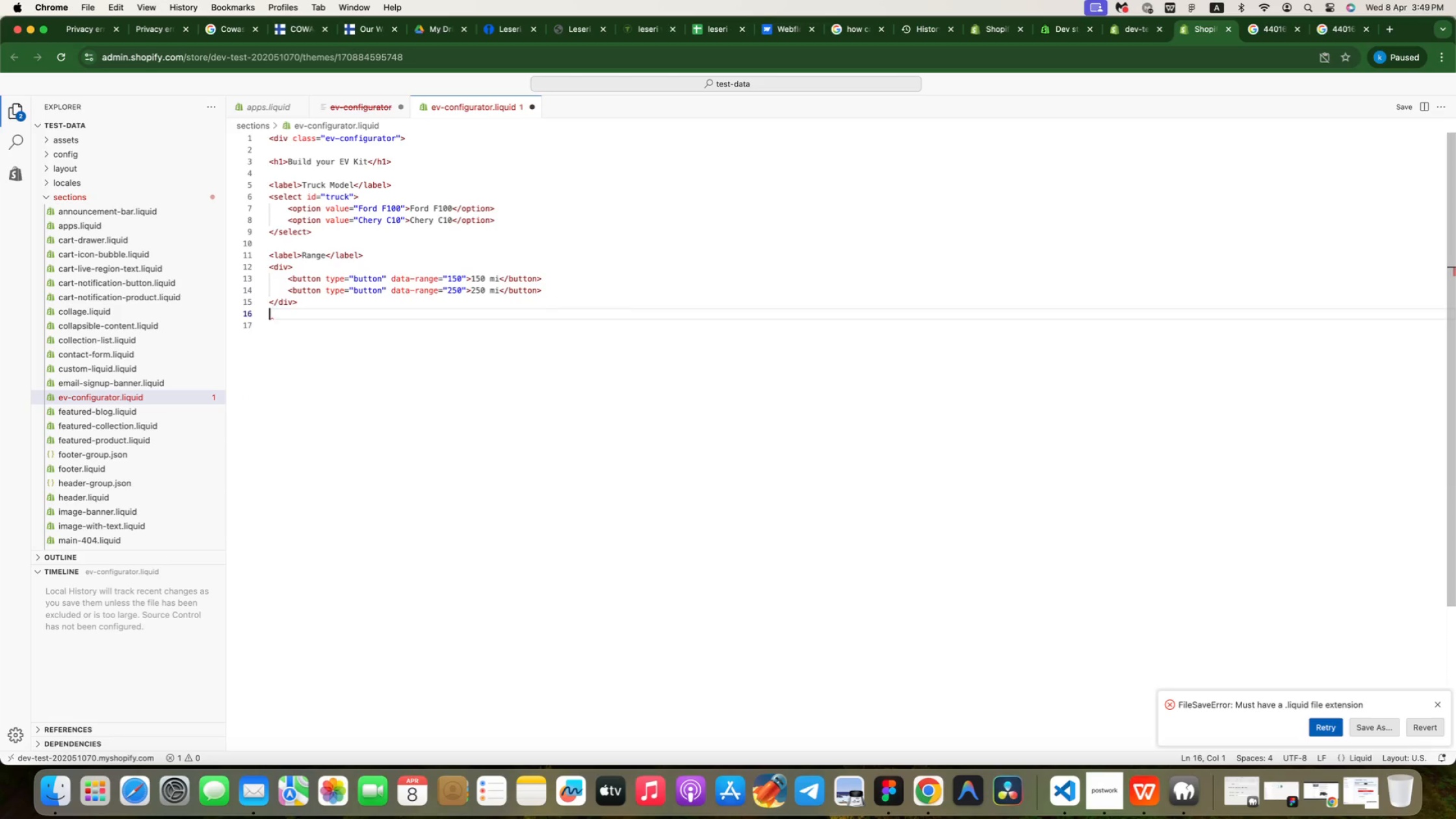 
key(Enter)
 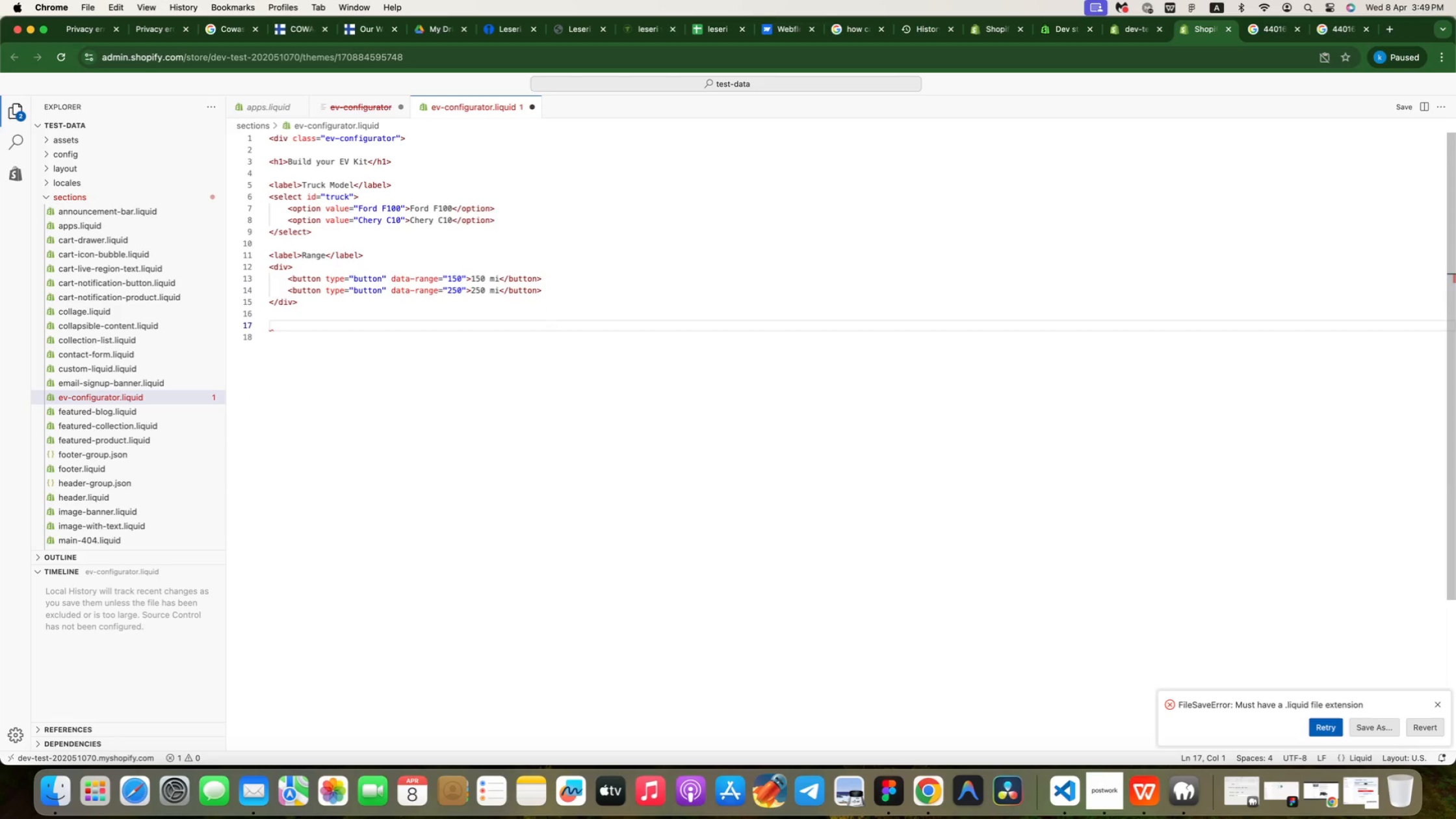 
type(<lab)
 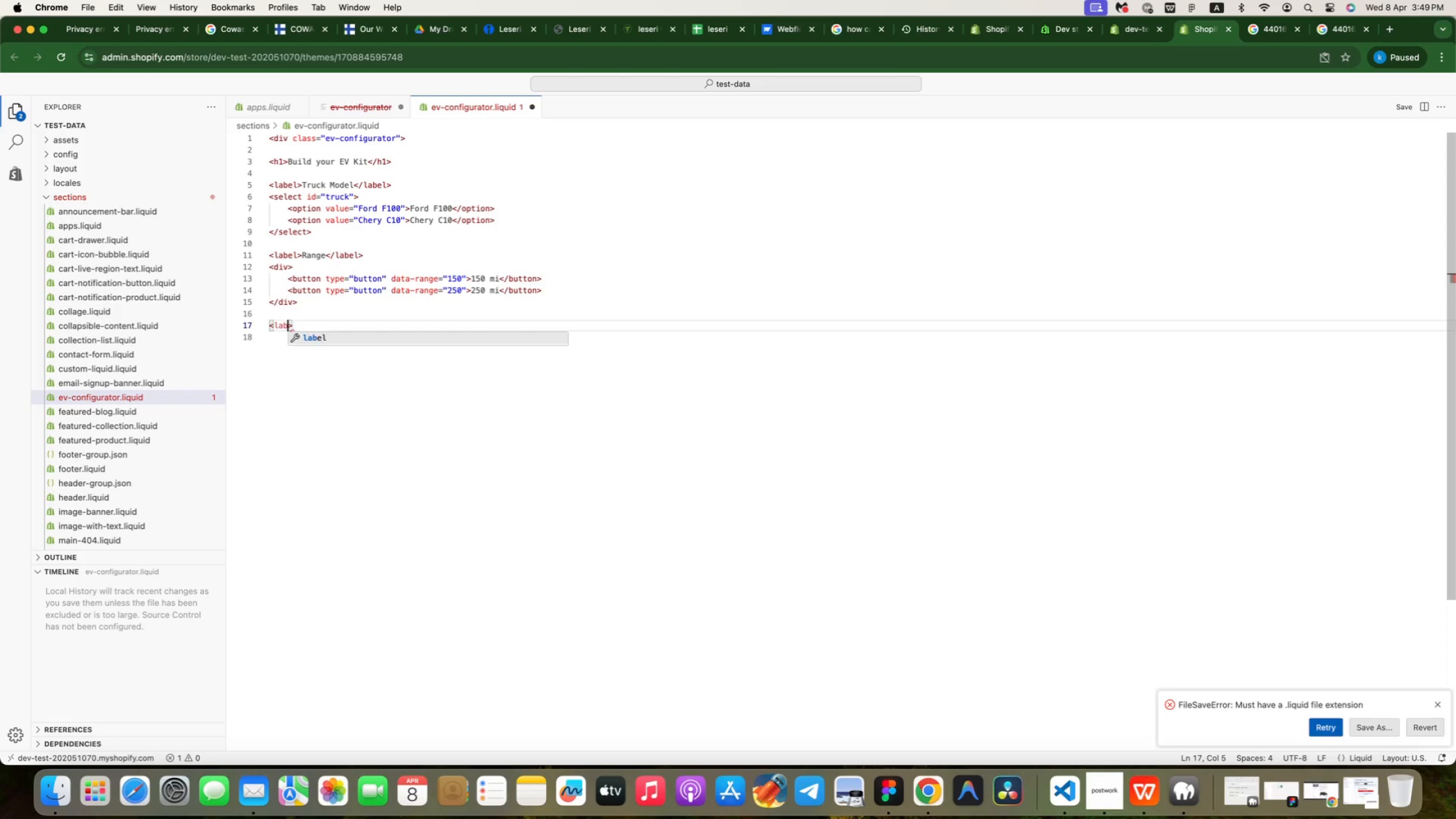 
key(Enter)
 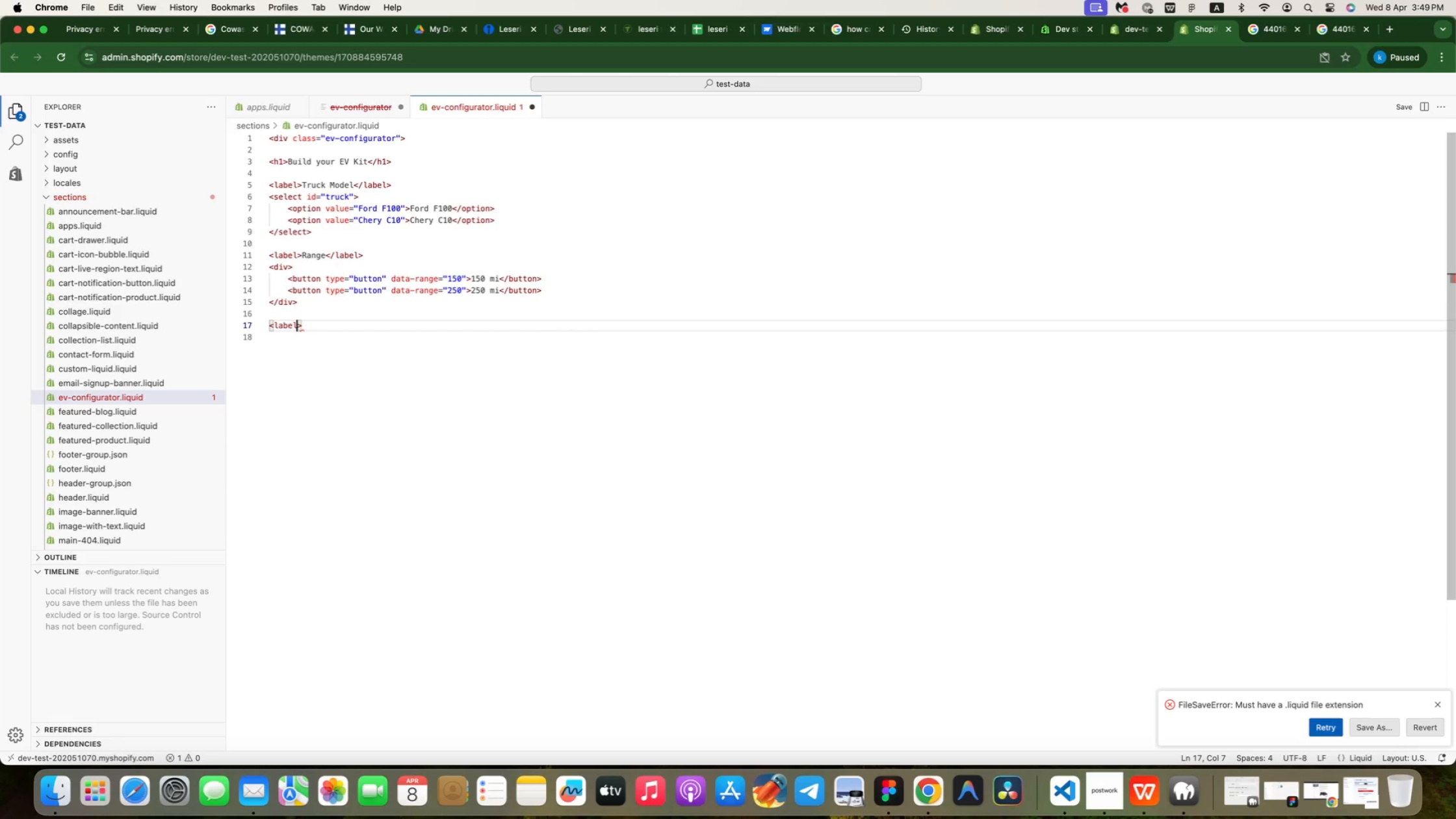 
wait(6.82)
 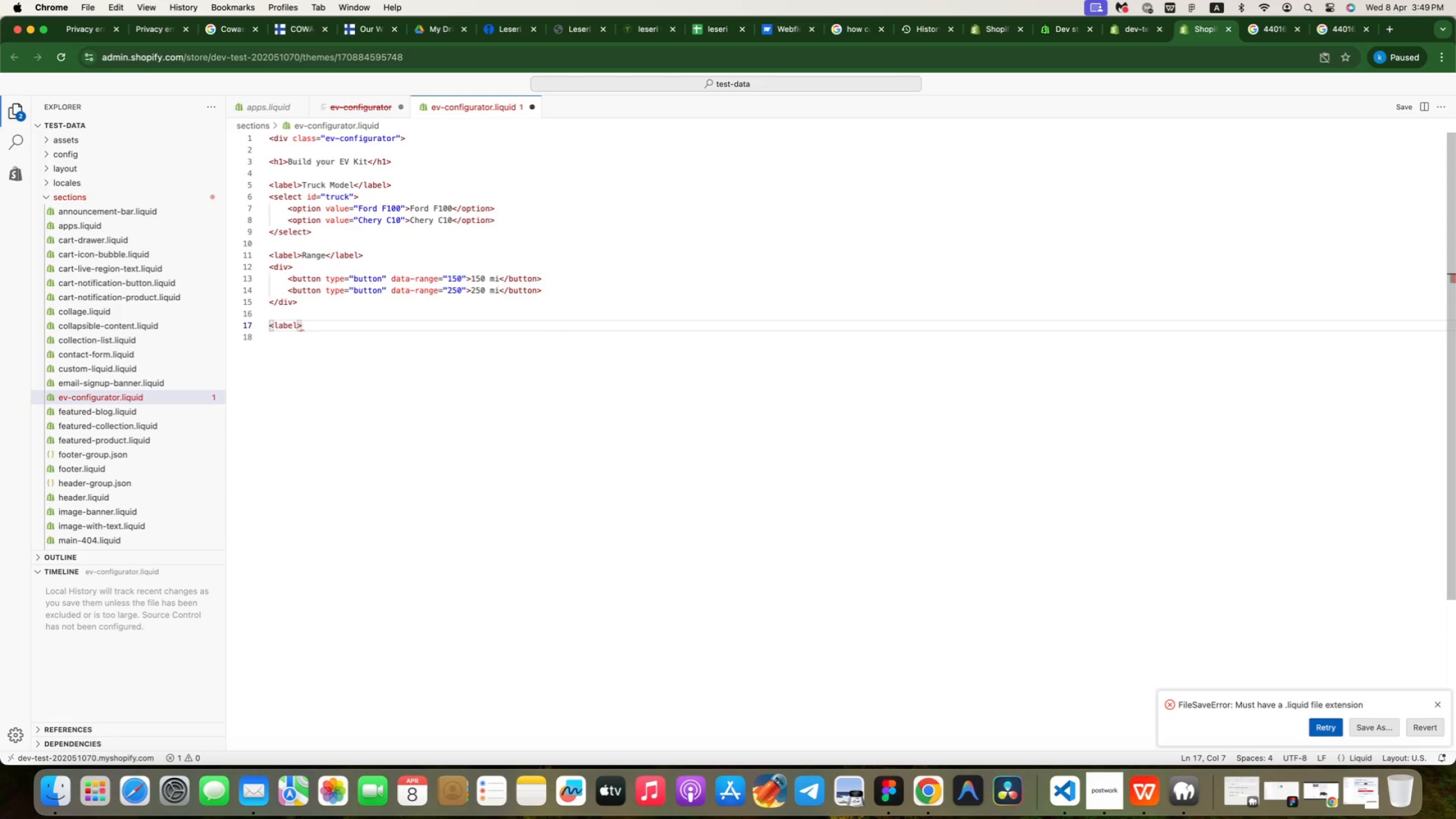 
key(ArrowRight)
 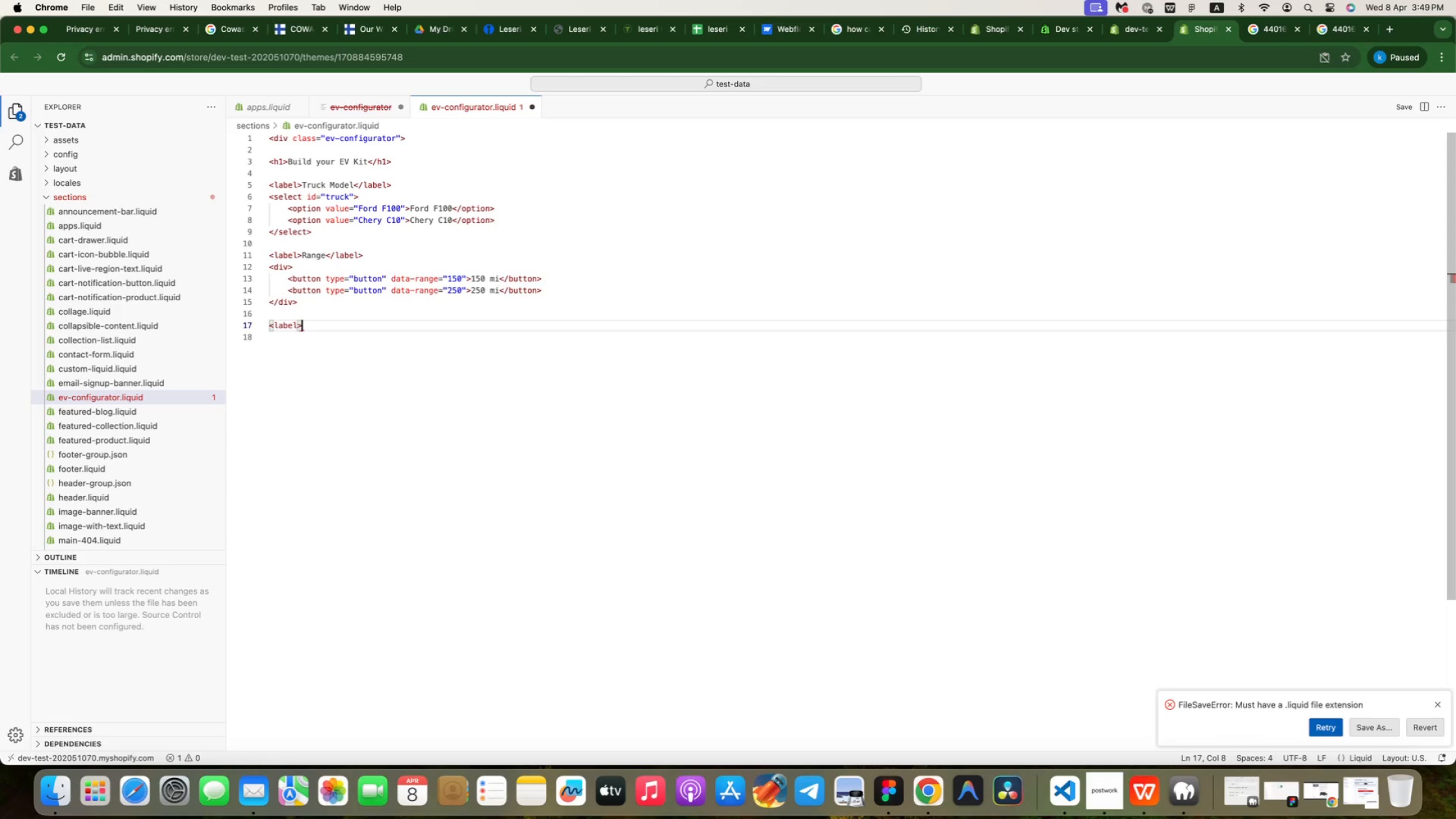 
type(Motoe)
key(Backspace)
type(r<)
 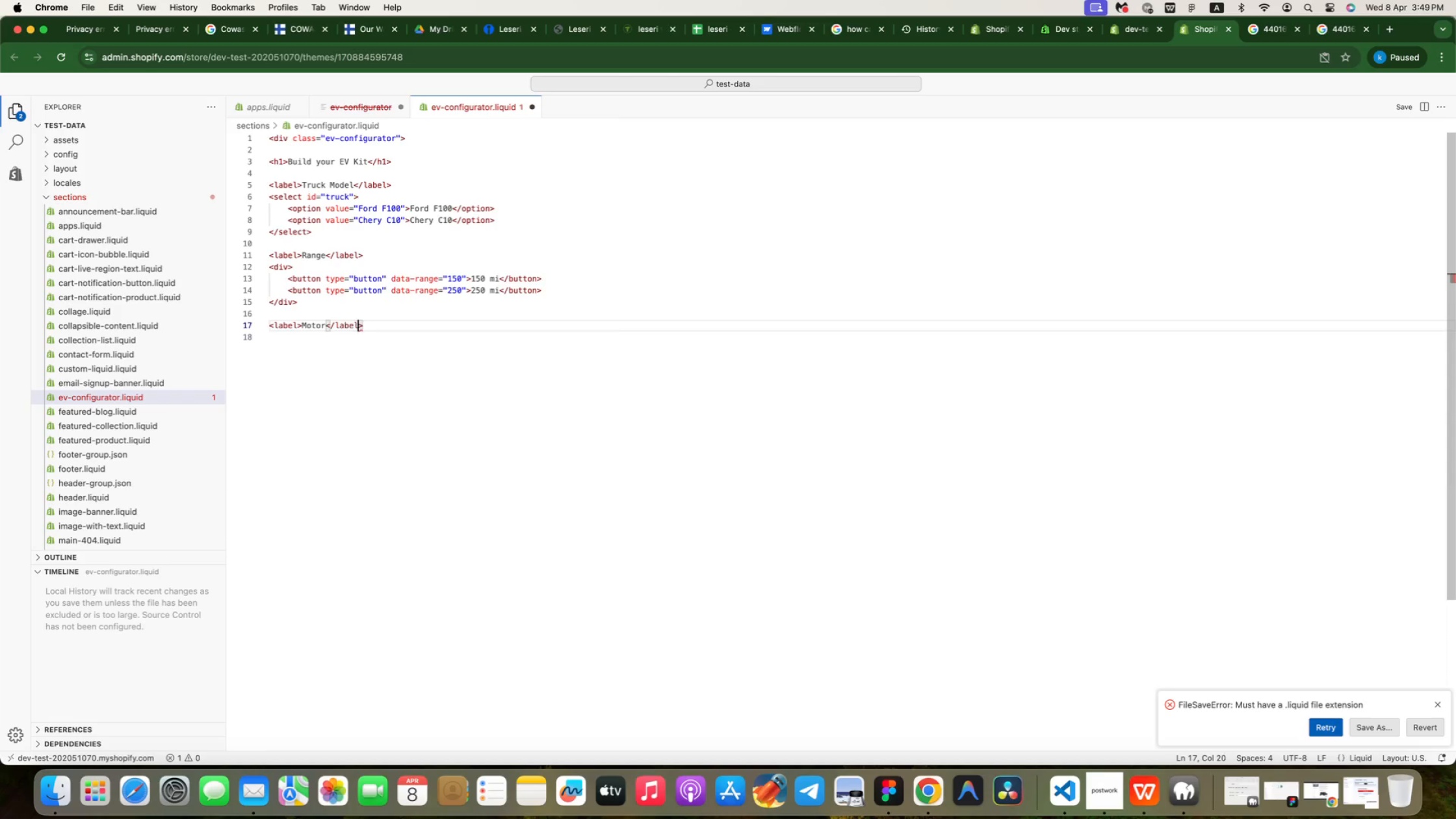 
 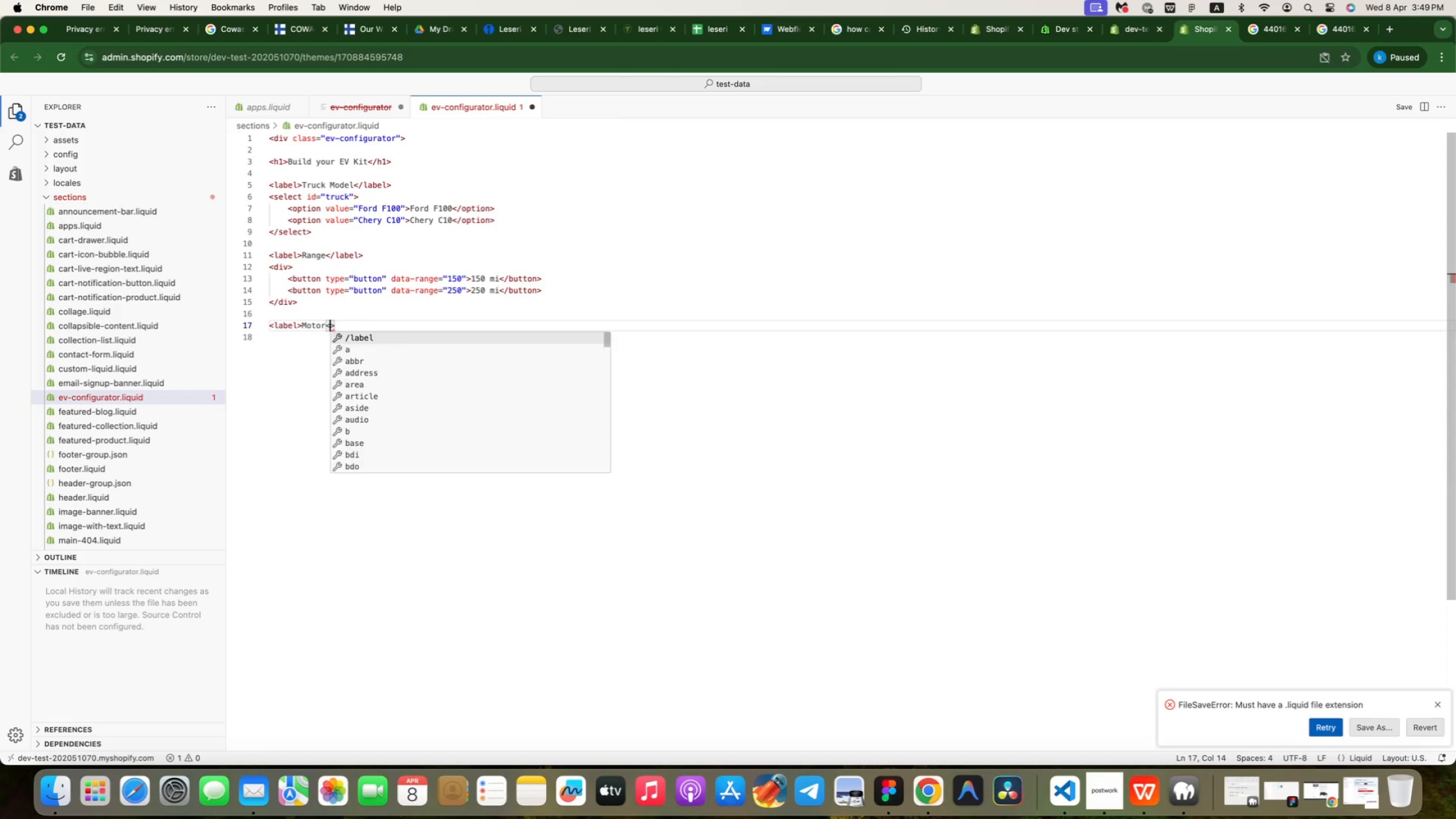 
key(Enter)
 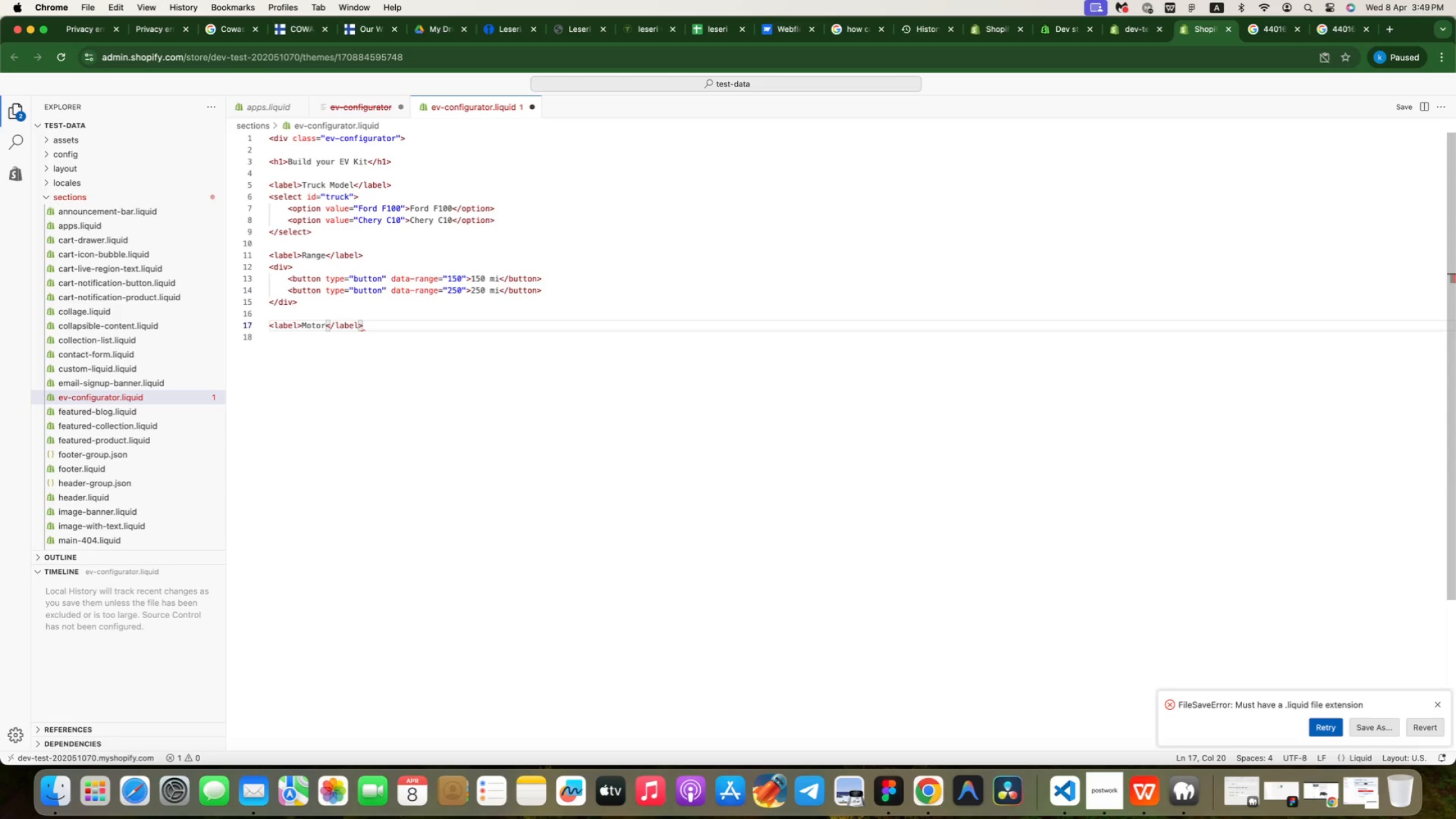 
key(ArrowRight)
 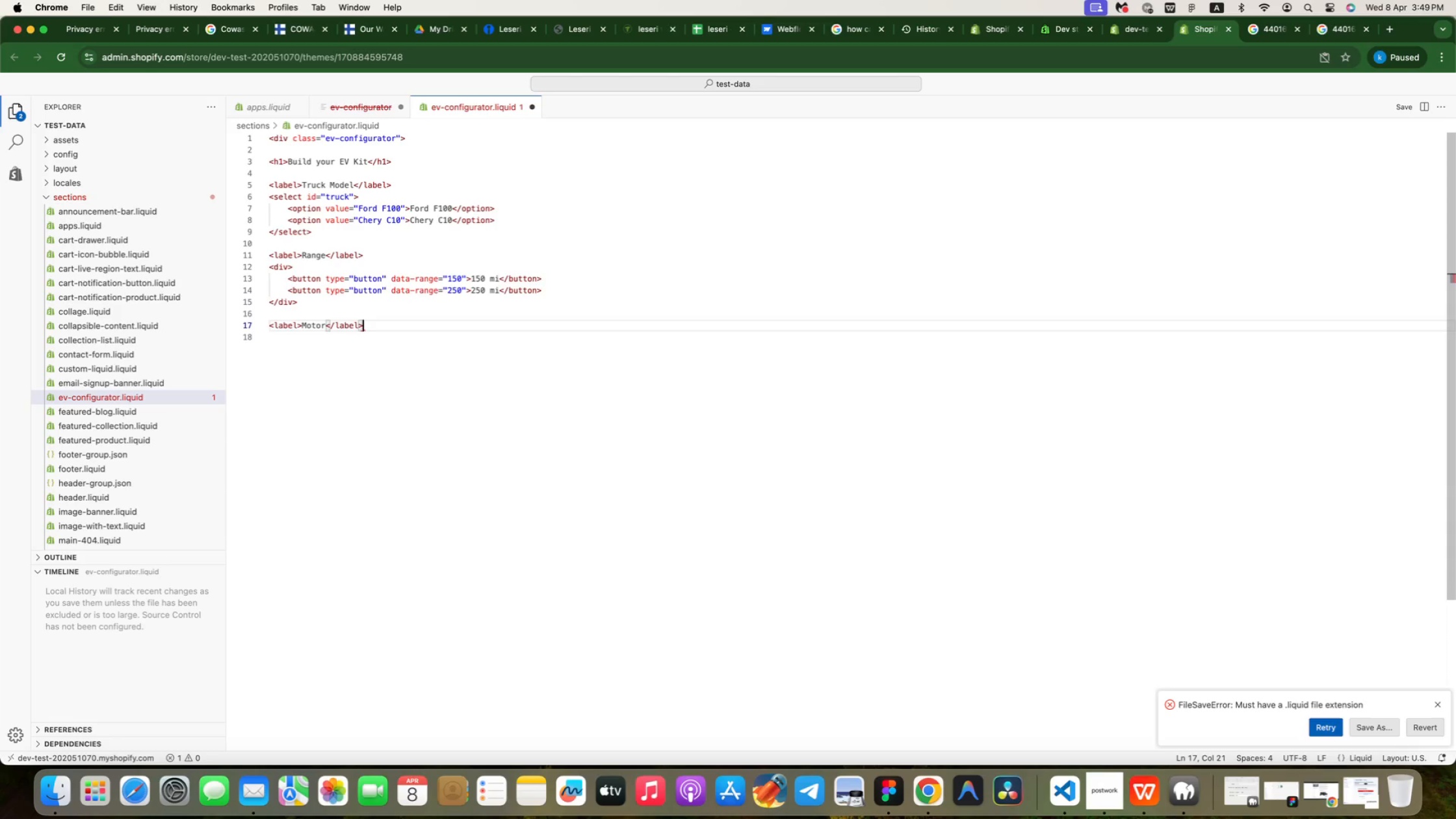 
key(Enter)
 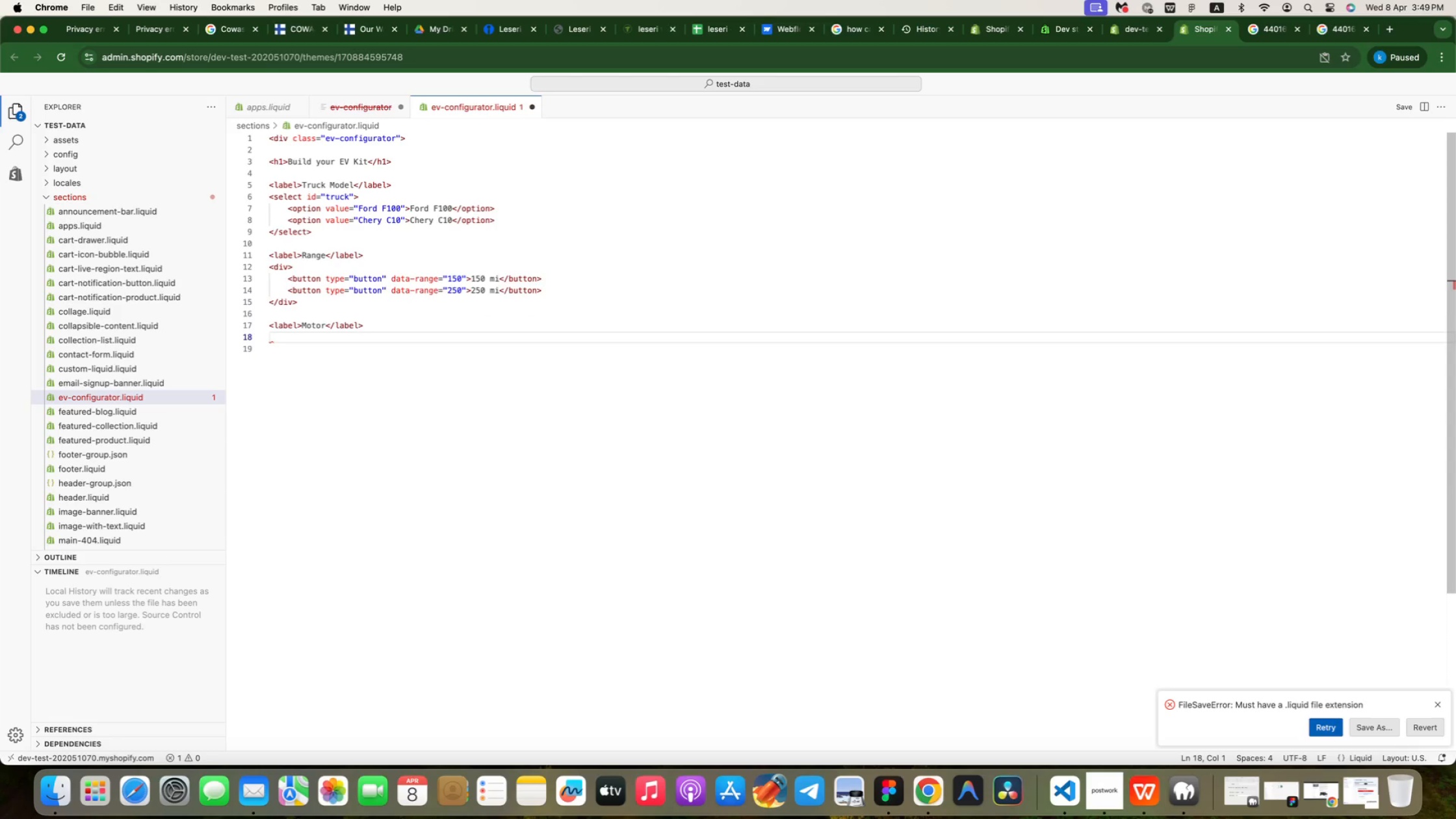 
type(<di)
 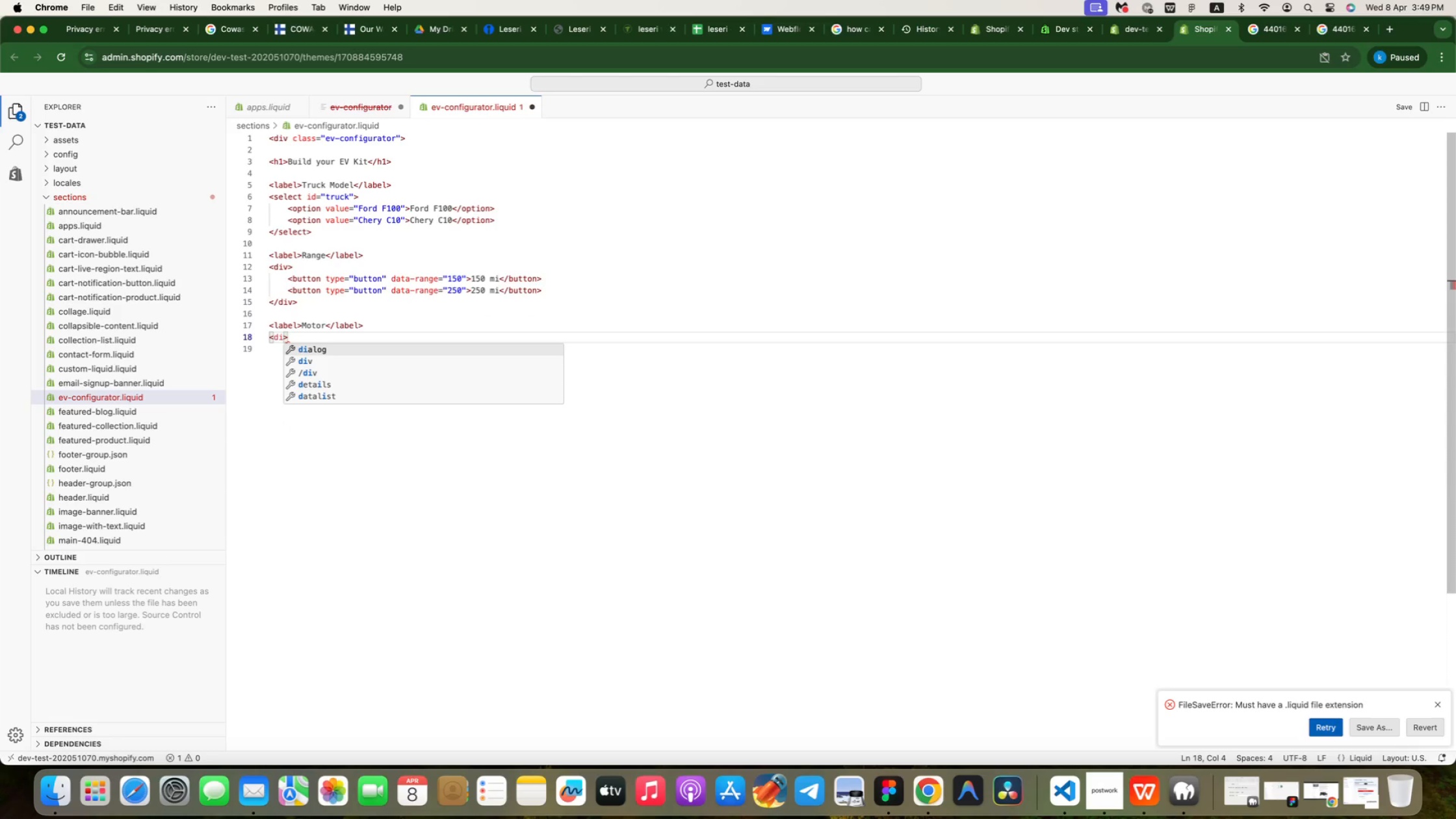 
key(ArrowDown)
 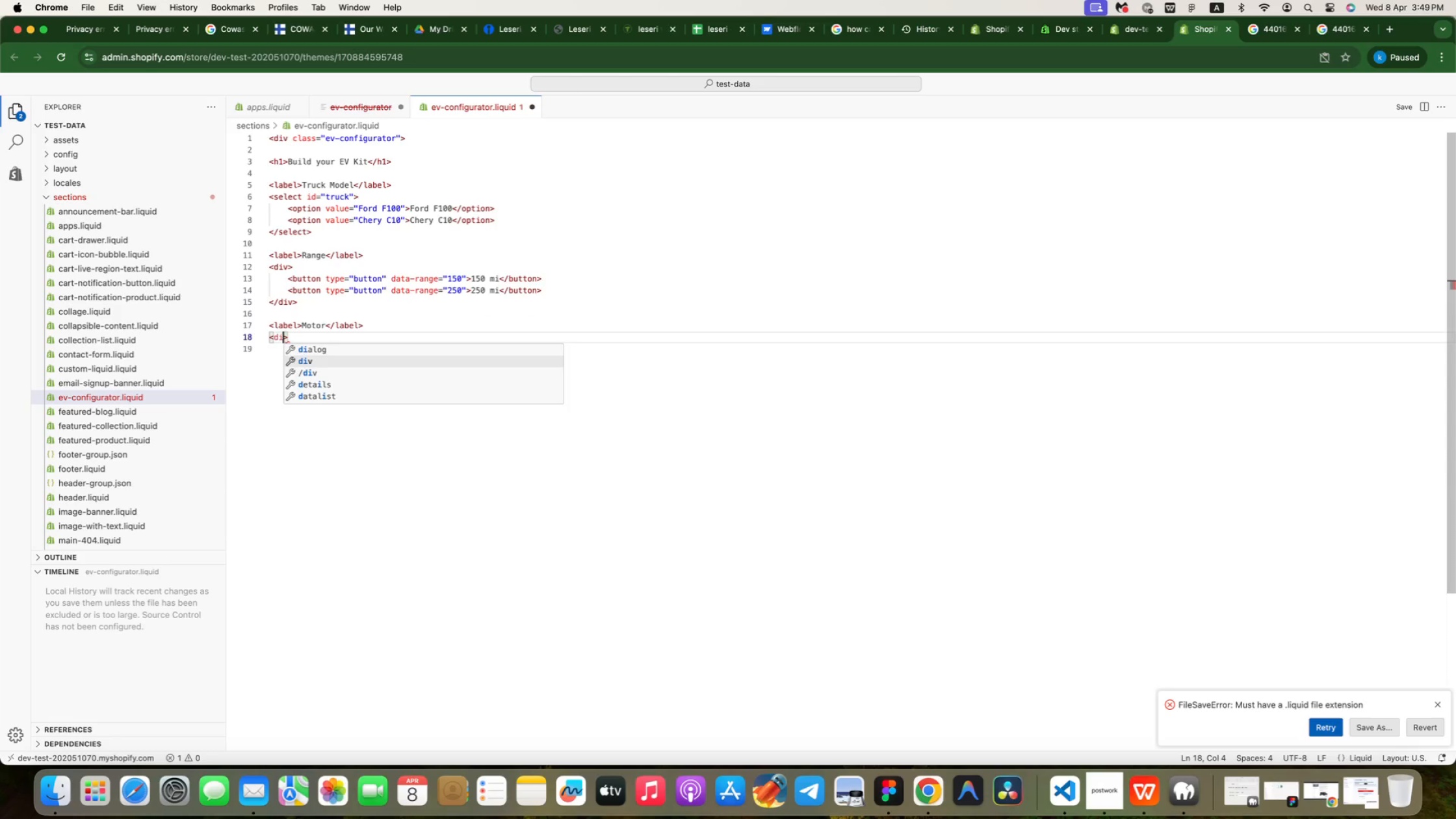 
key(Enter)
 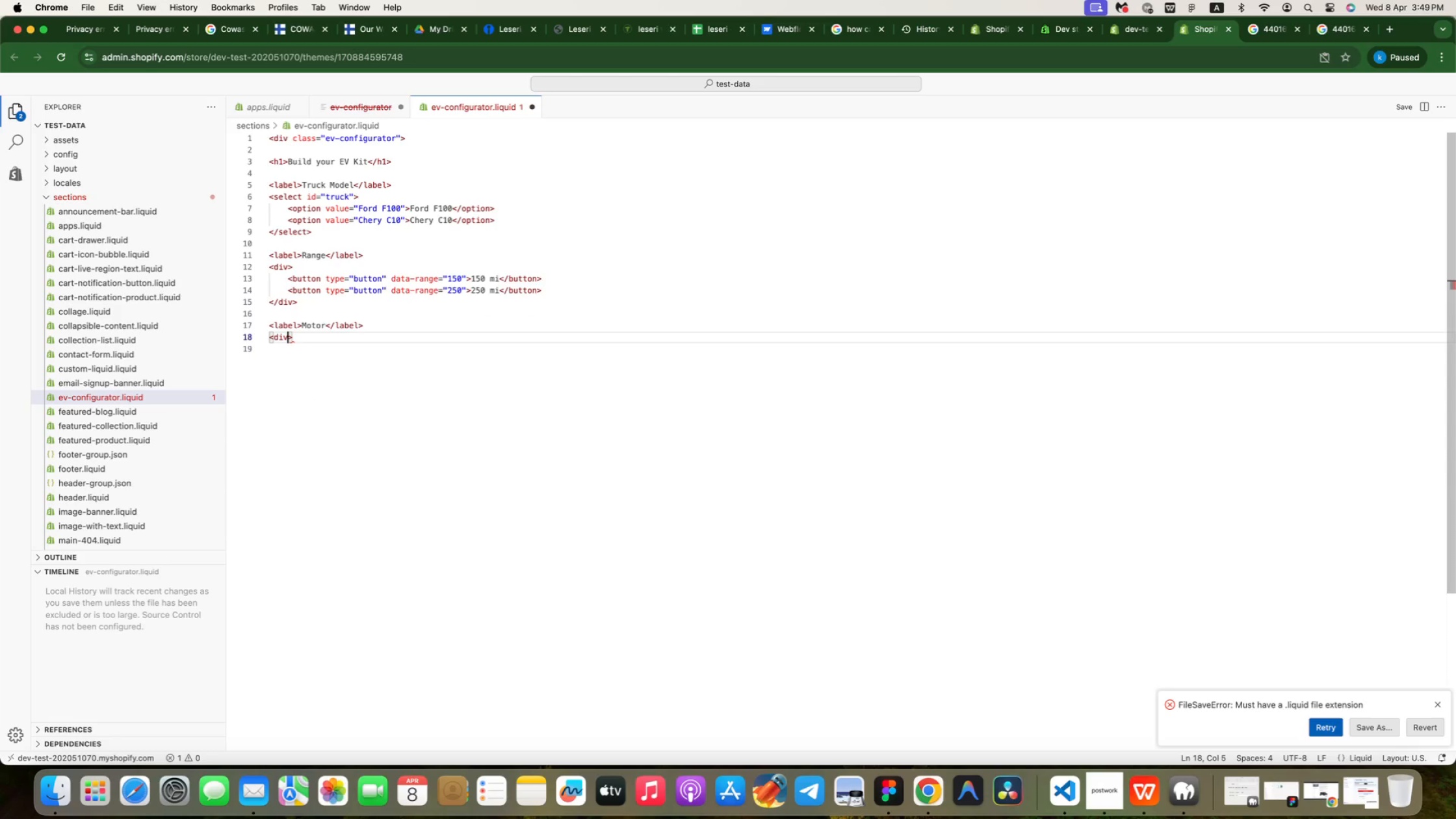 
key(ArrowRight)
 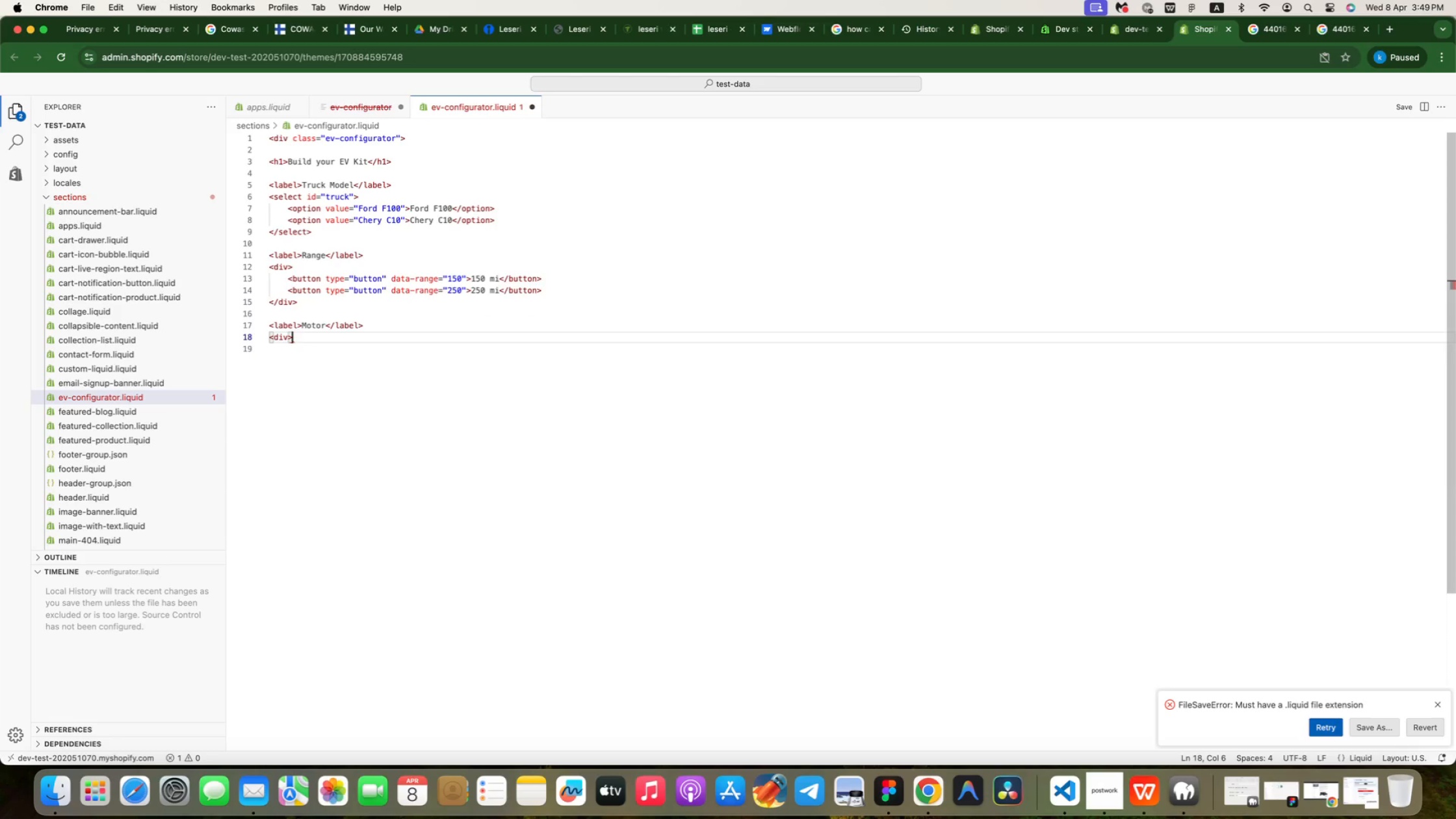 
key(Backslash)
 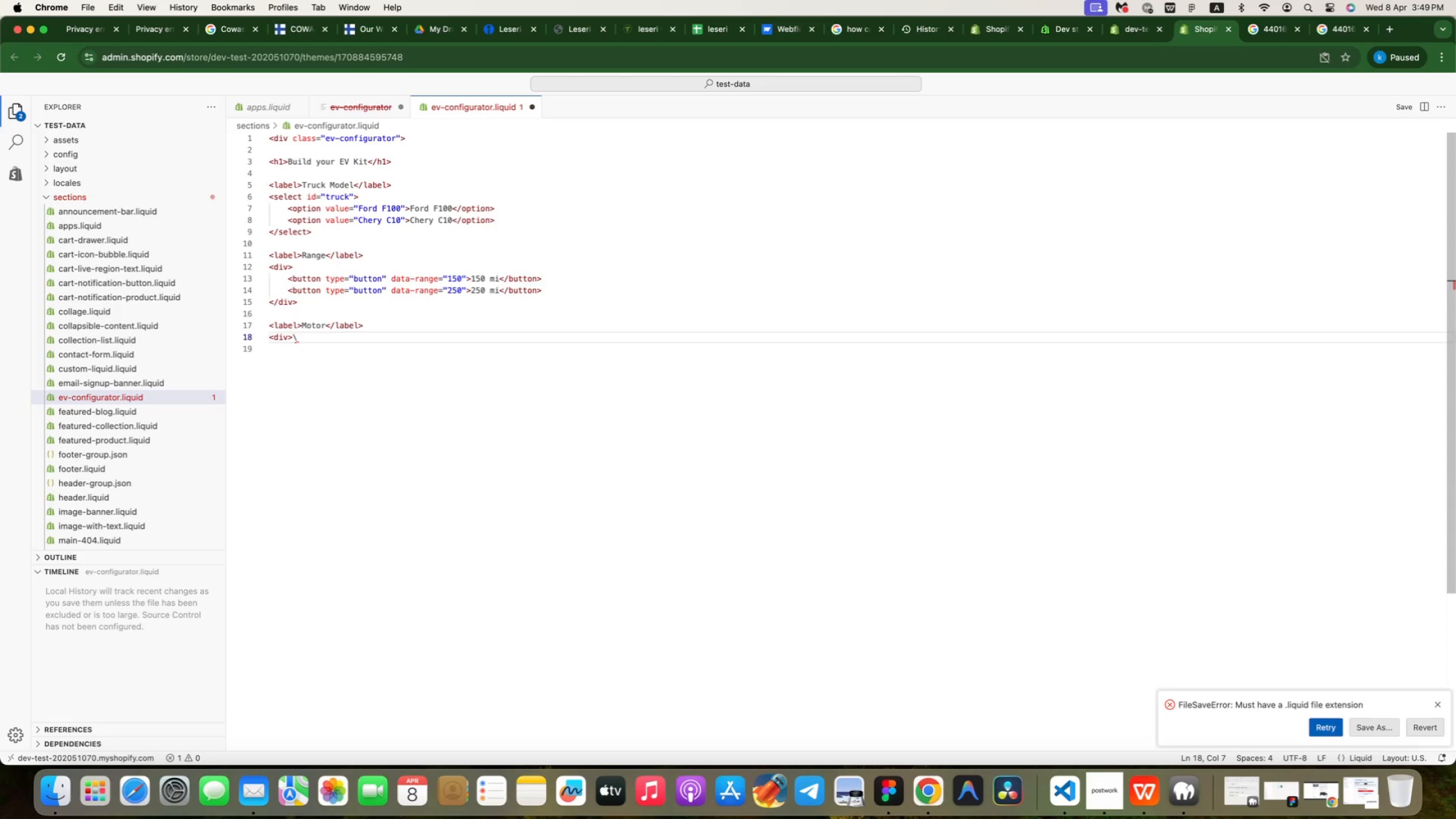 
key(Backspace)
 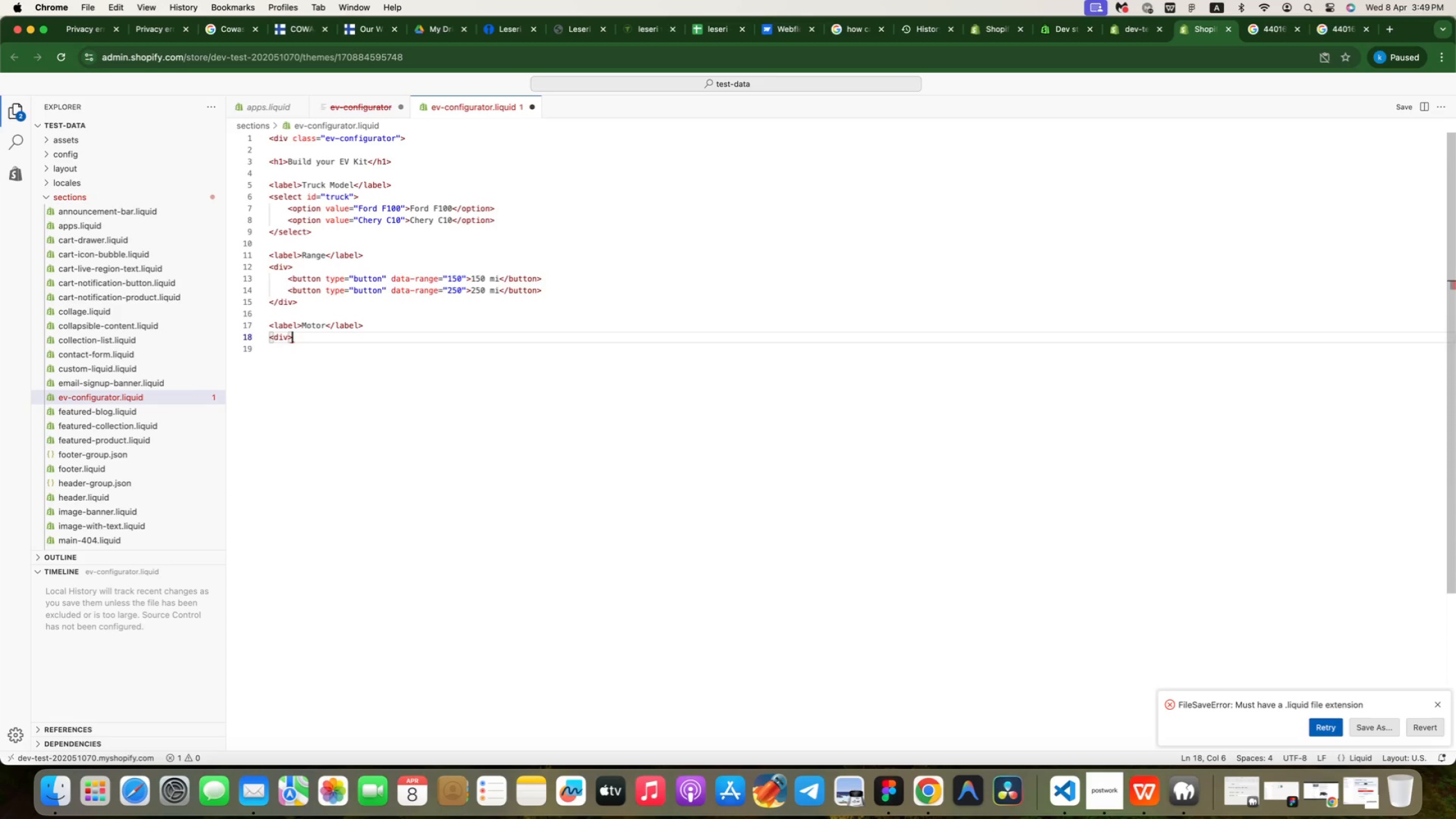 
key(Enter)
 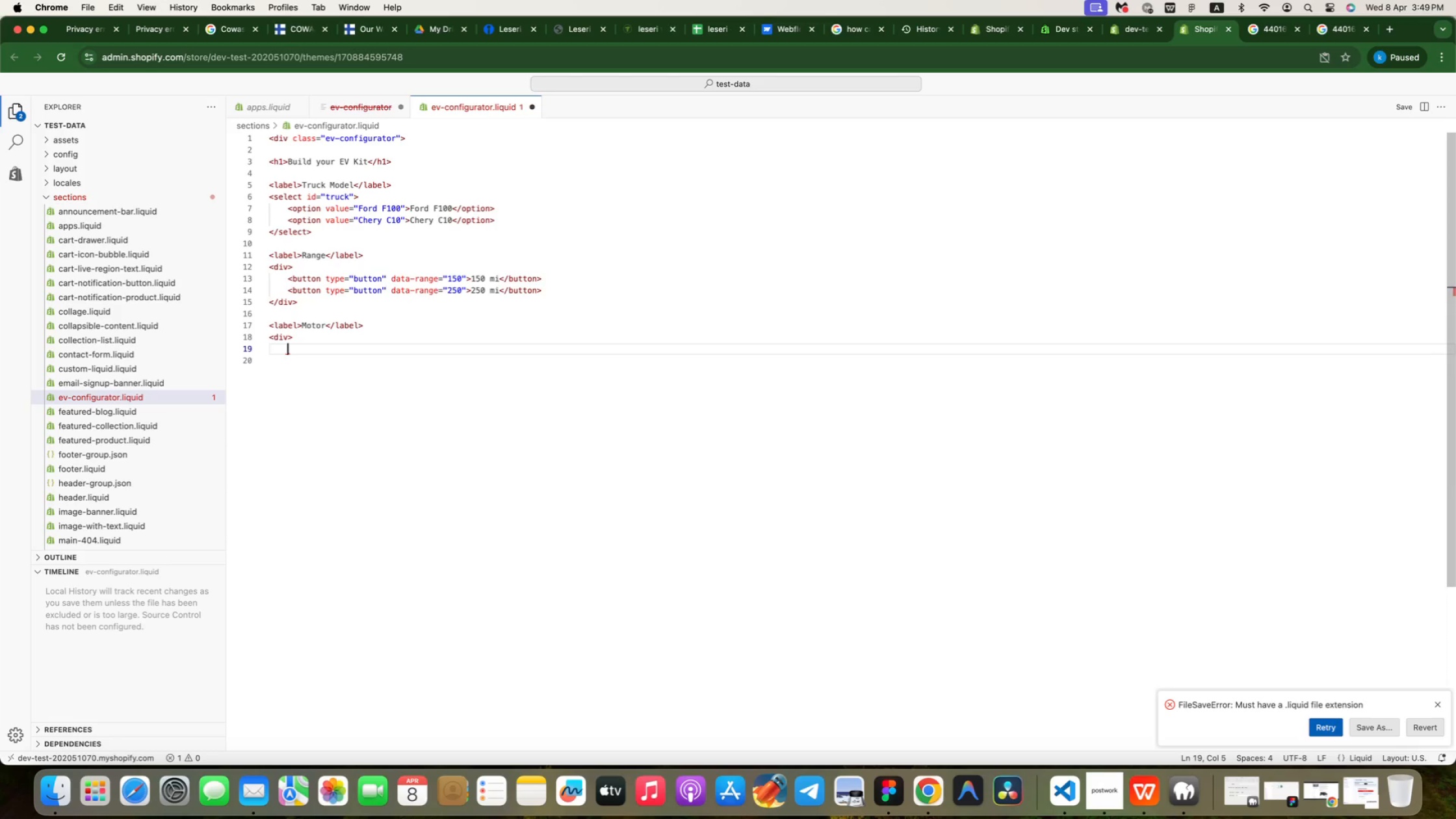 
type(<bu)
 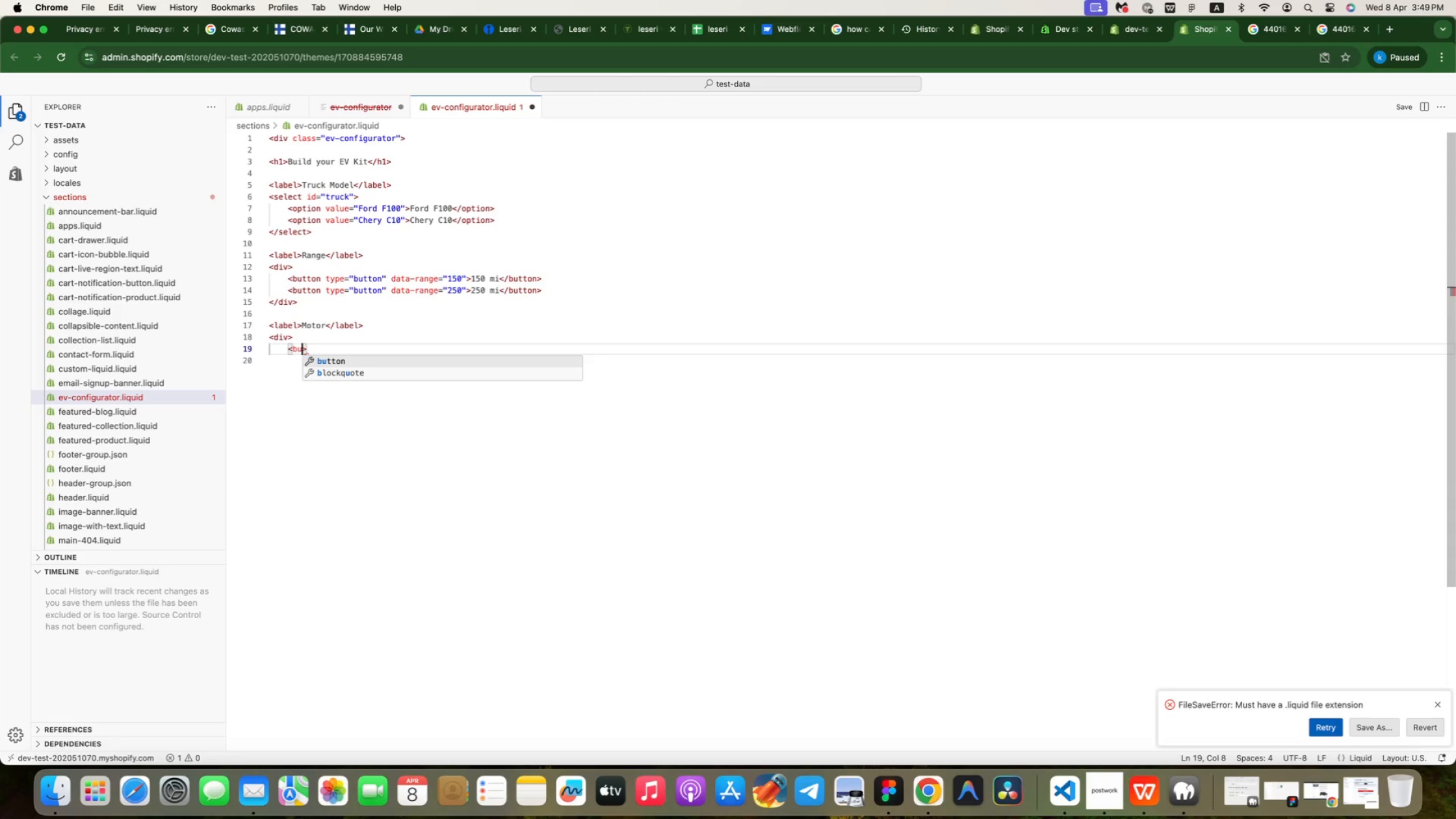 
key(Enter)
 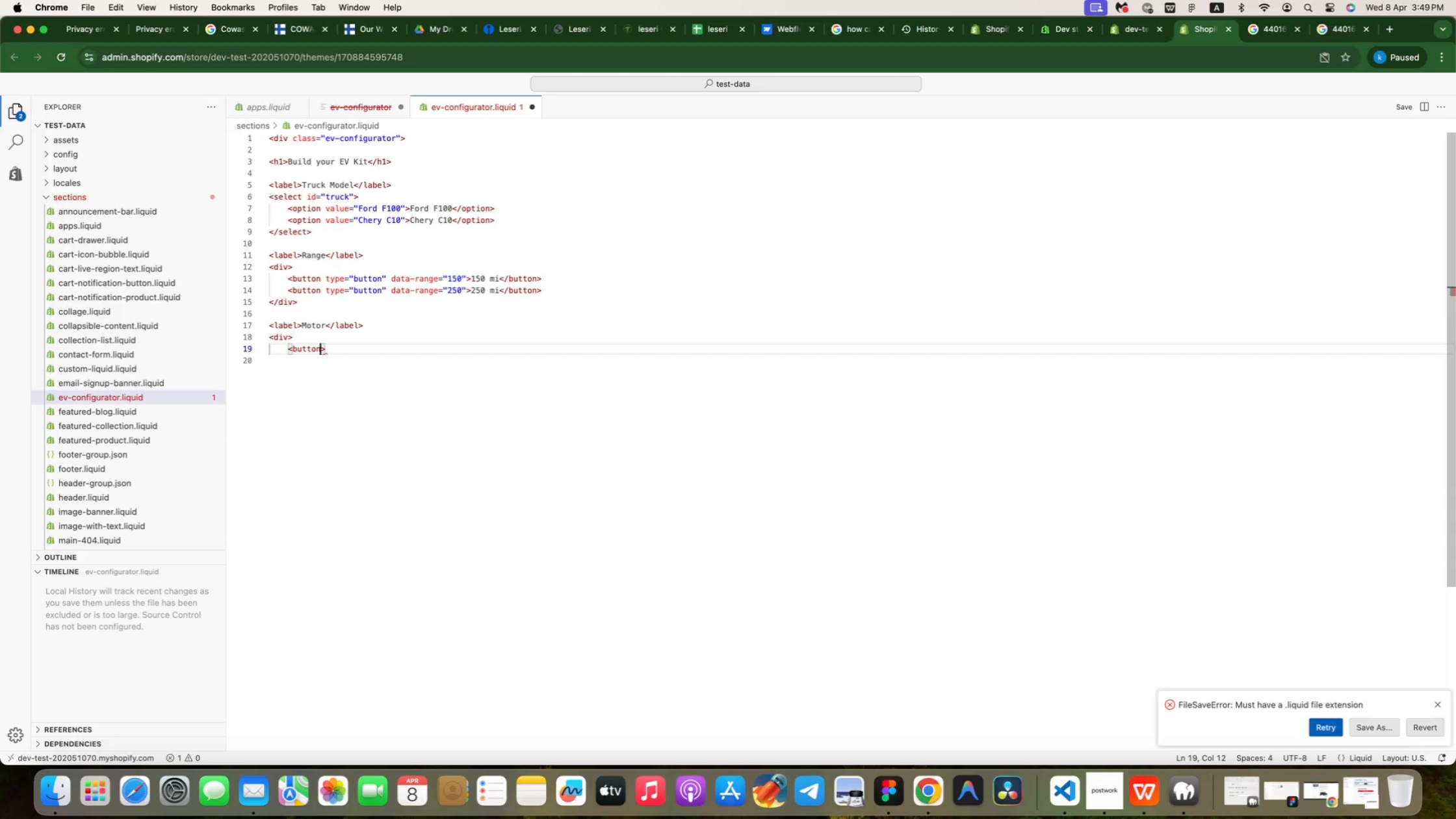 
key(ArrowRight)
 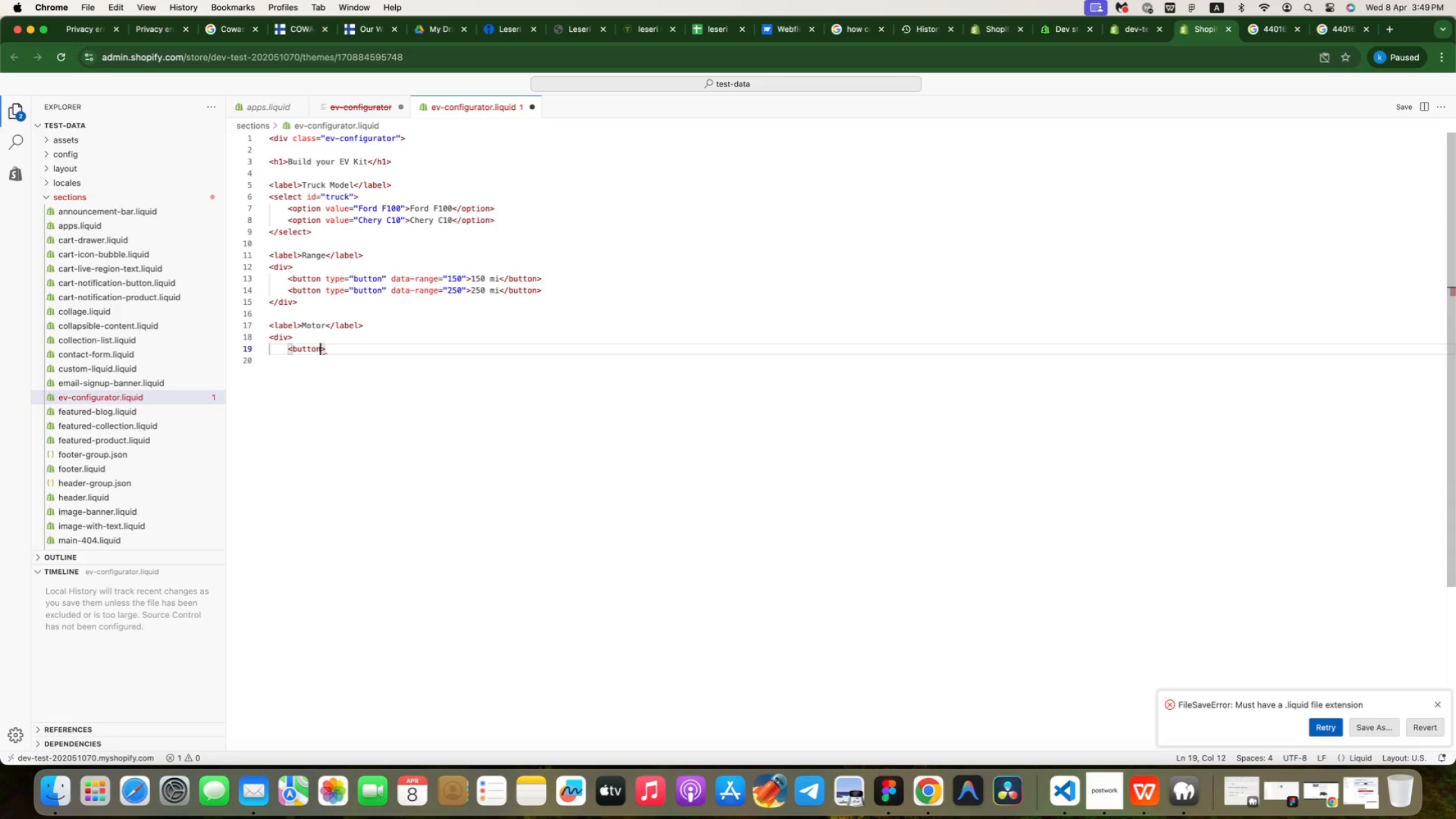 
key(ArrowLeft)
 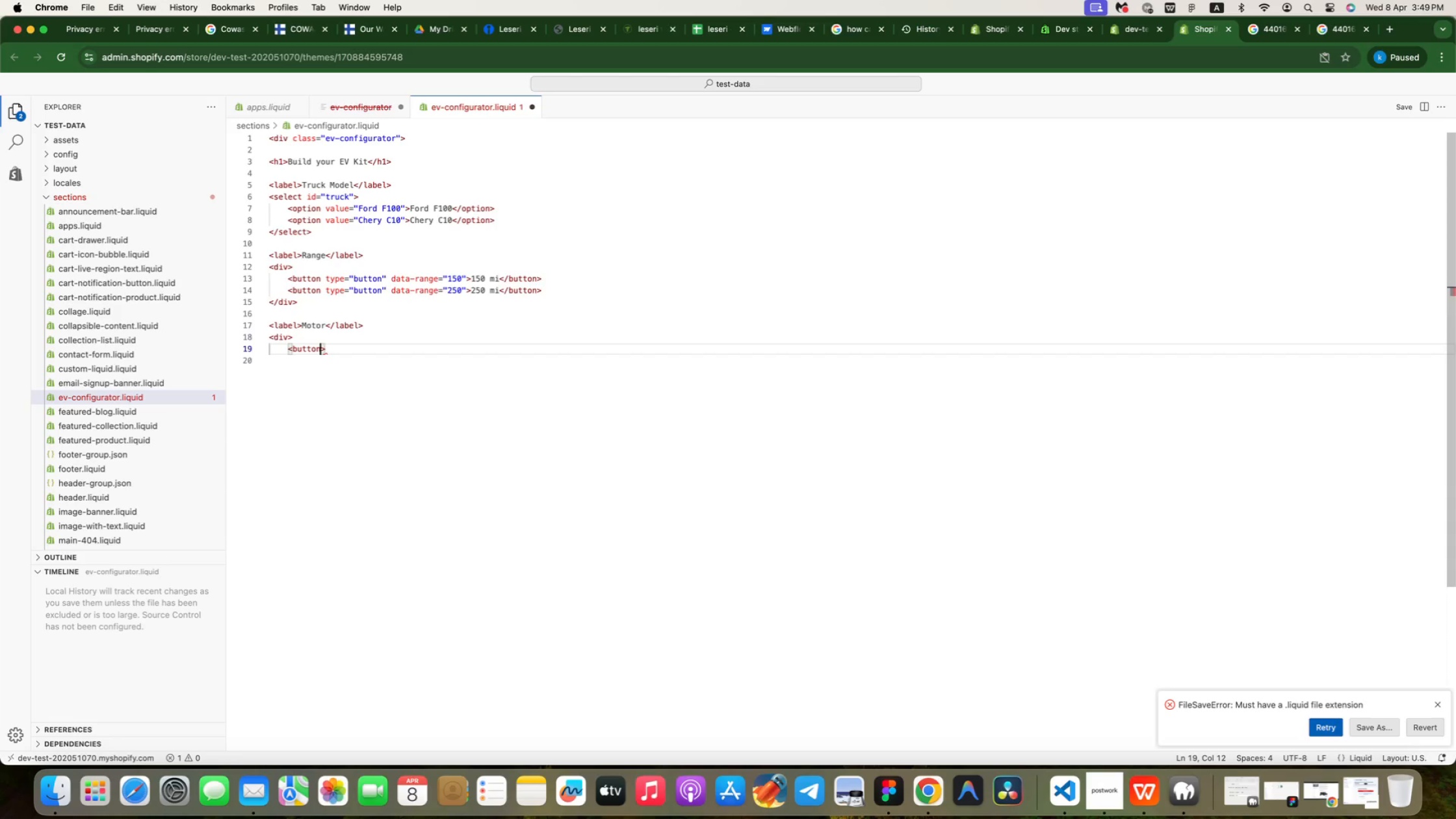 
type( typ)
 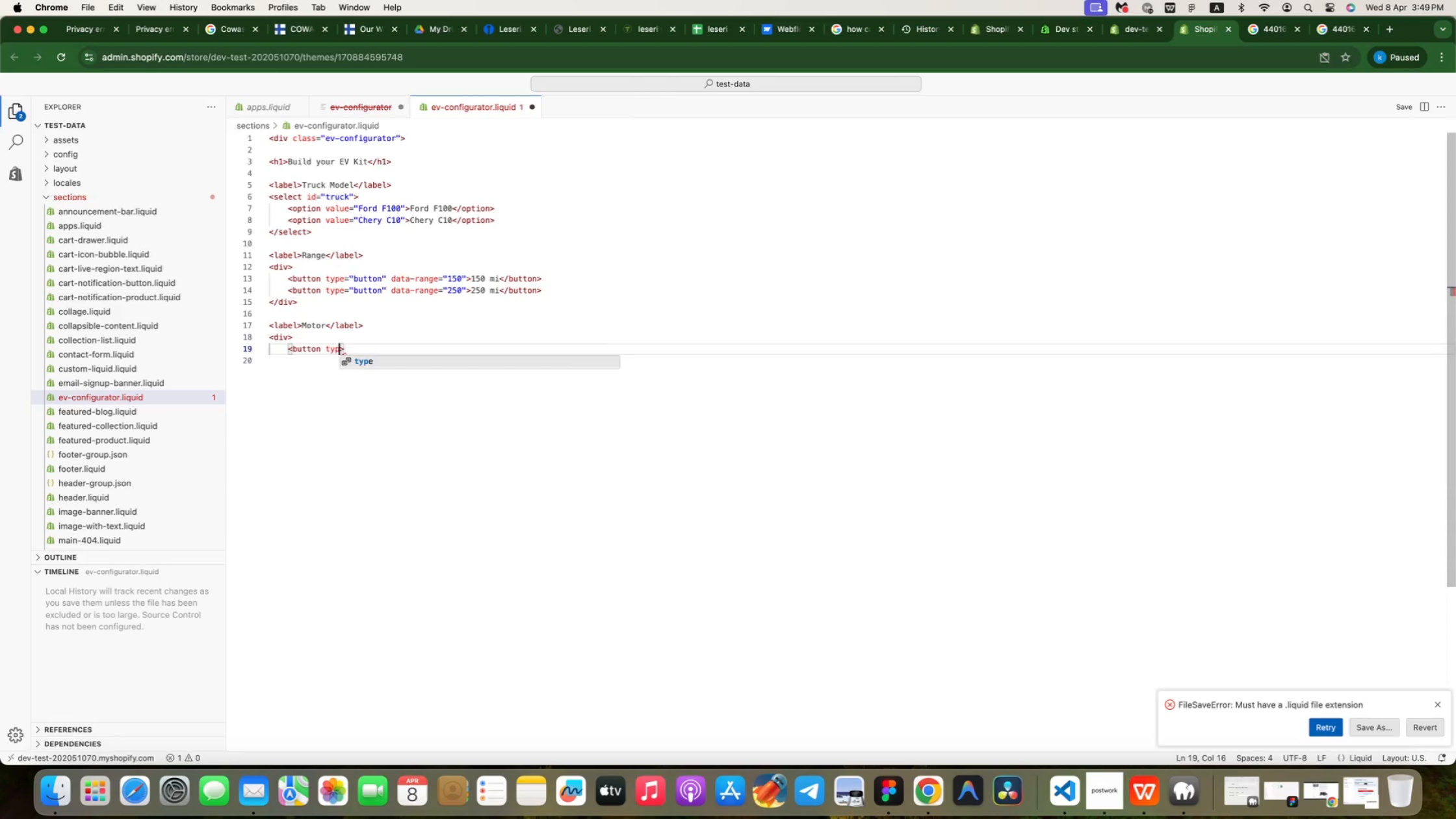 
key(Enter)
 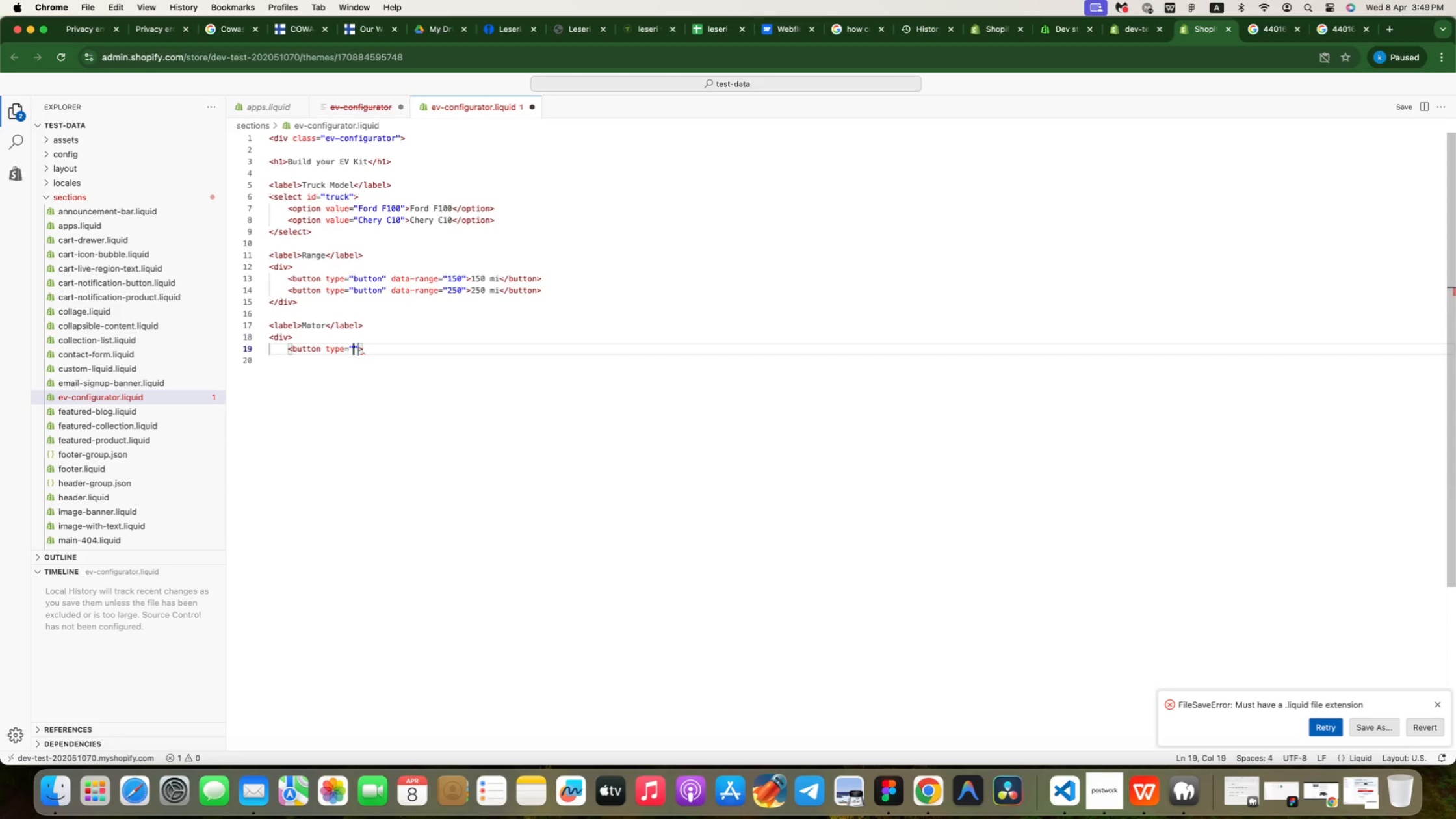 
type(button)
 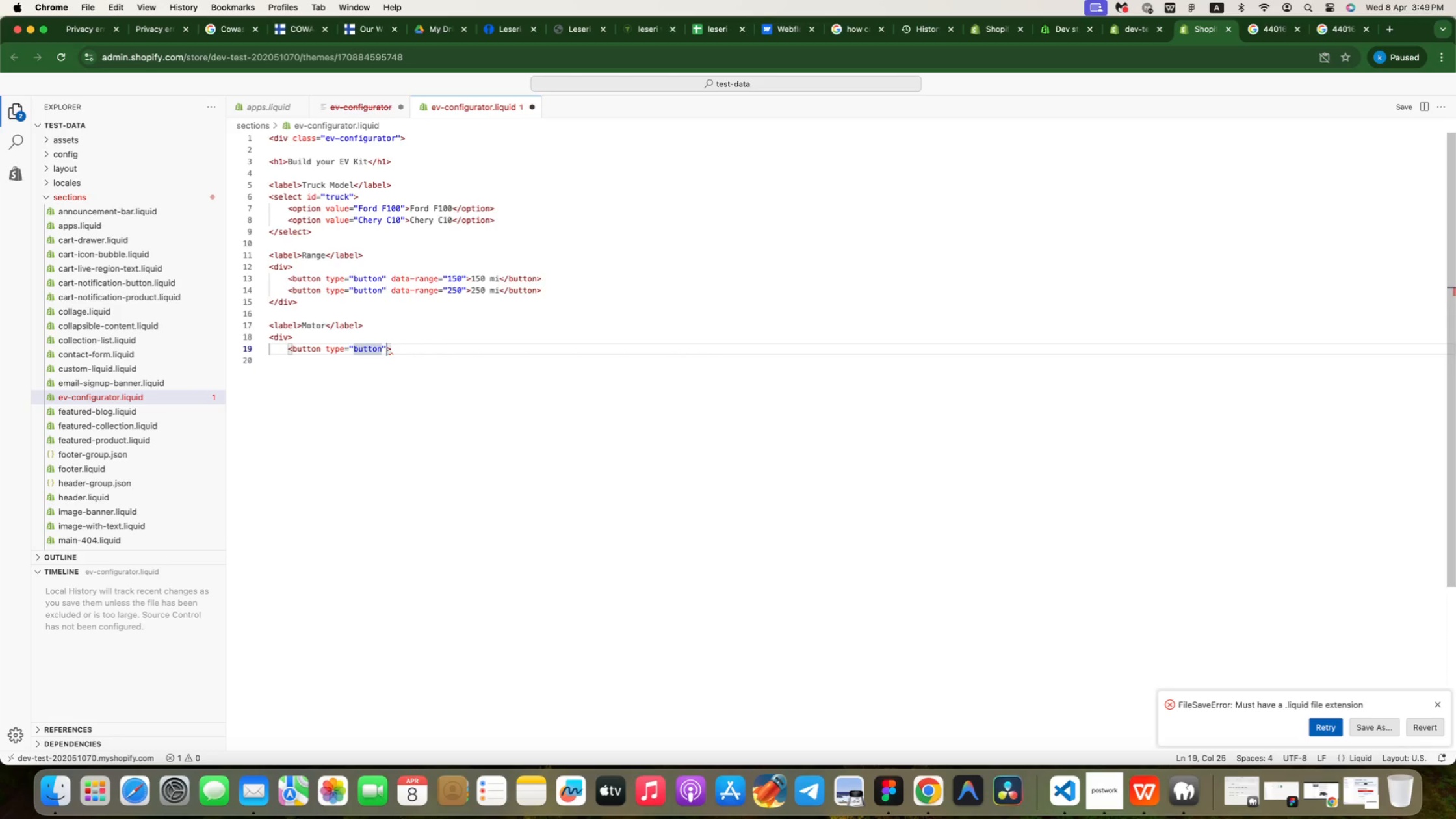 
key(ArrowRight)
 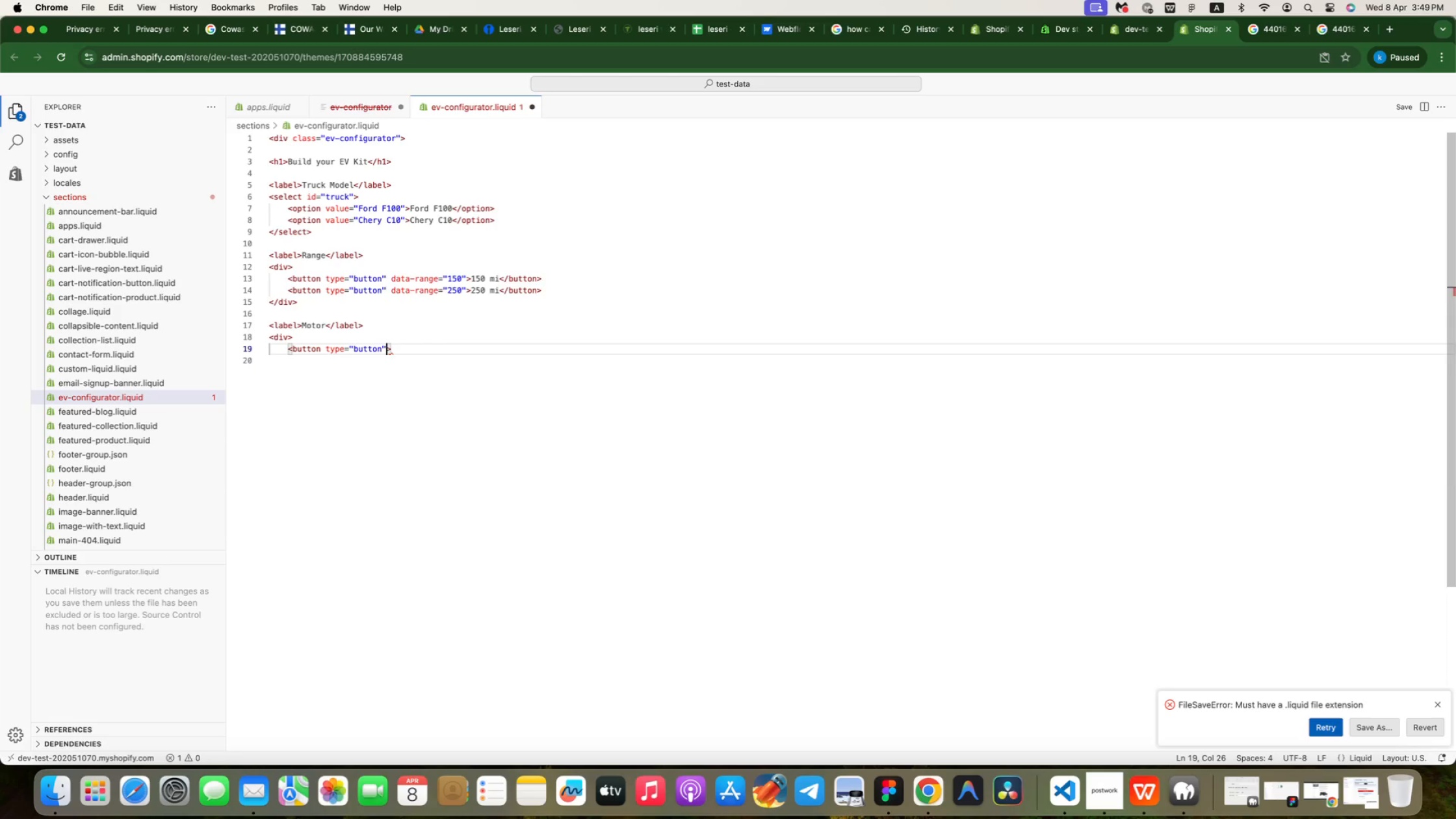 
type( da)
 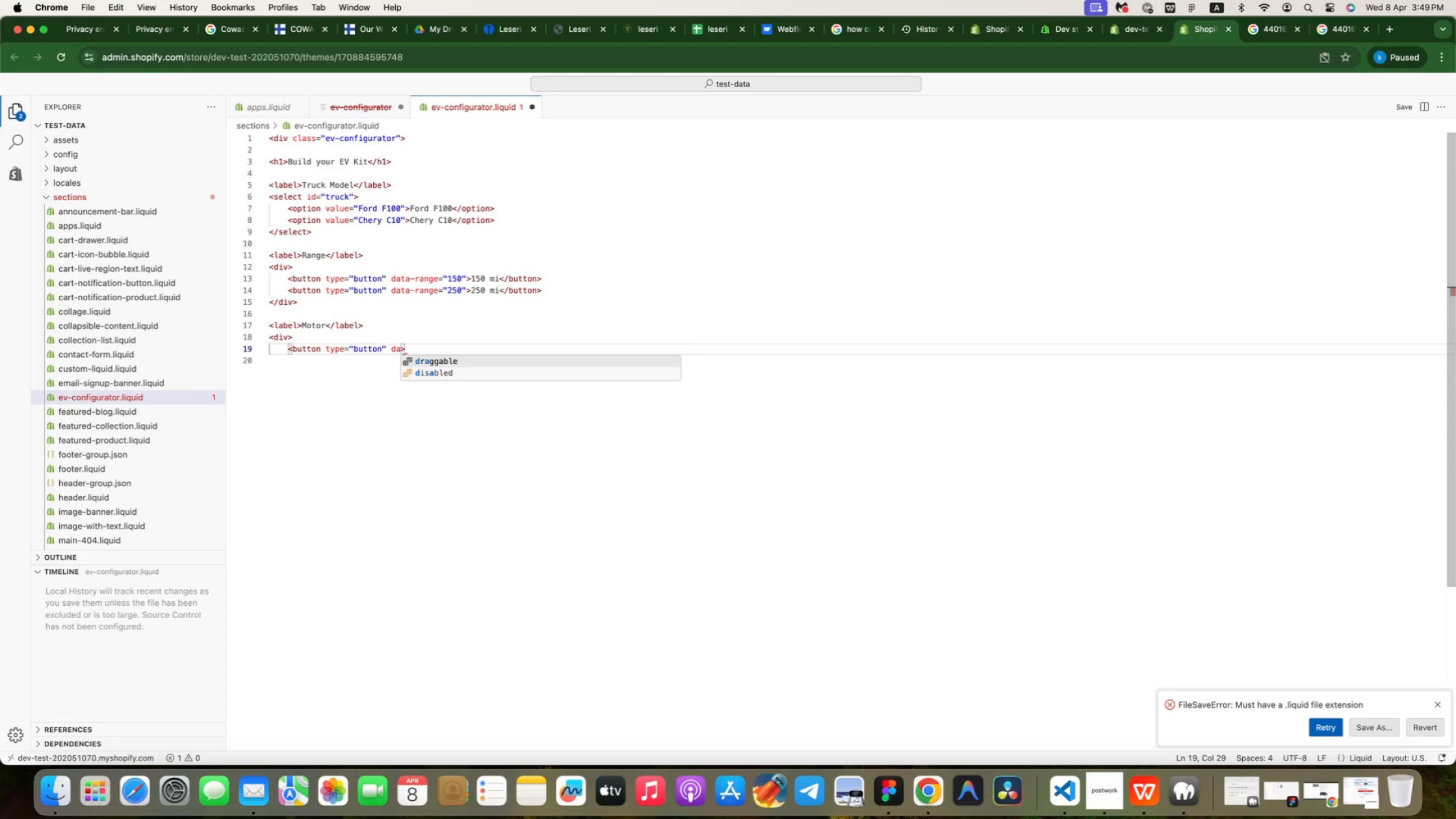 
scroll: coordinate [498, 270], scroll_direction: down, amount: 30.0
 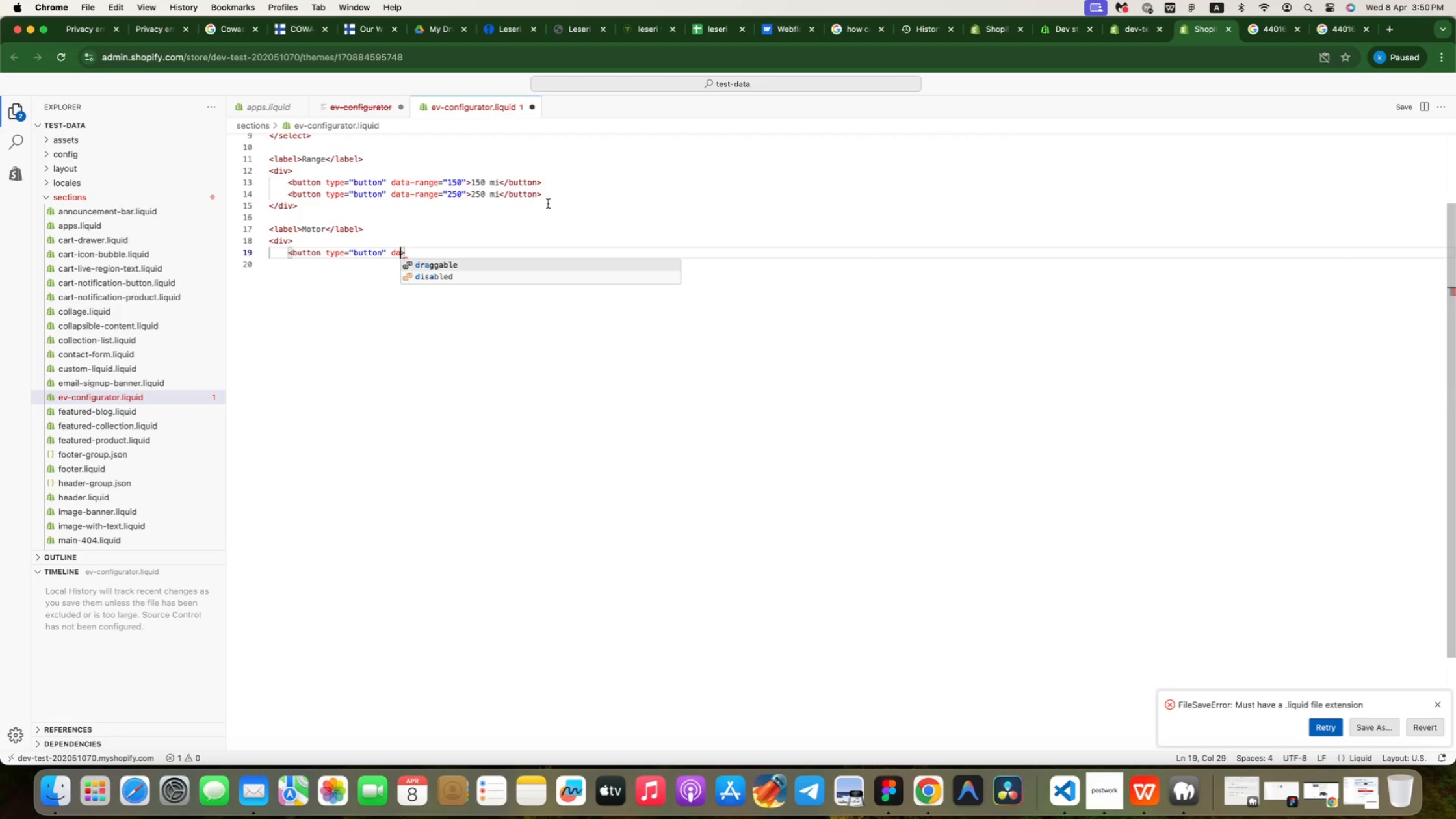 
left_click_drag(start_coordinate=[547, 196], to_coordinate=[290, 198])
 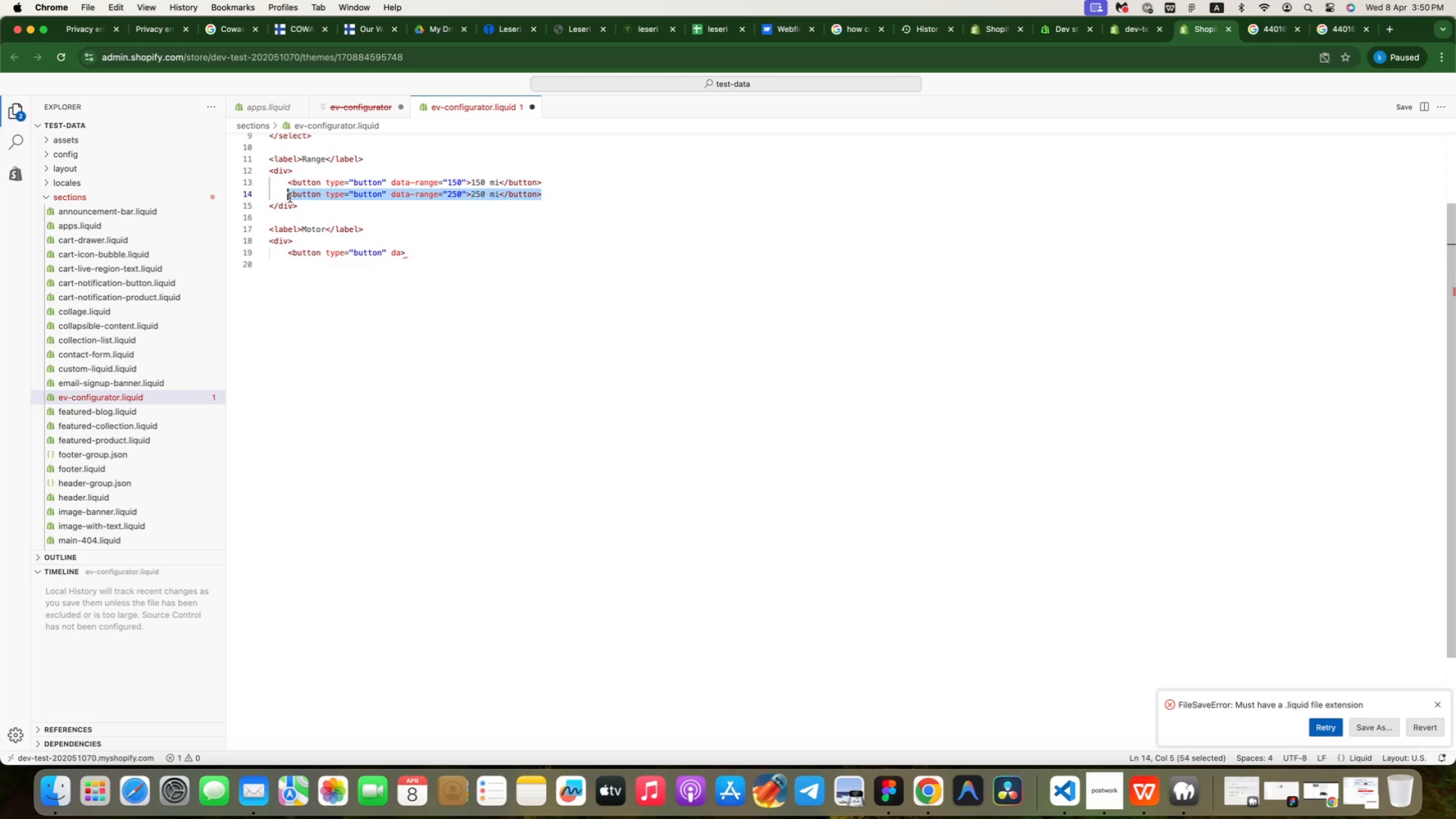 
key(Meta+C)
 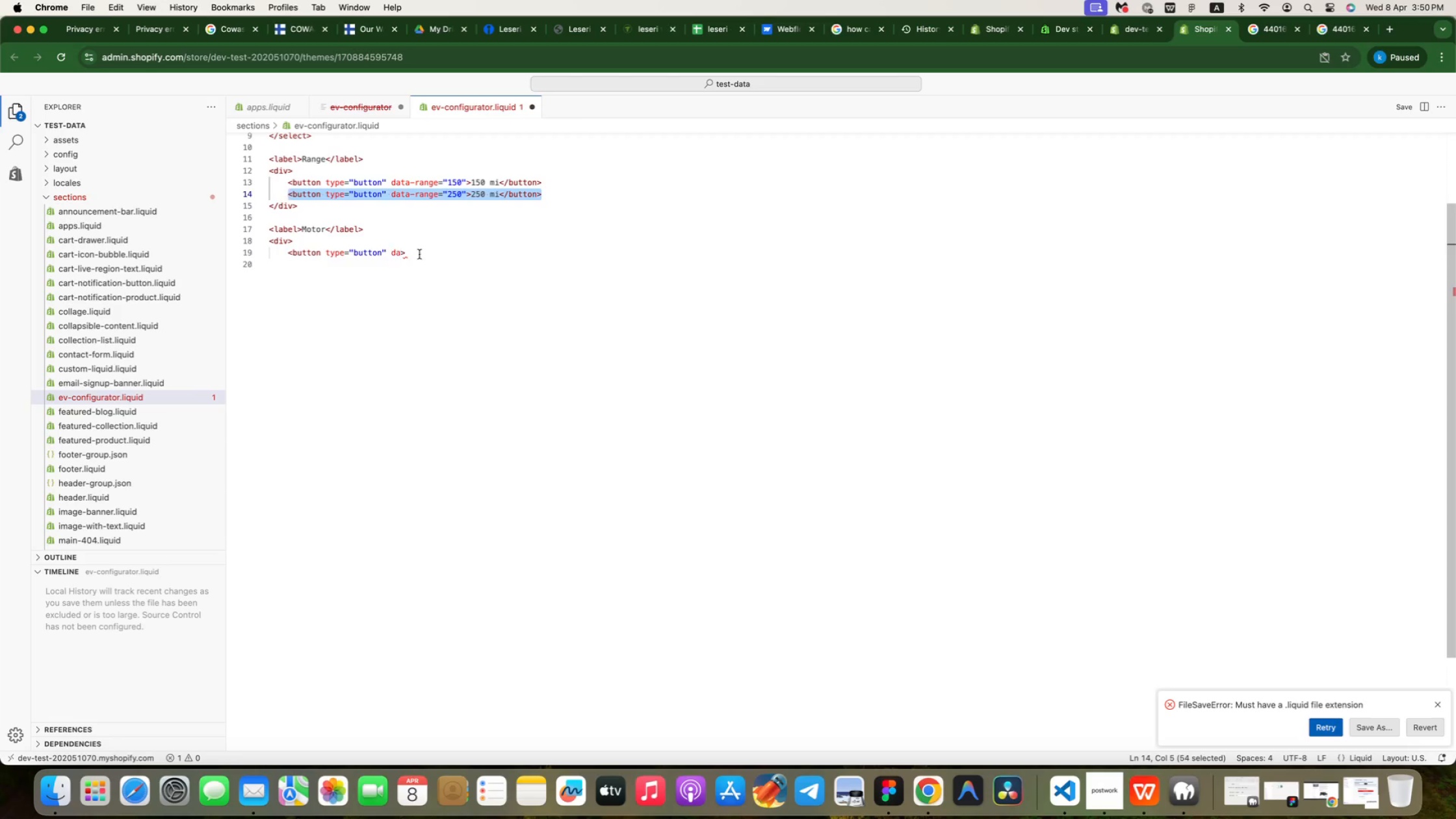 
left_click_drag(start_coordinate=[409, 254], to_coordinate=[286, 252])
 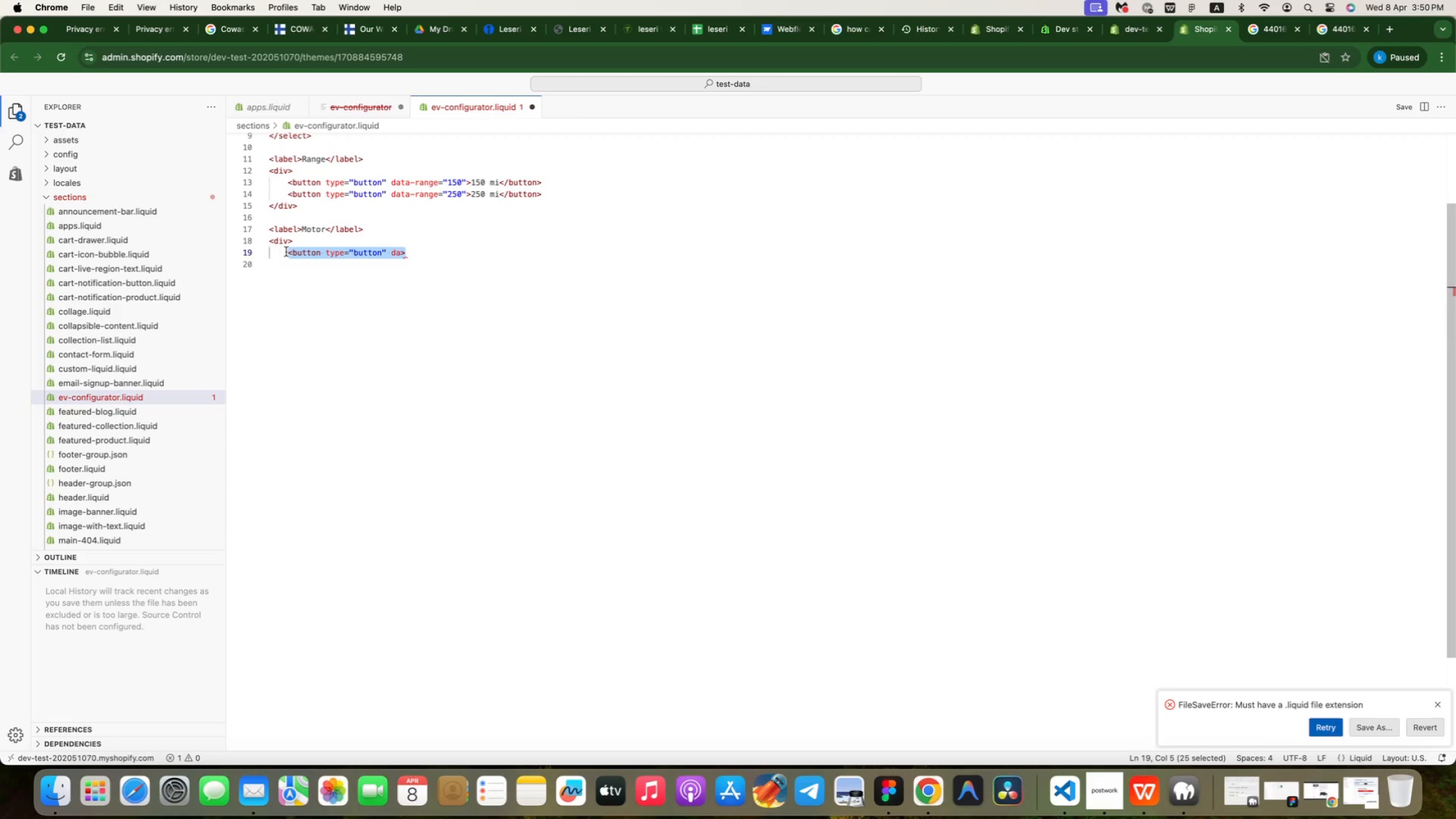 
key(Meta+V)
 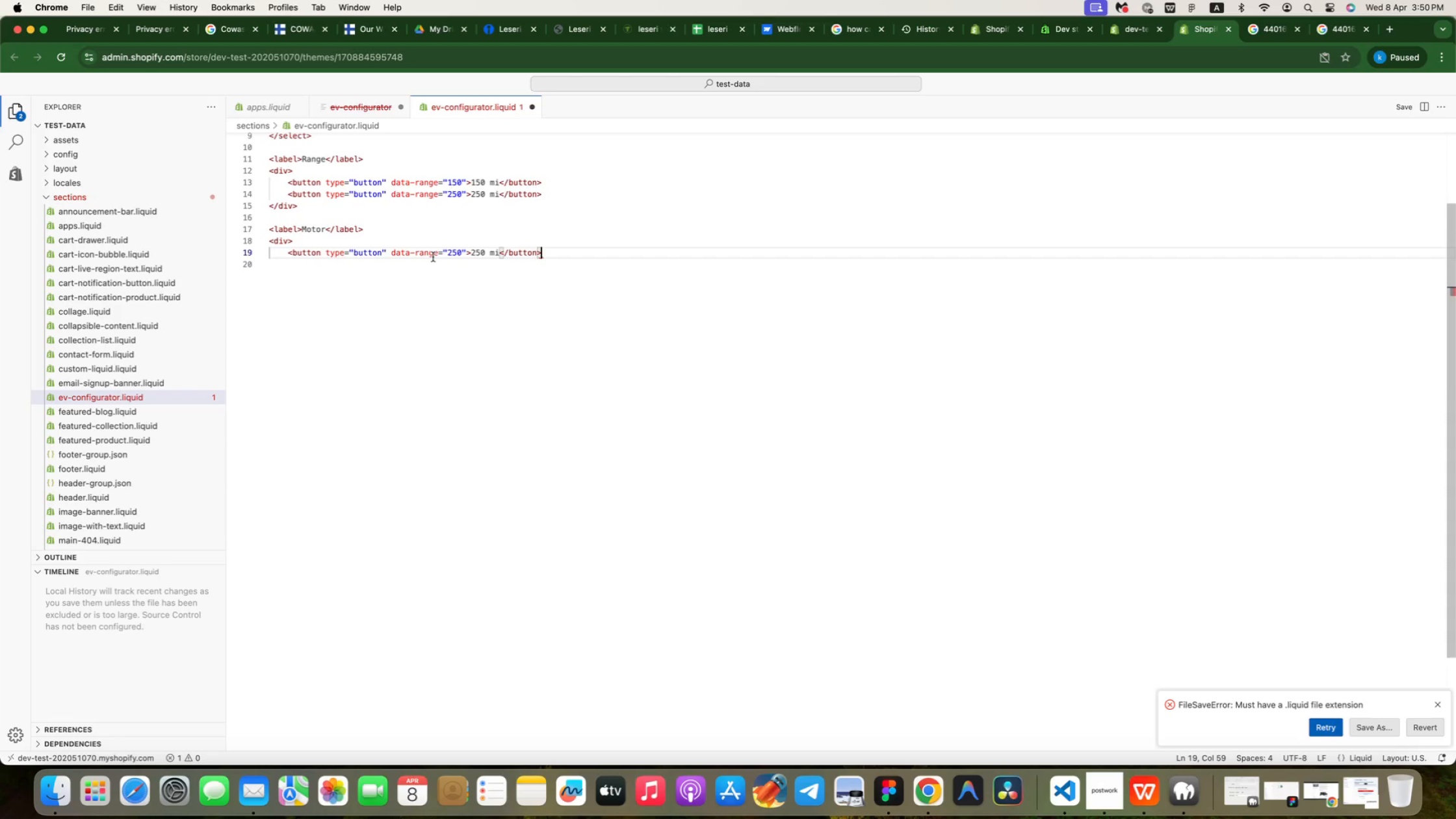 
wait(5.48)
 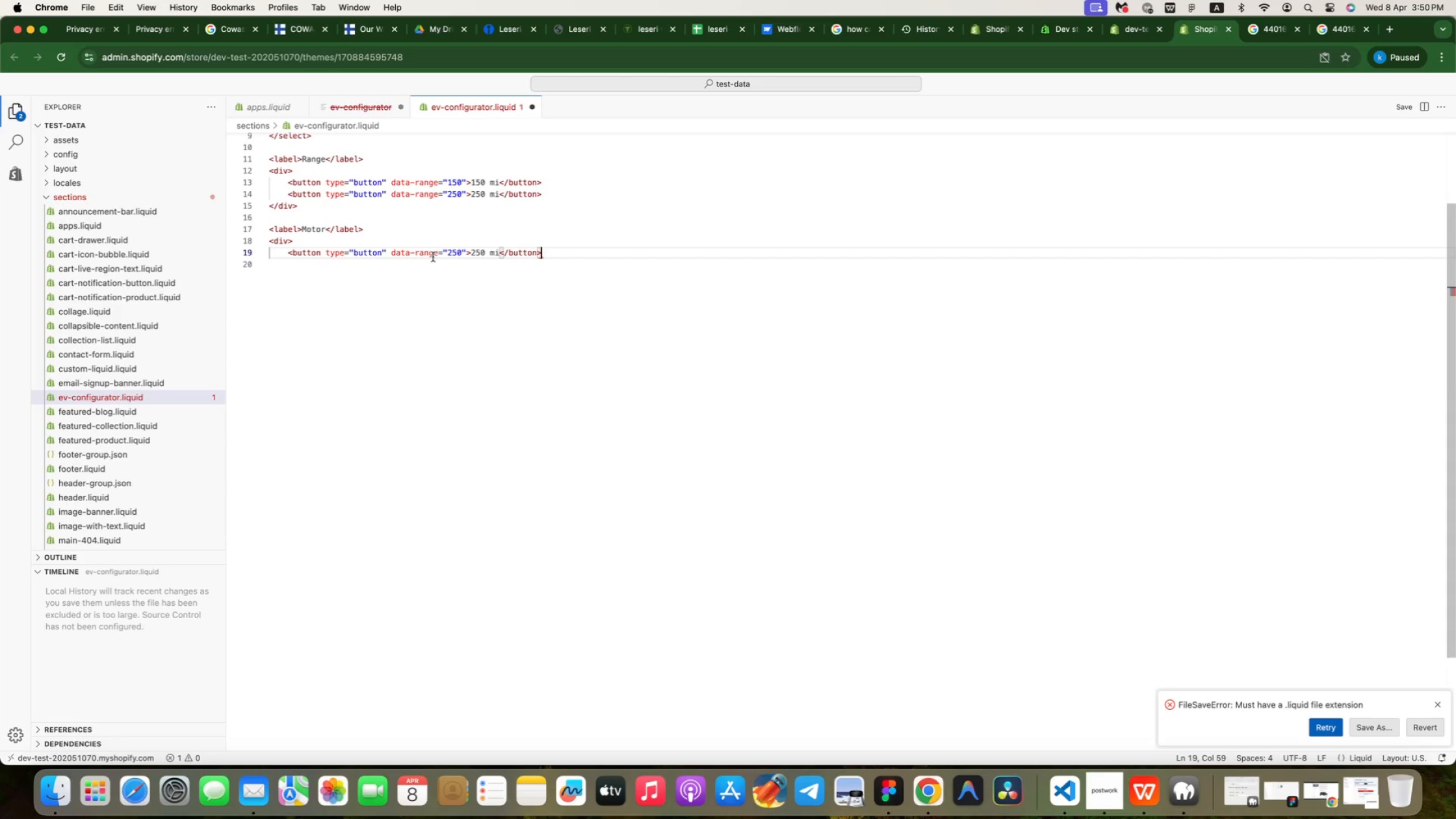 
double_click([428, 252])
 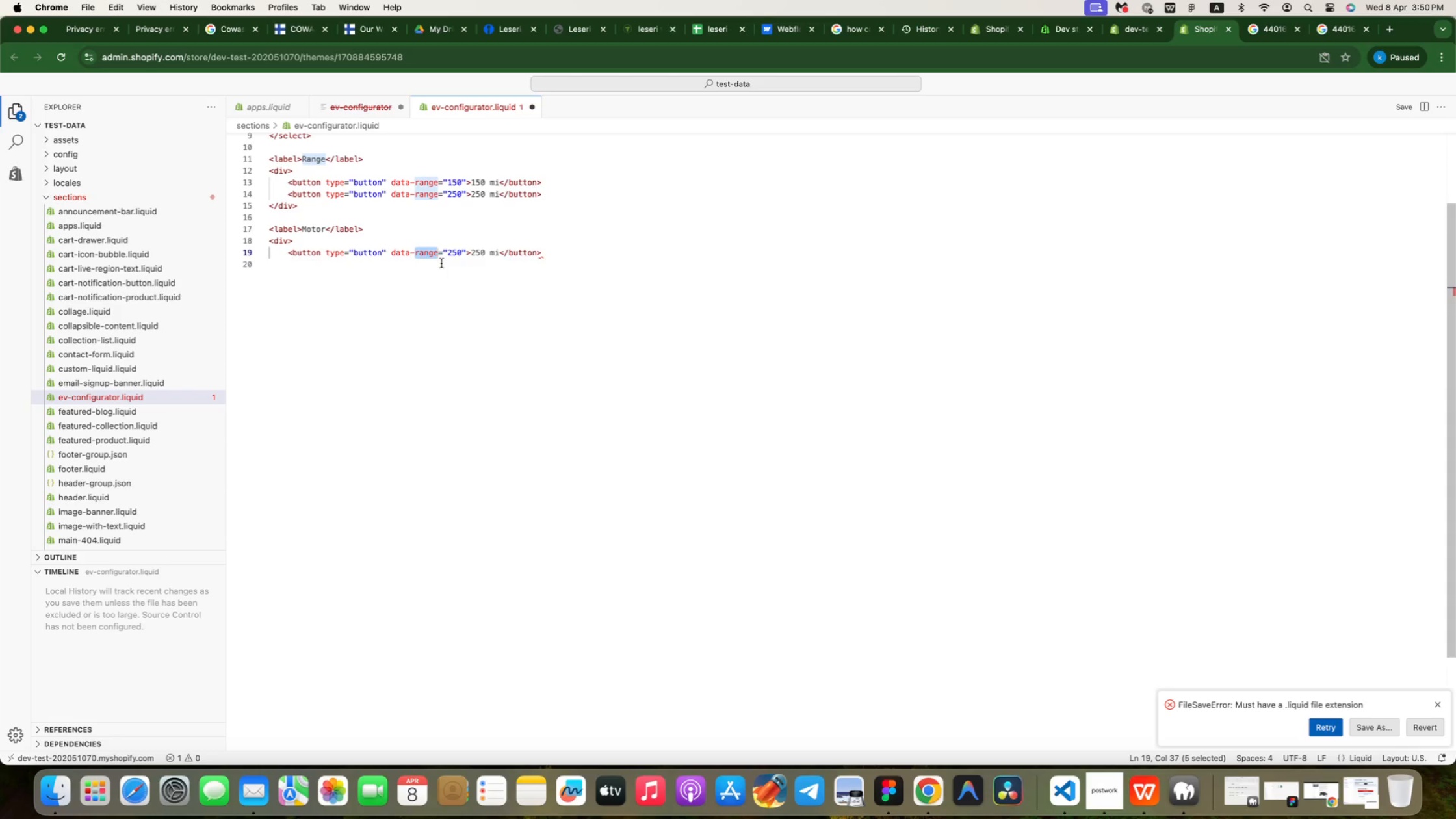 
type(motor)
 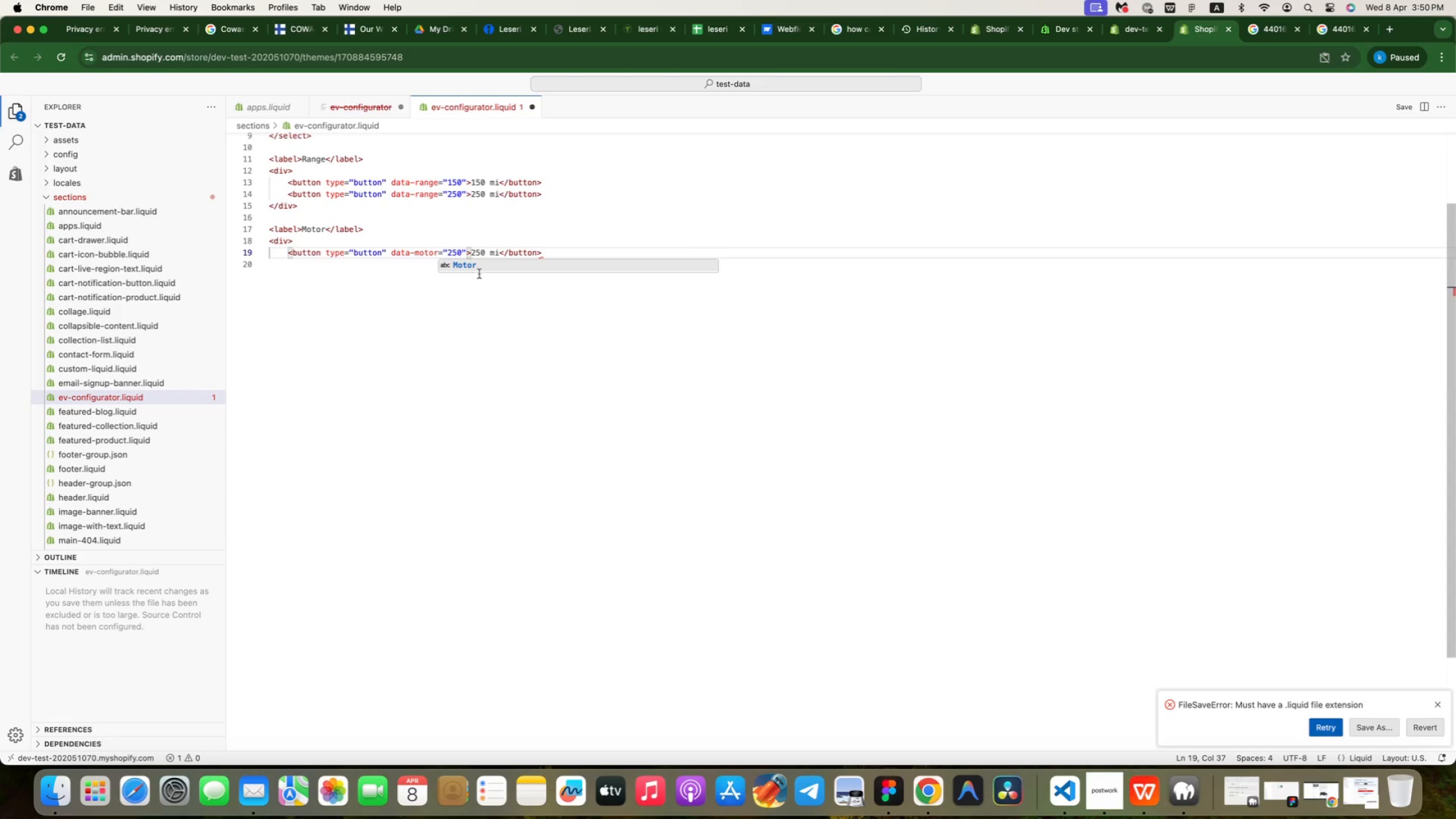 
wait(5.33)
 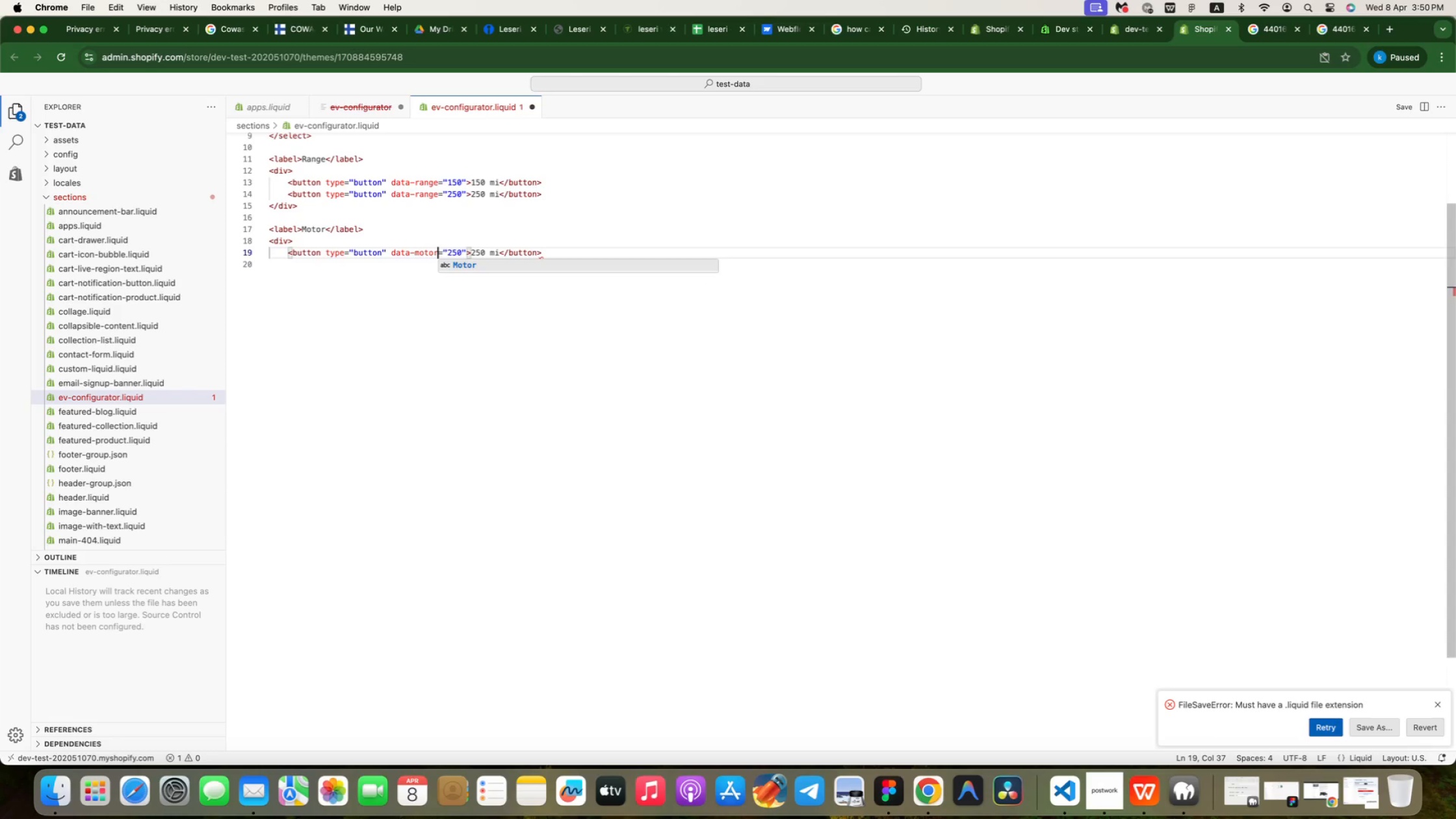 
double_click([456, 254])
 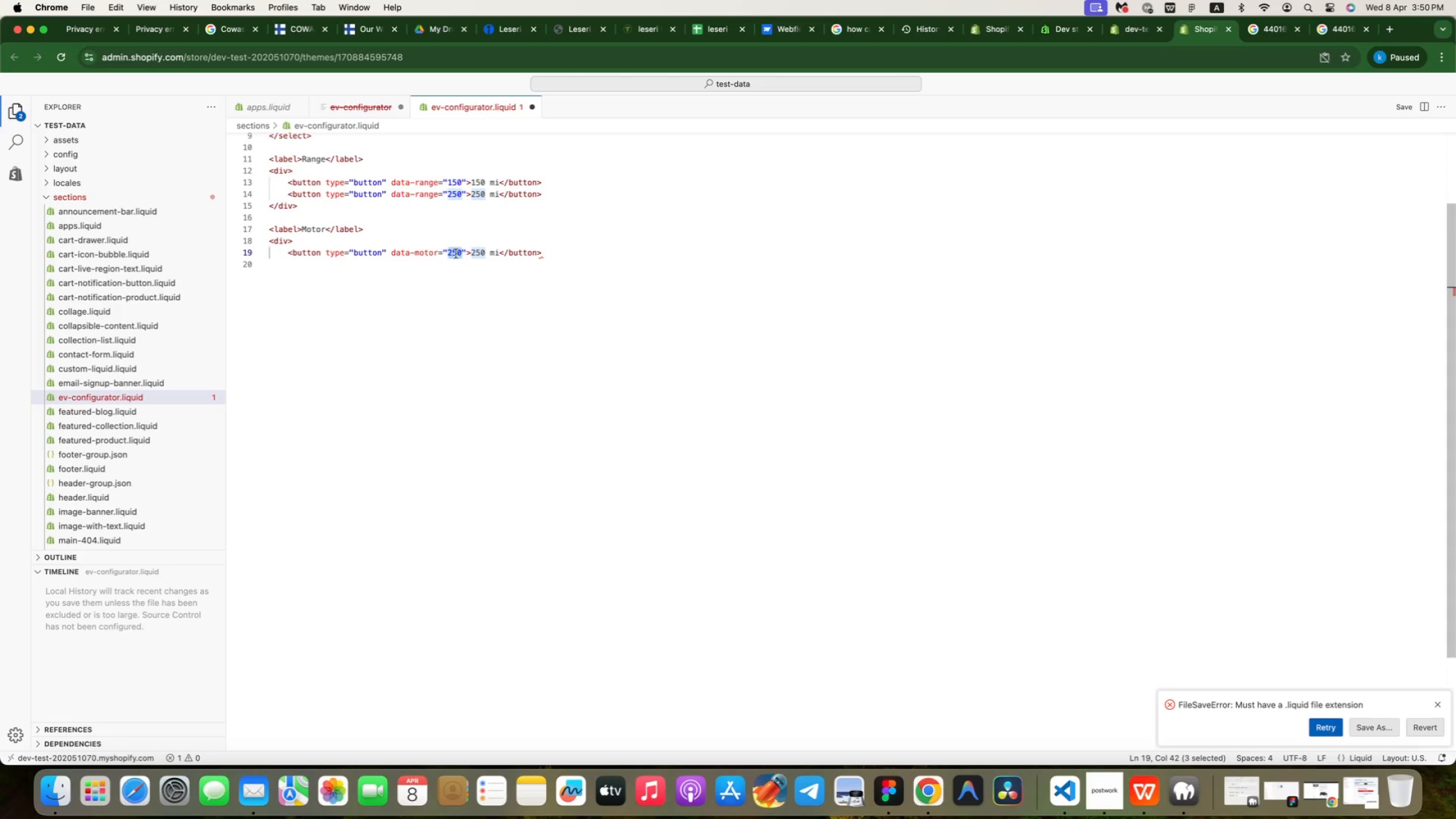 
type(standard)
 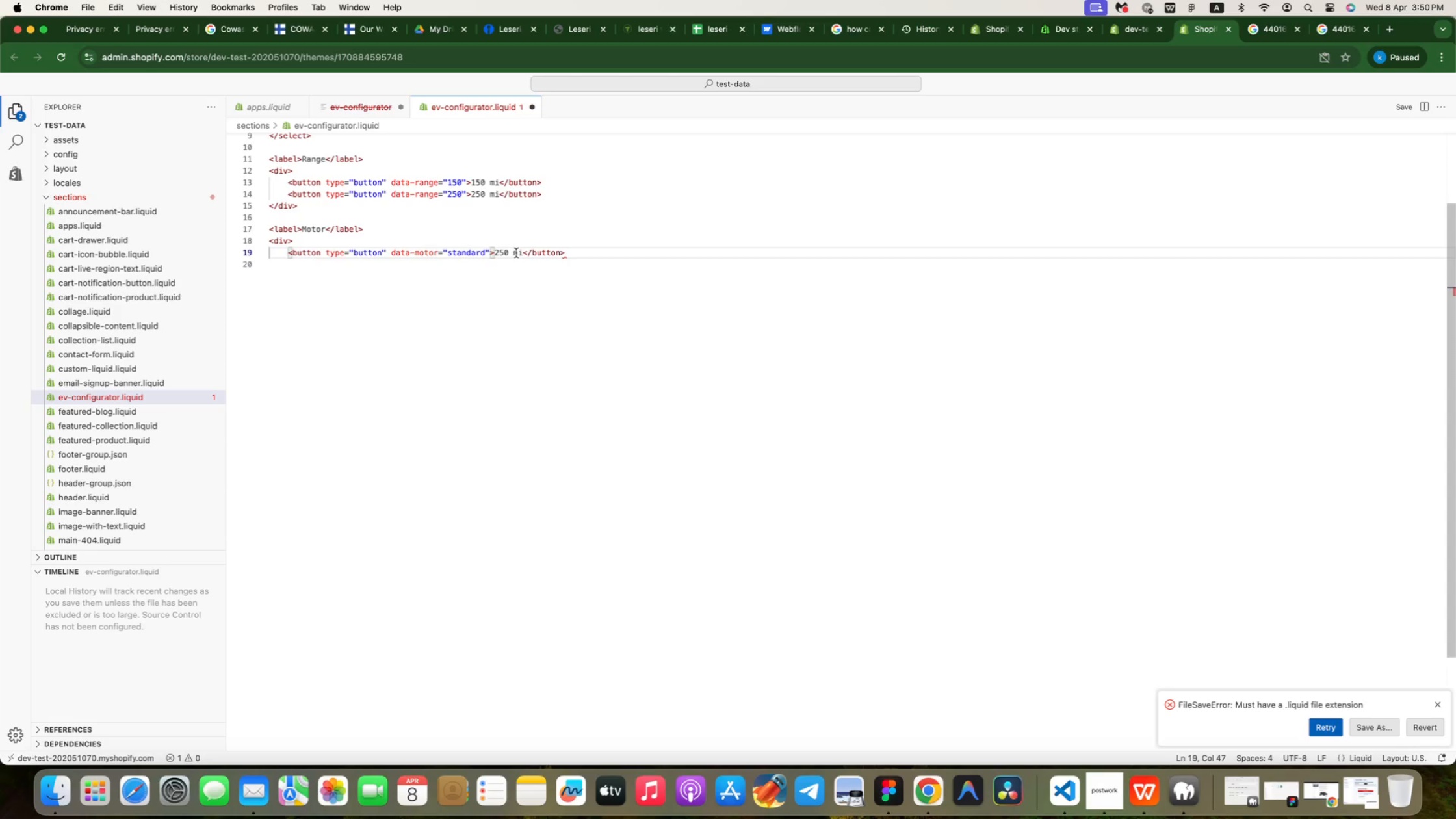 
left_click_drag(start_coordinate=[523, 253], to_coordinate=[495, 254])
 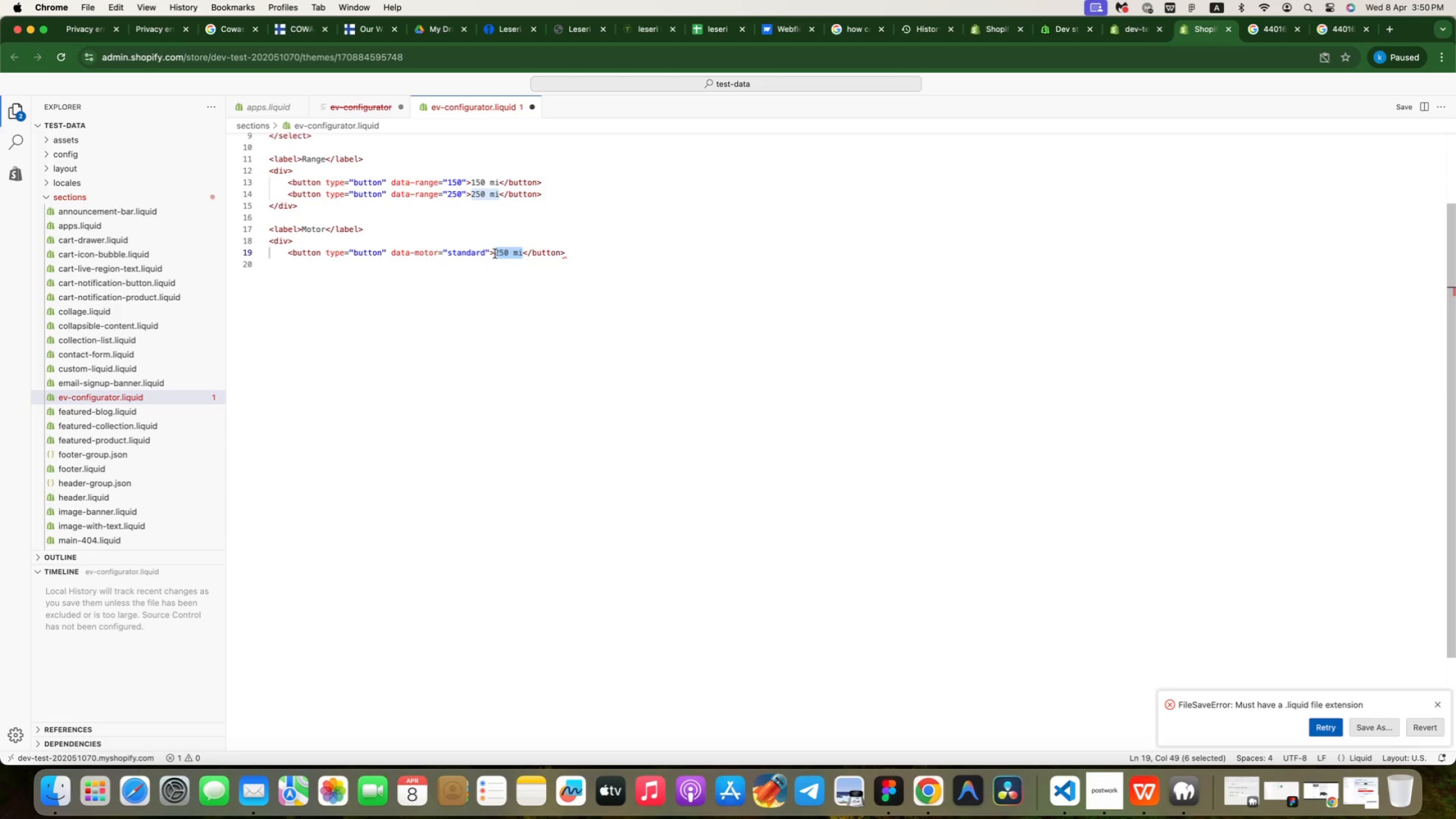 
type(standard)
 